 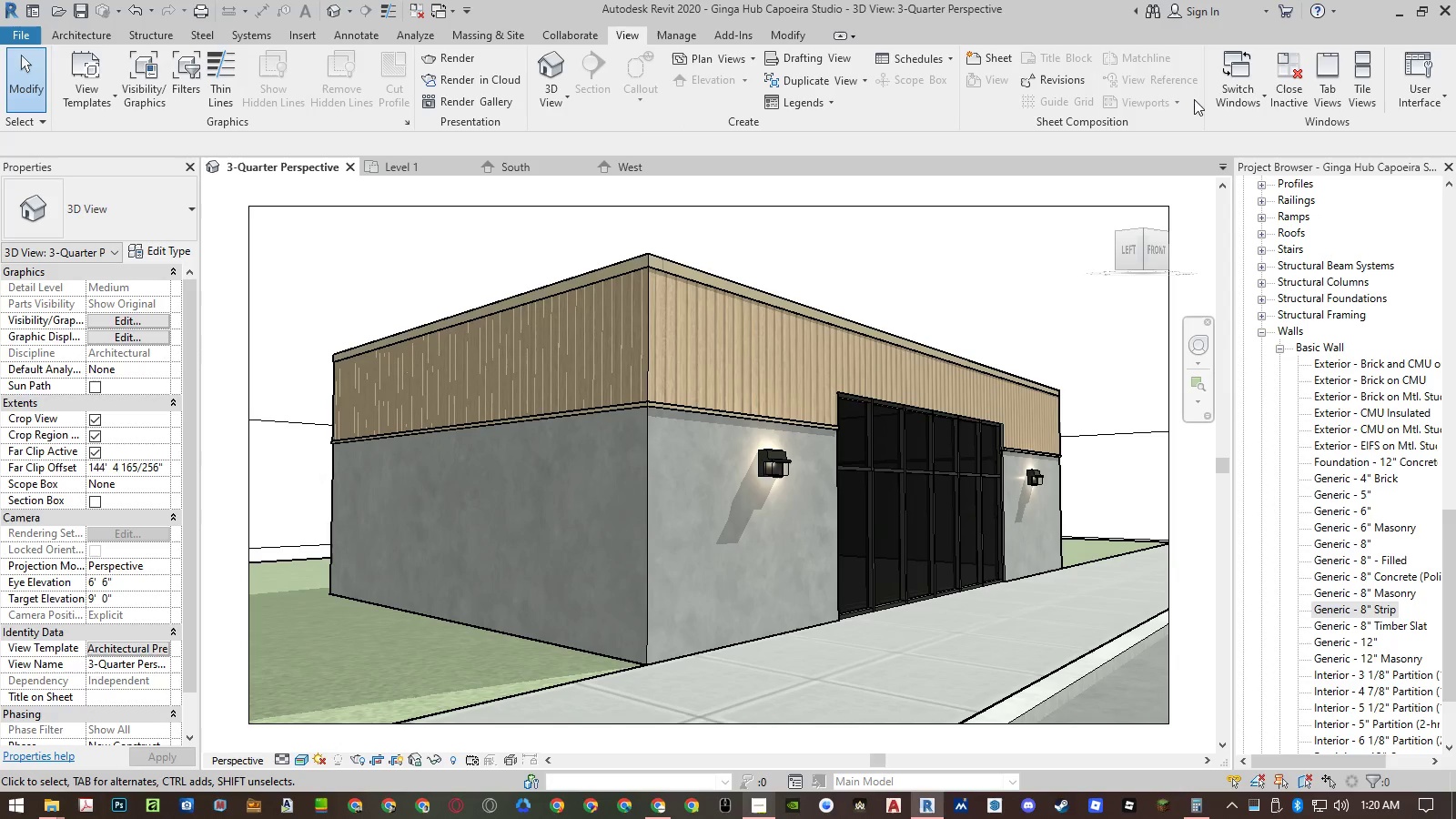 
left_click([1358, 96])
 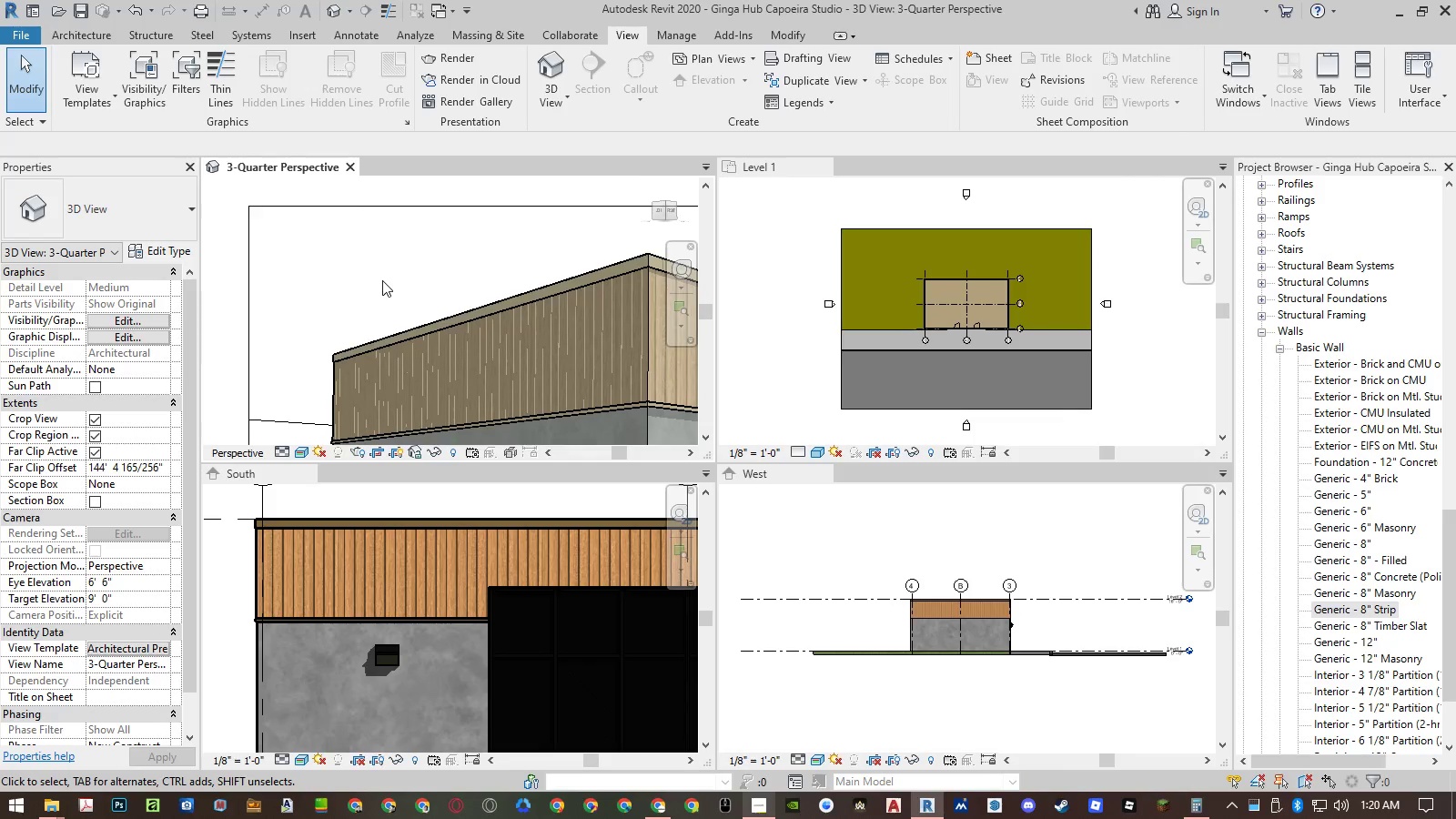 
double_click([382, 279])
 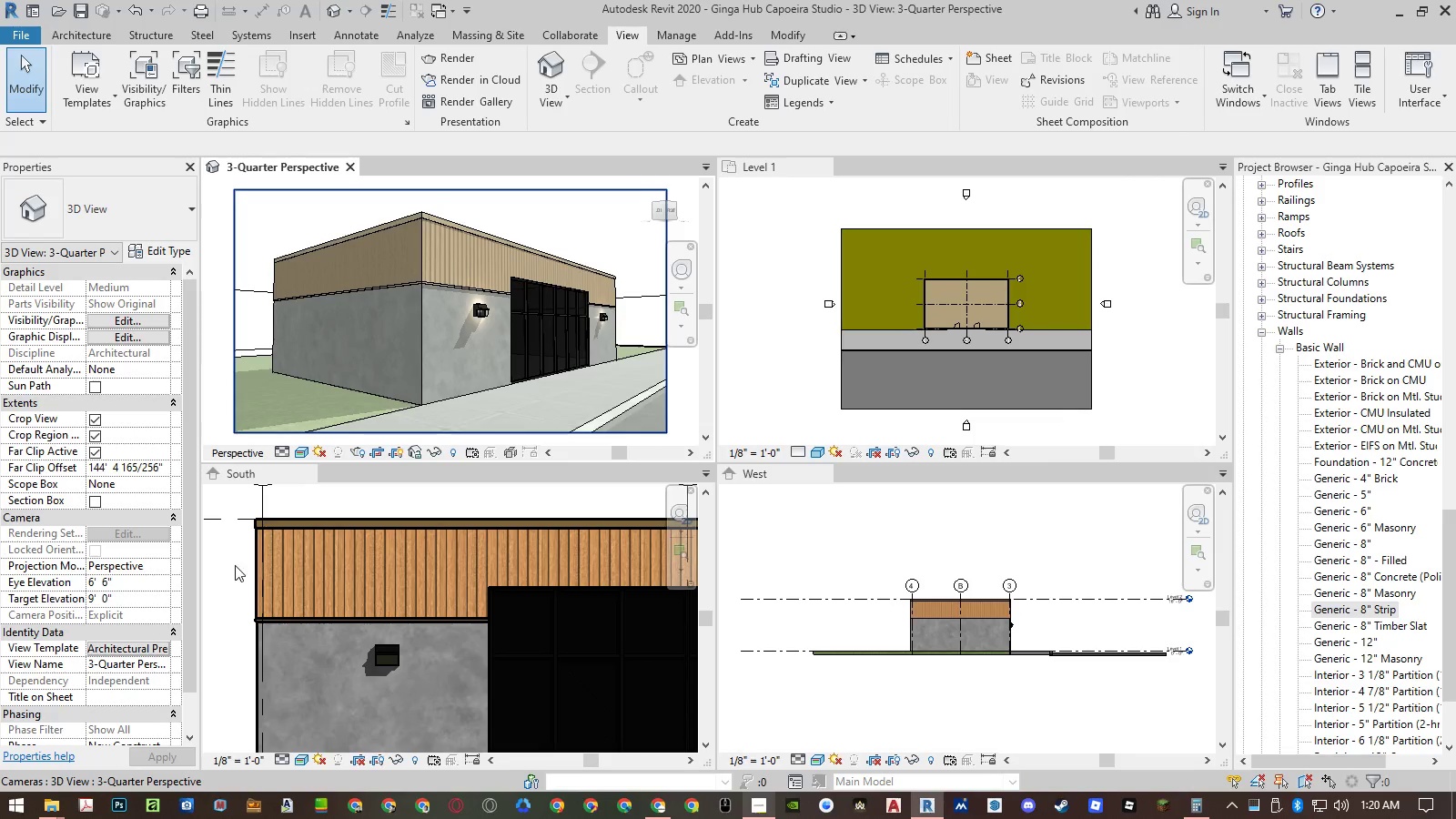 
double_click([232, 568])
 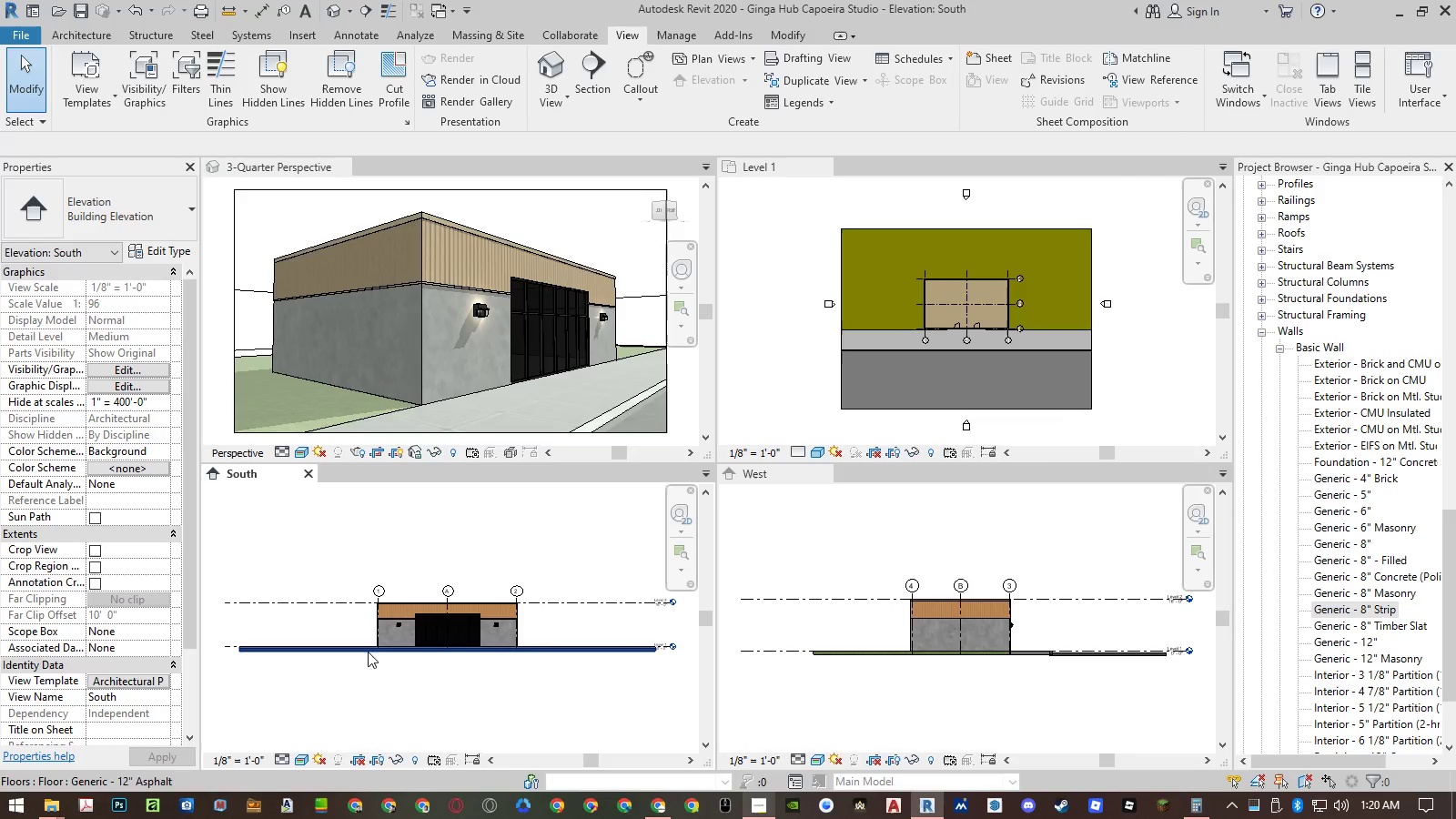 
scroll: coordinate [433, 589], scroll_direction: up, amount: 8.0
 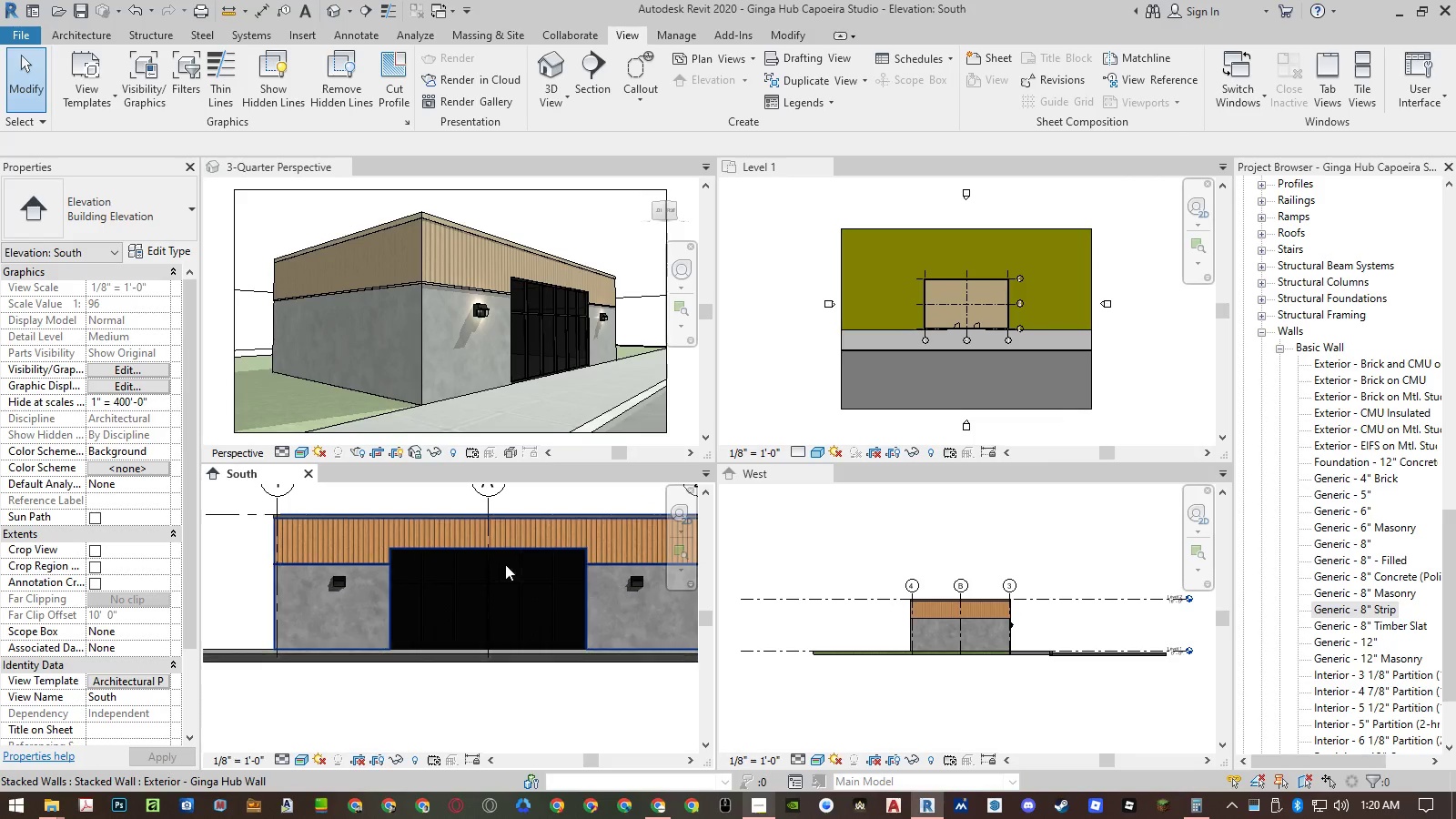 
scroll: coordinate [329, 578], scroll_direction: down, amount: 1.0
 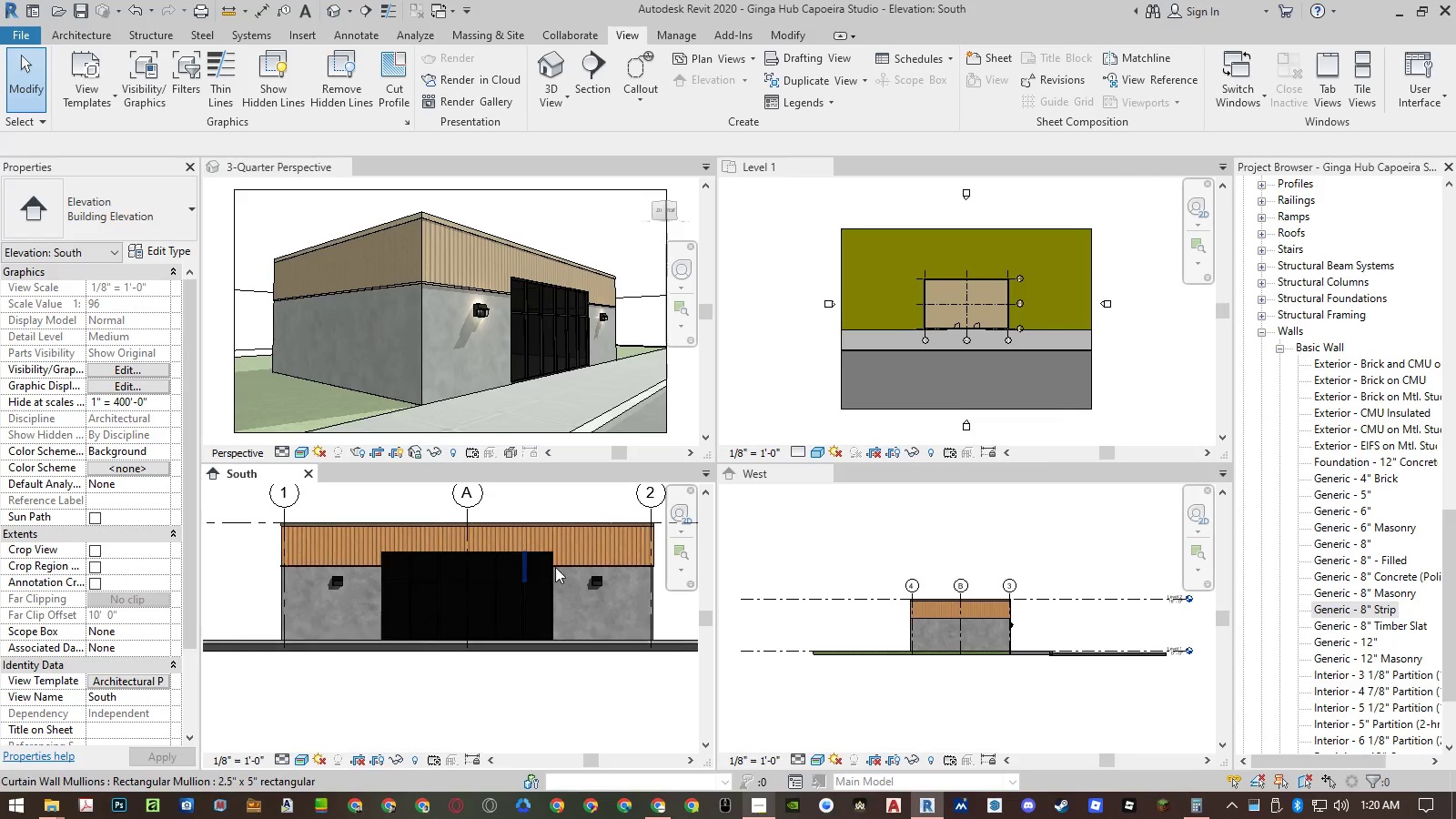 
scroll: coordinate [893, 359], scroll_direction: up, amount: 10.0
 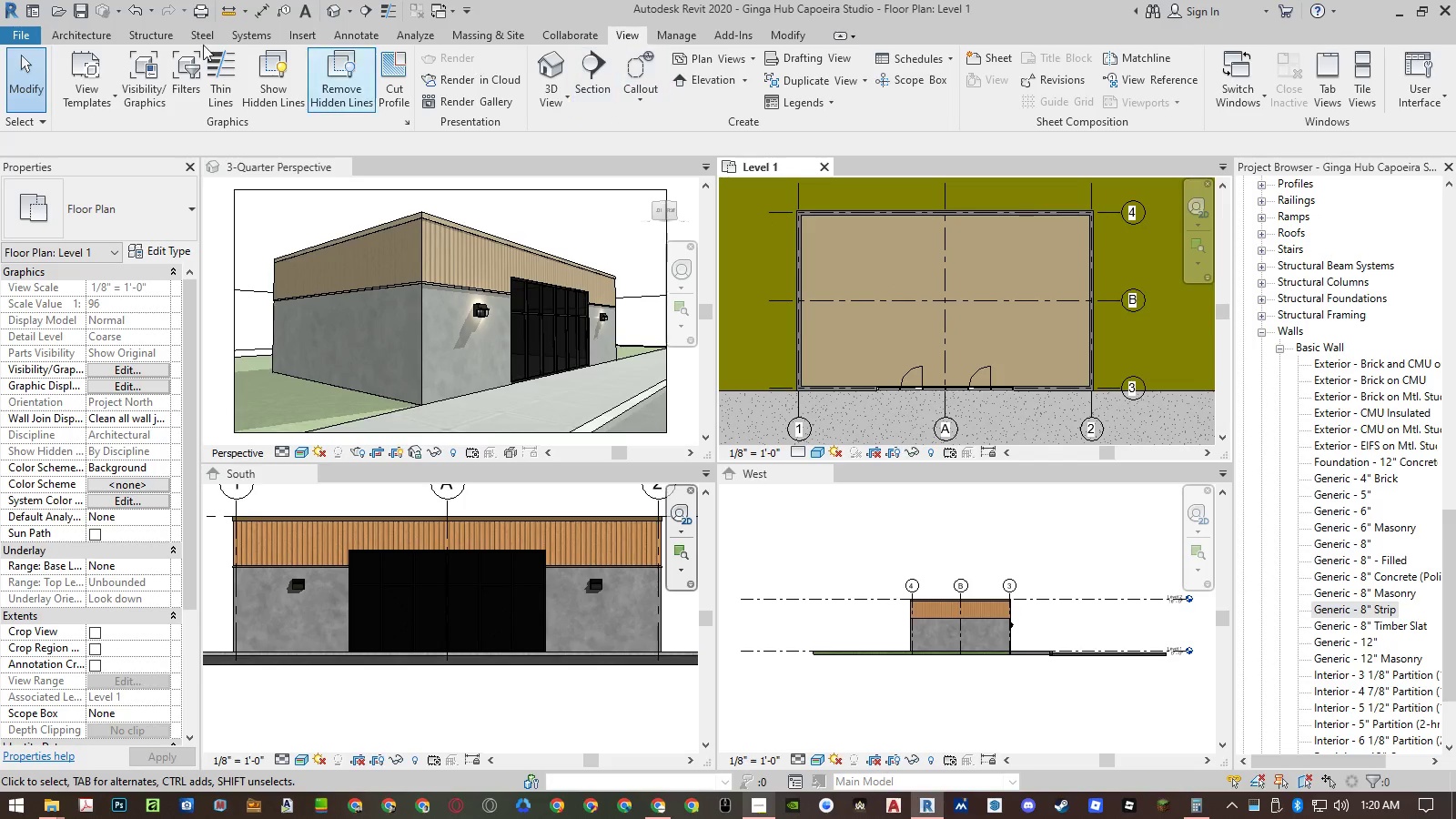 
left_click([80, 35])
 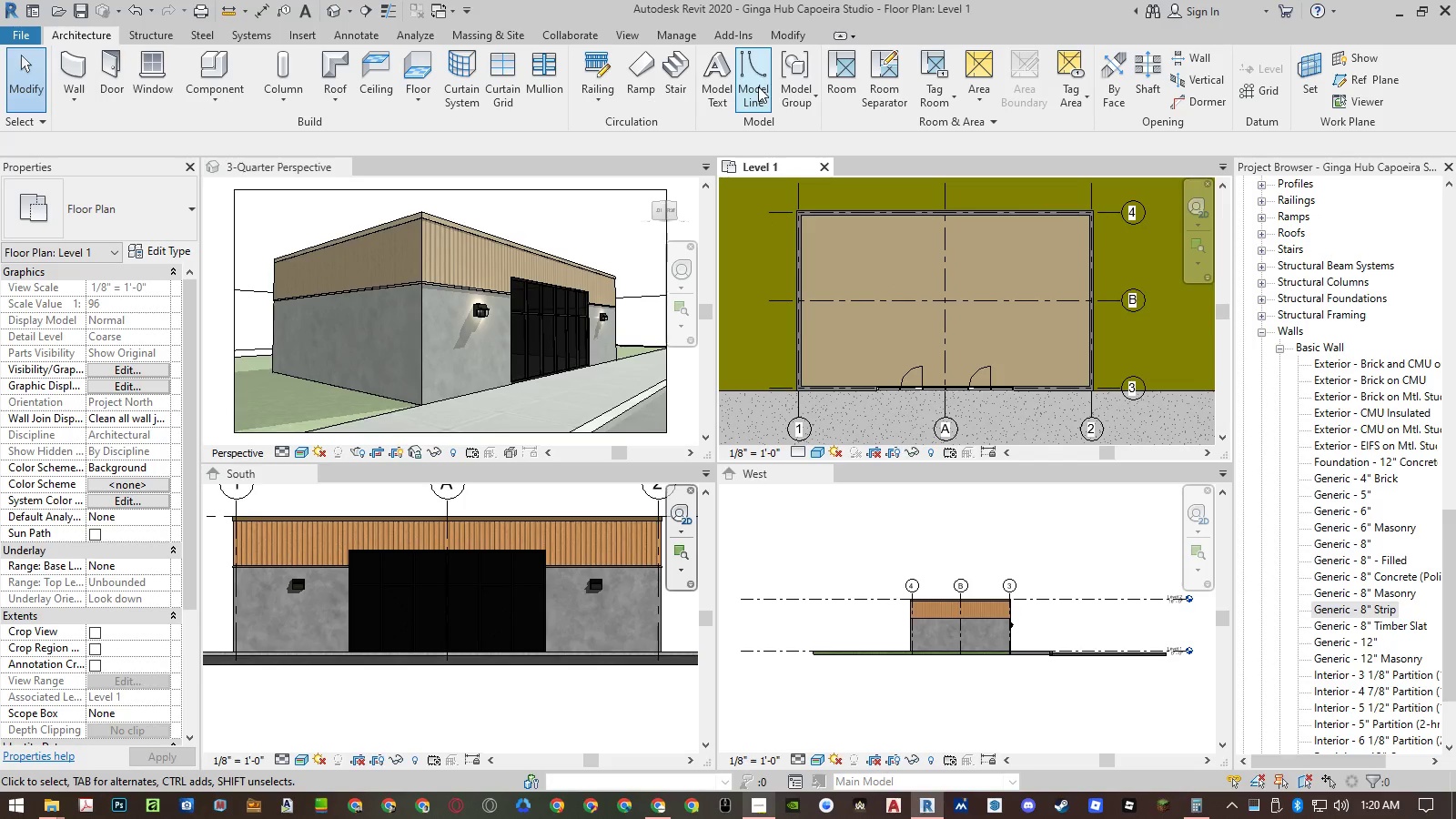 
left_click([731, 94])
 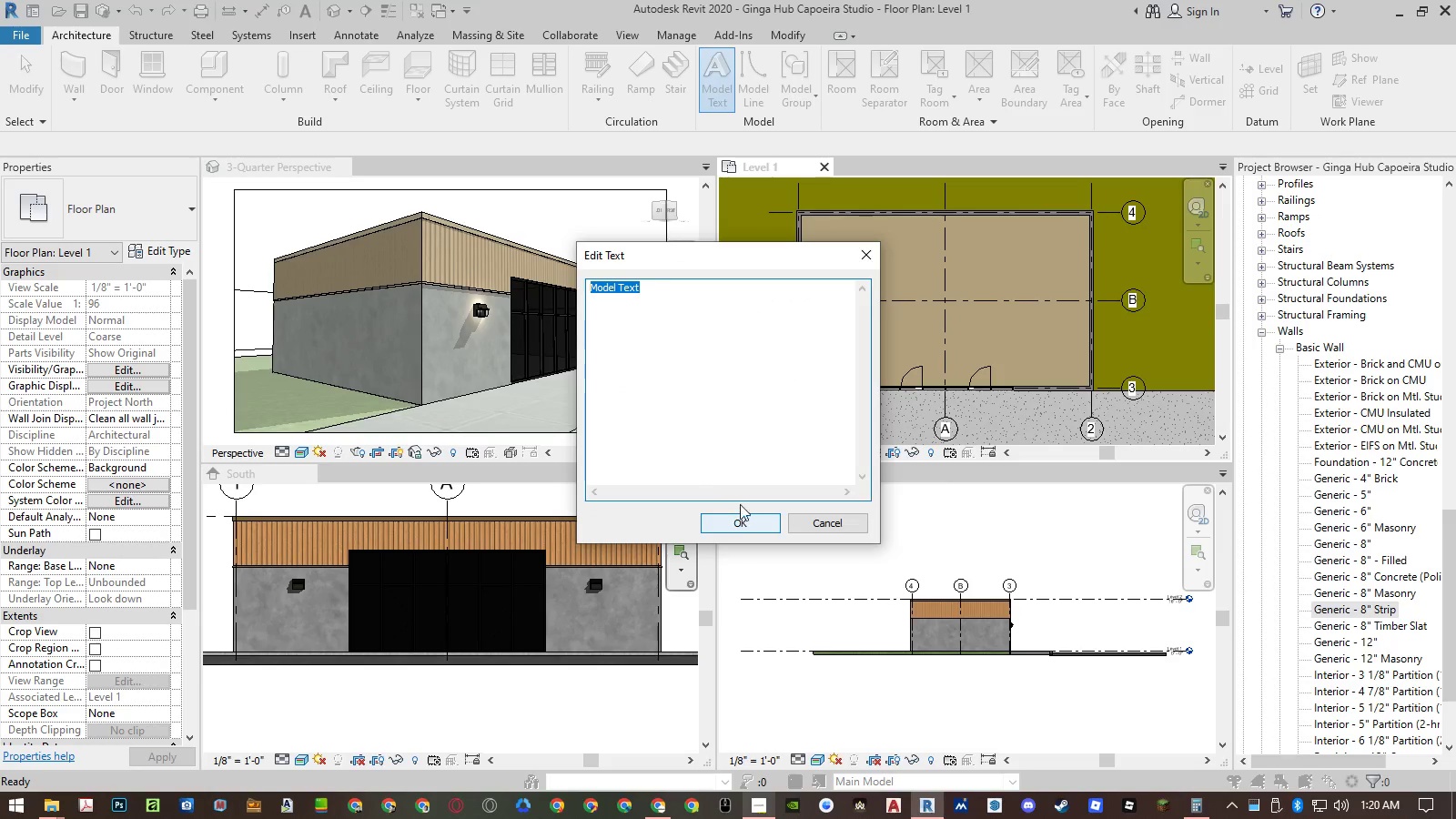 
key(Control+ControlLeft)
 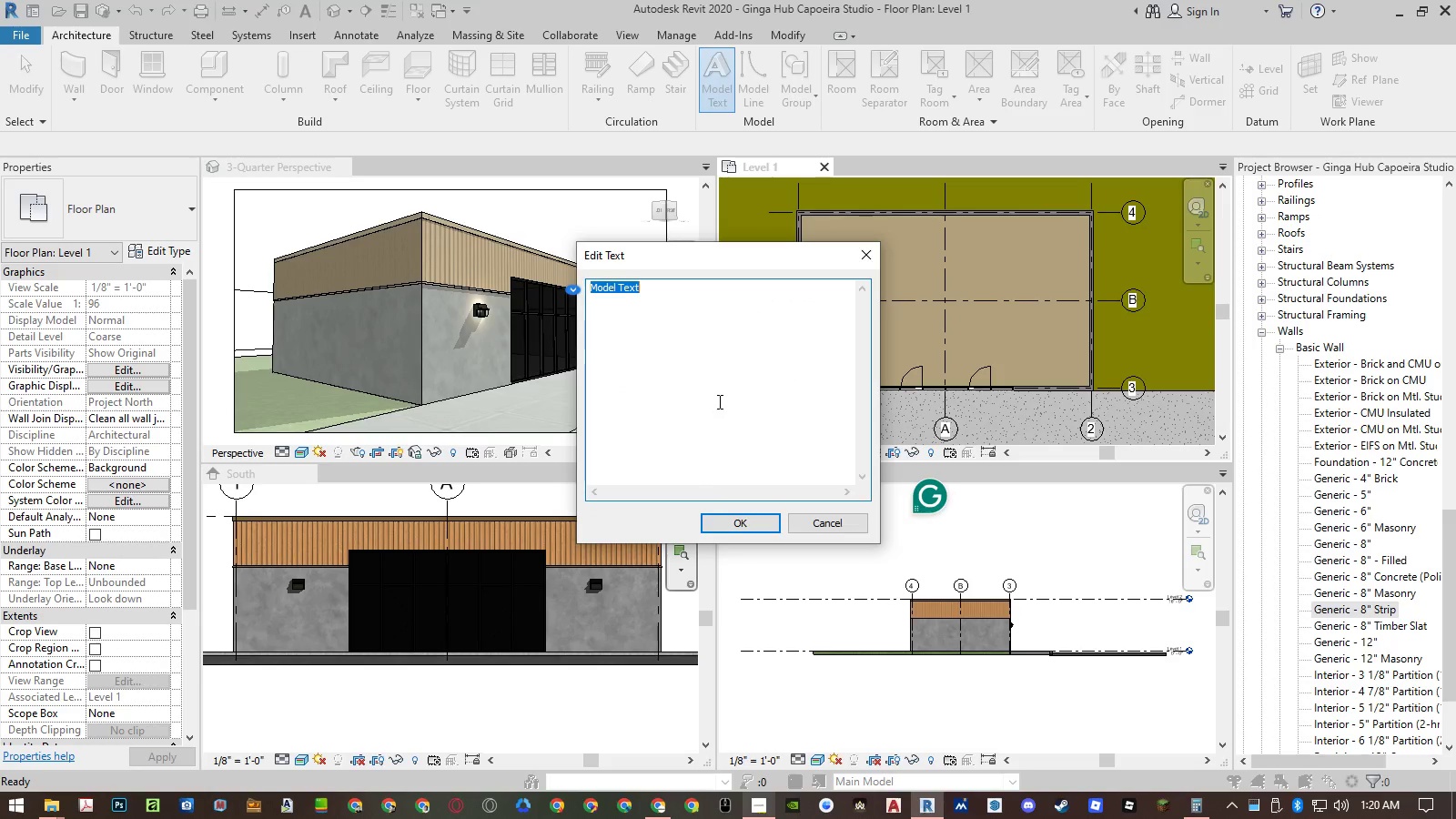 
key(Control+V)
 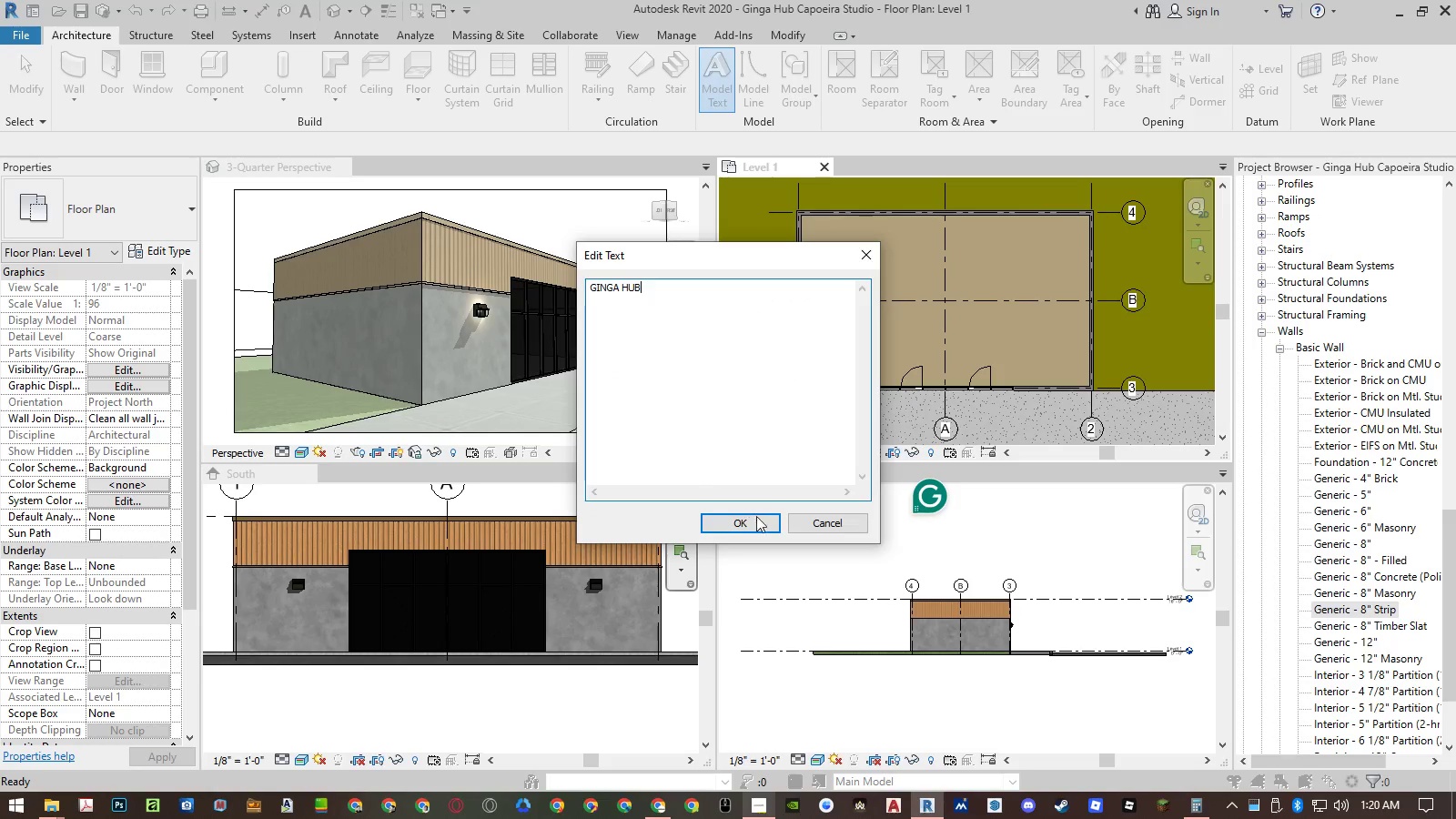 
left_click([760, 527])
 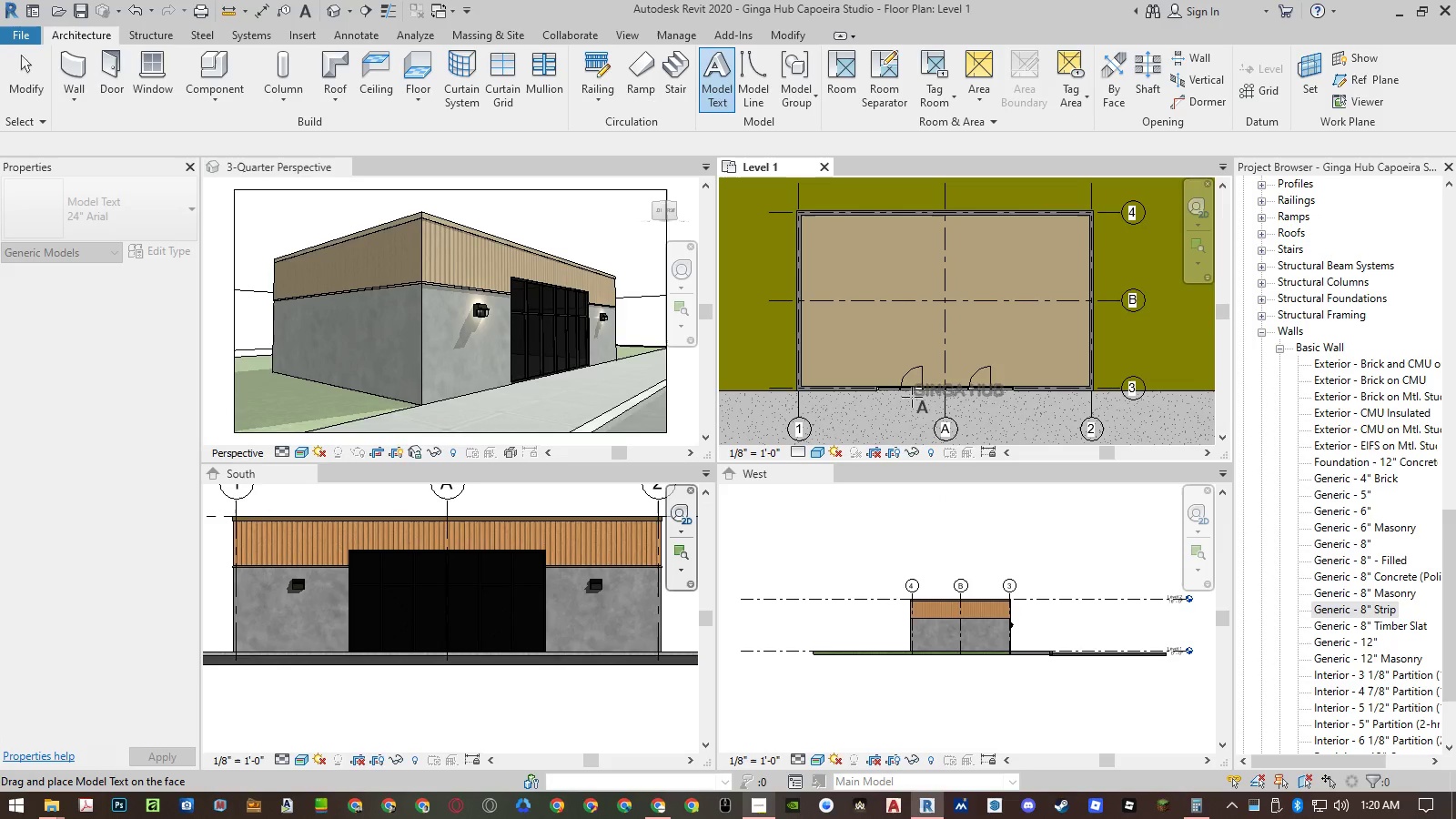 
key(Escape)
 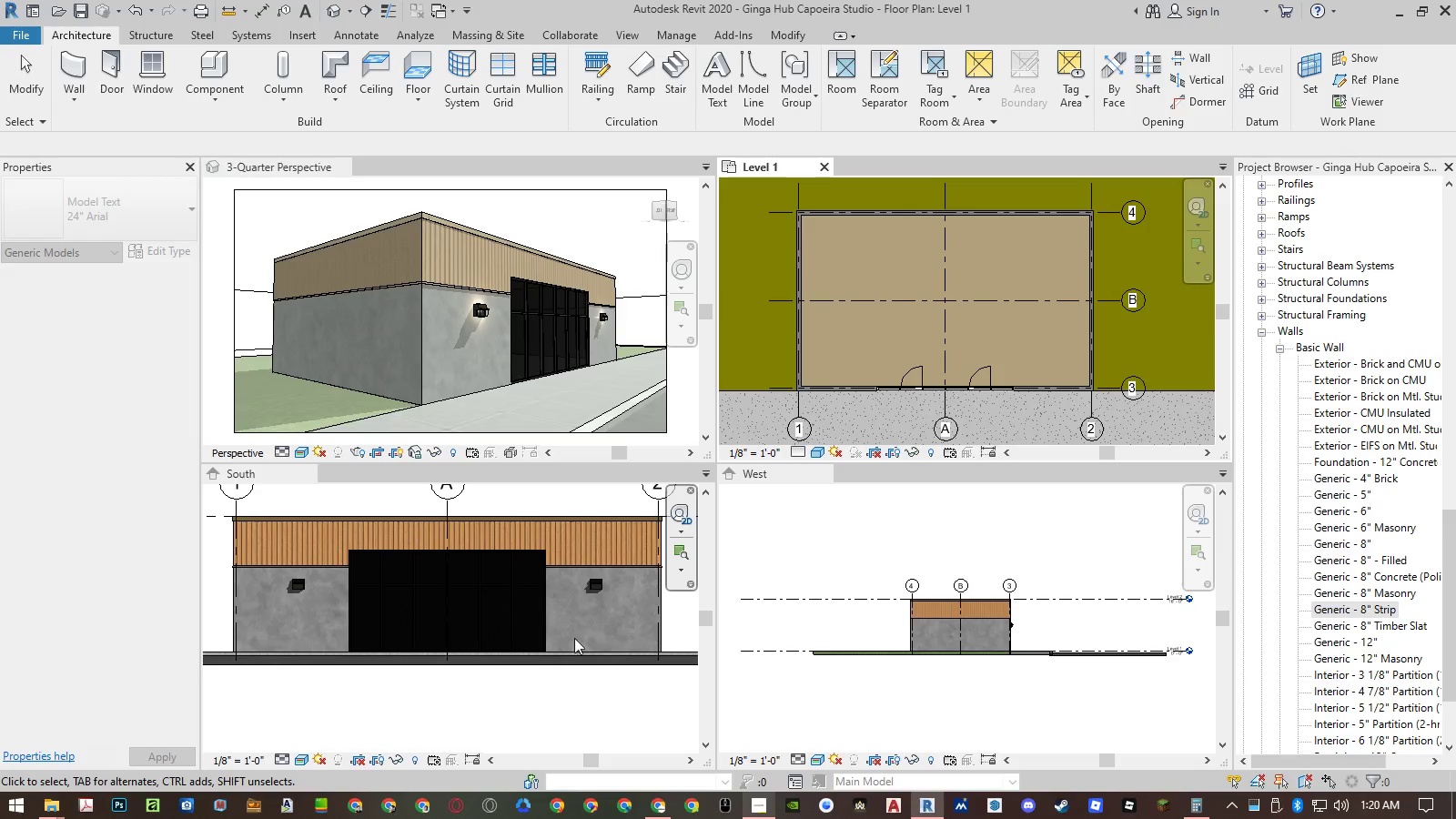 
left_click([557, 716])
 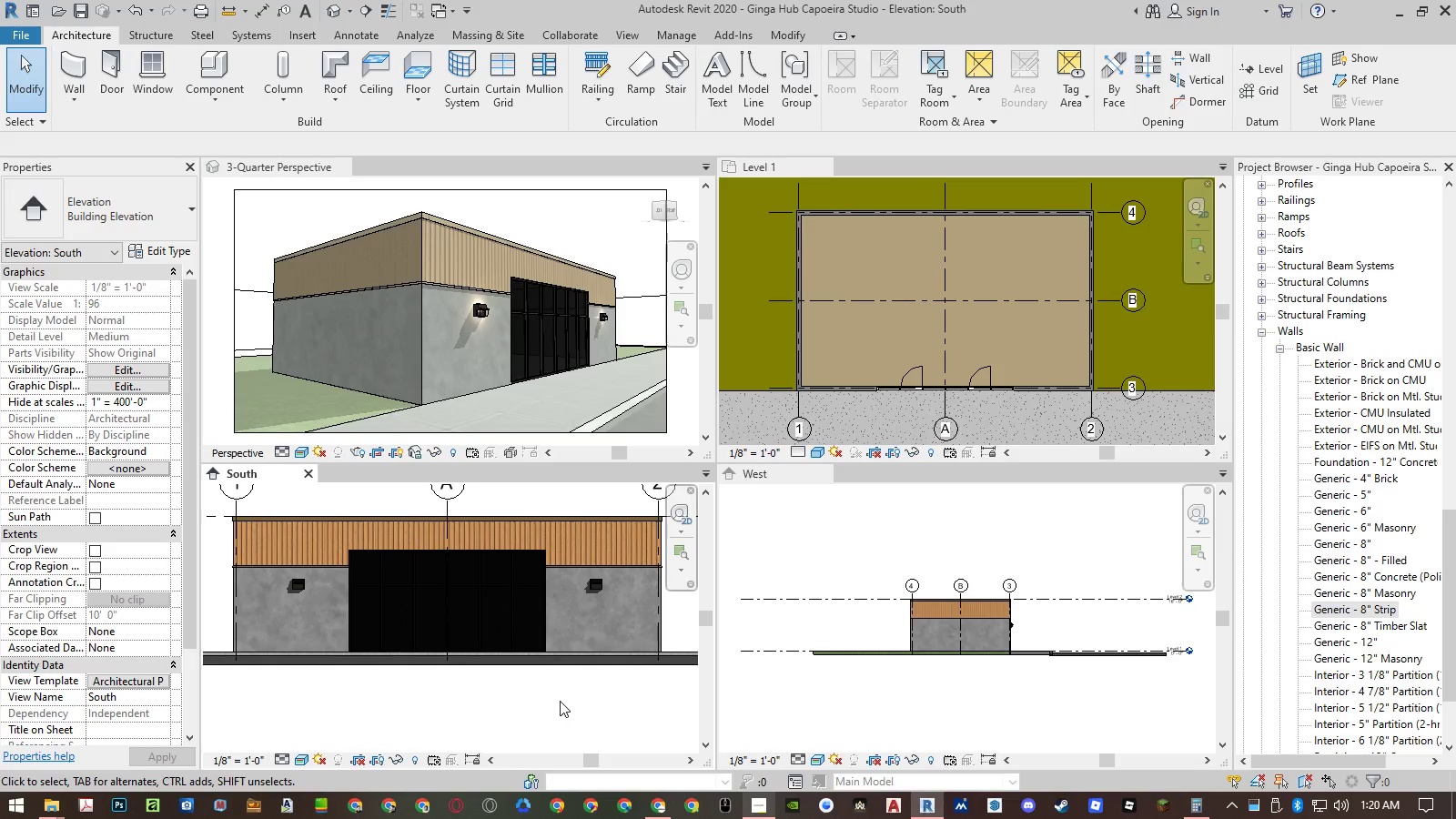 
left_click([561, 701])
 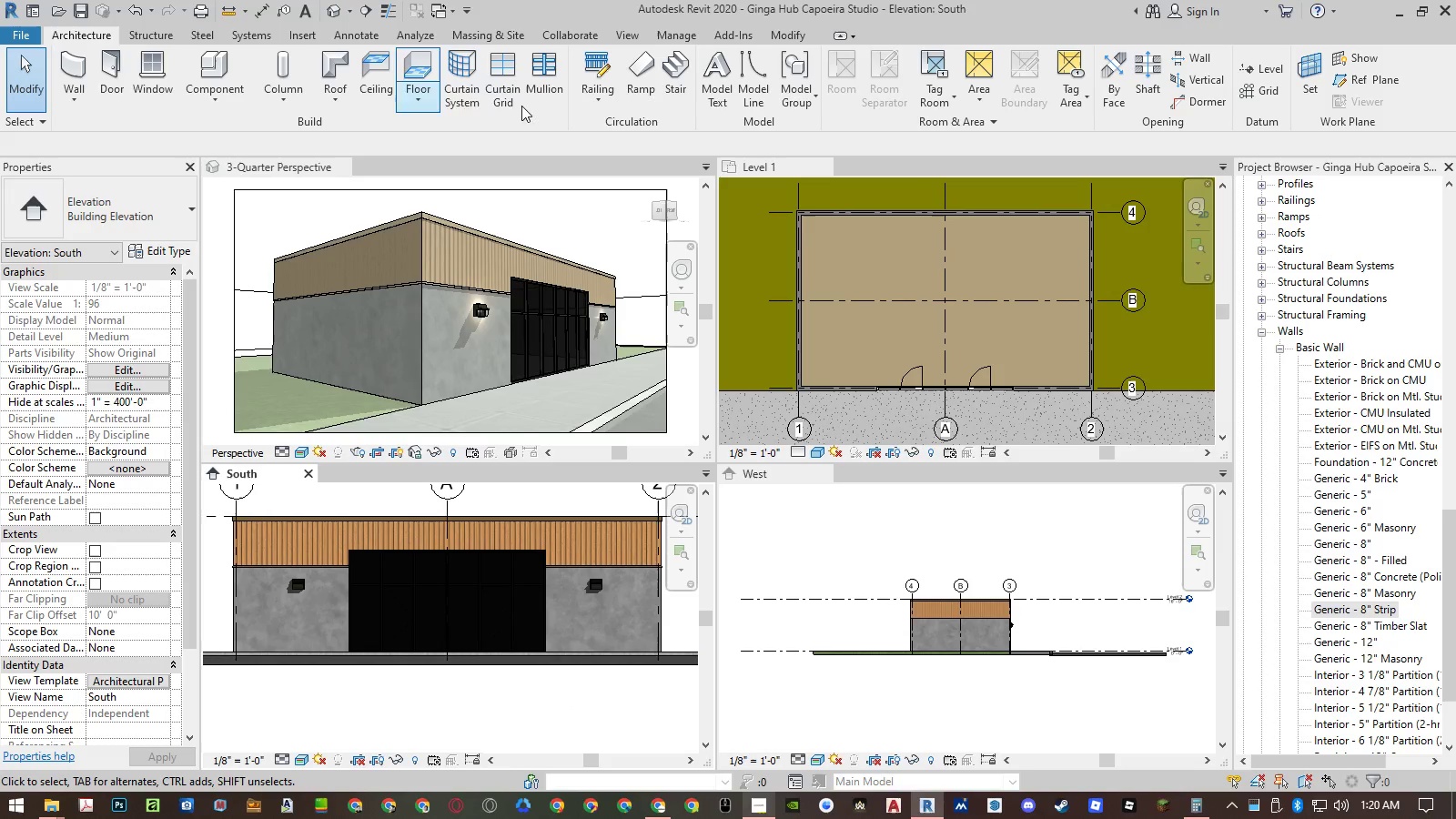 
left_click([716, 93])
 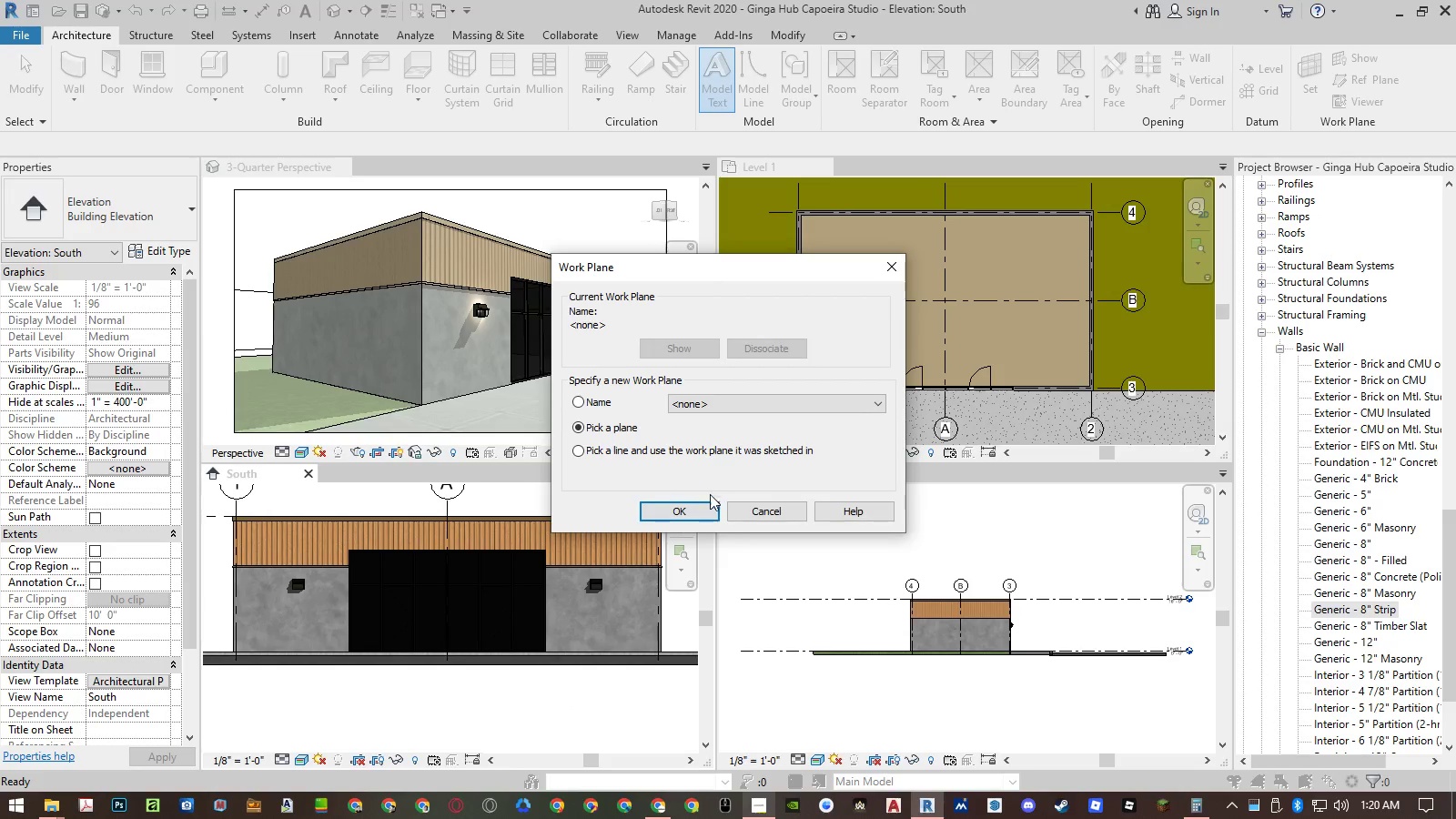 
left_click([702, 515])
 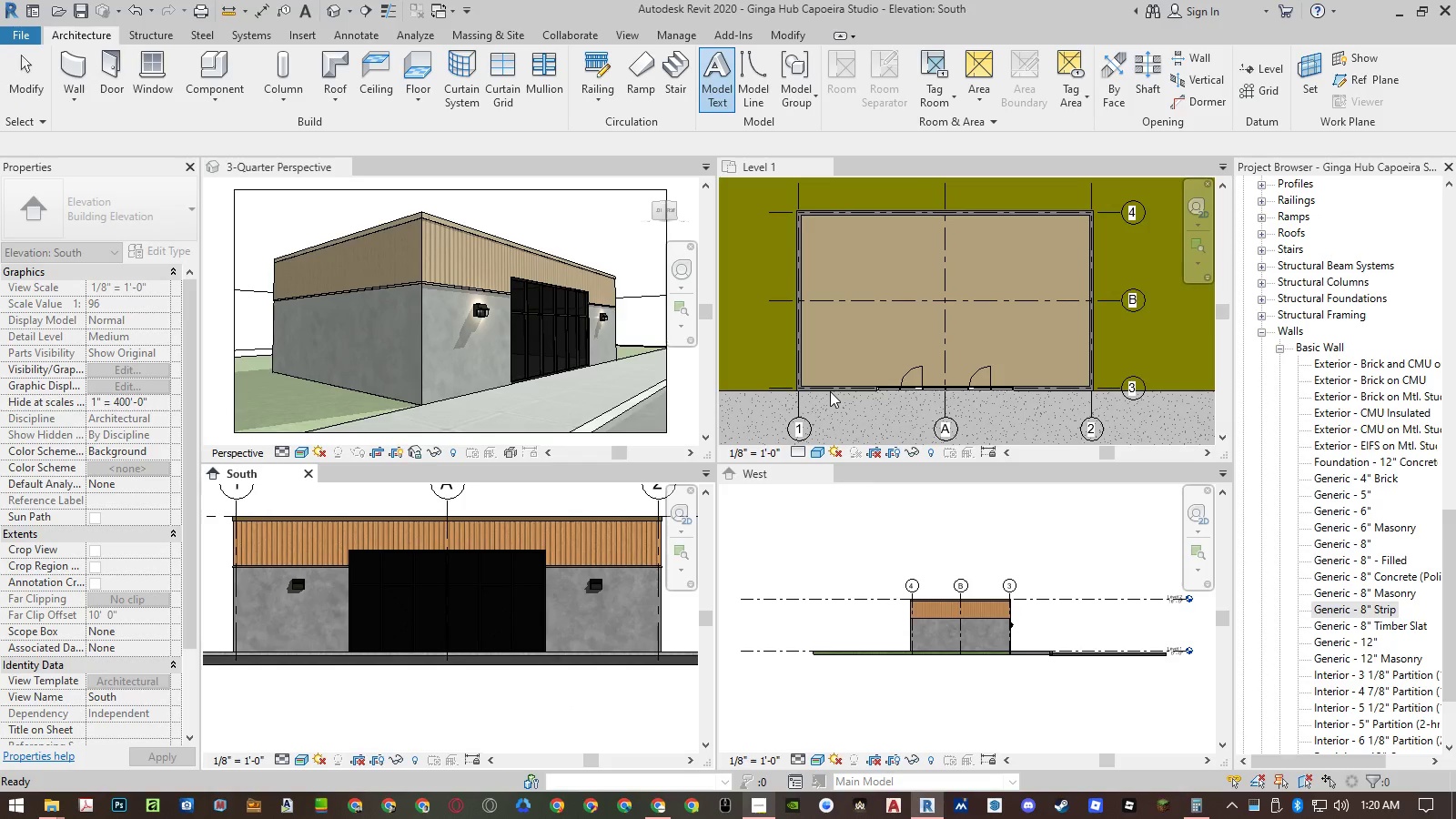 
left_click([831, 392])
 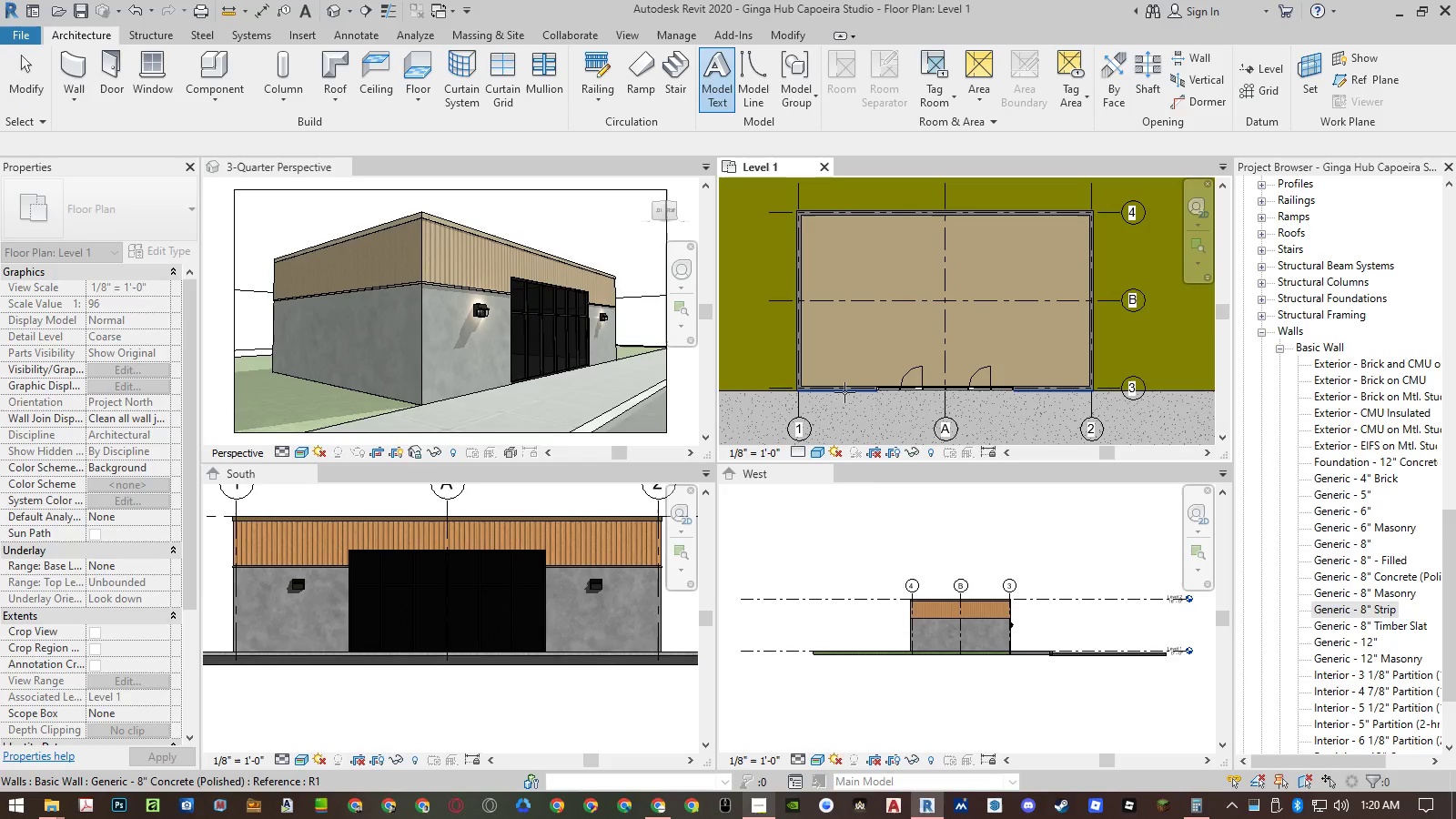 
left_click([845, 392])
 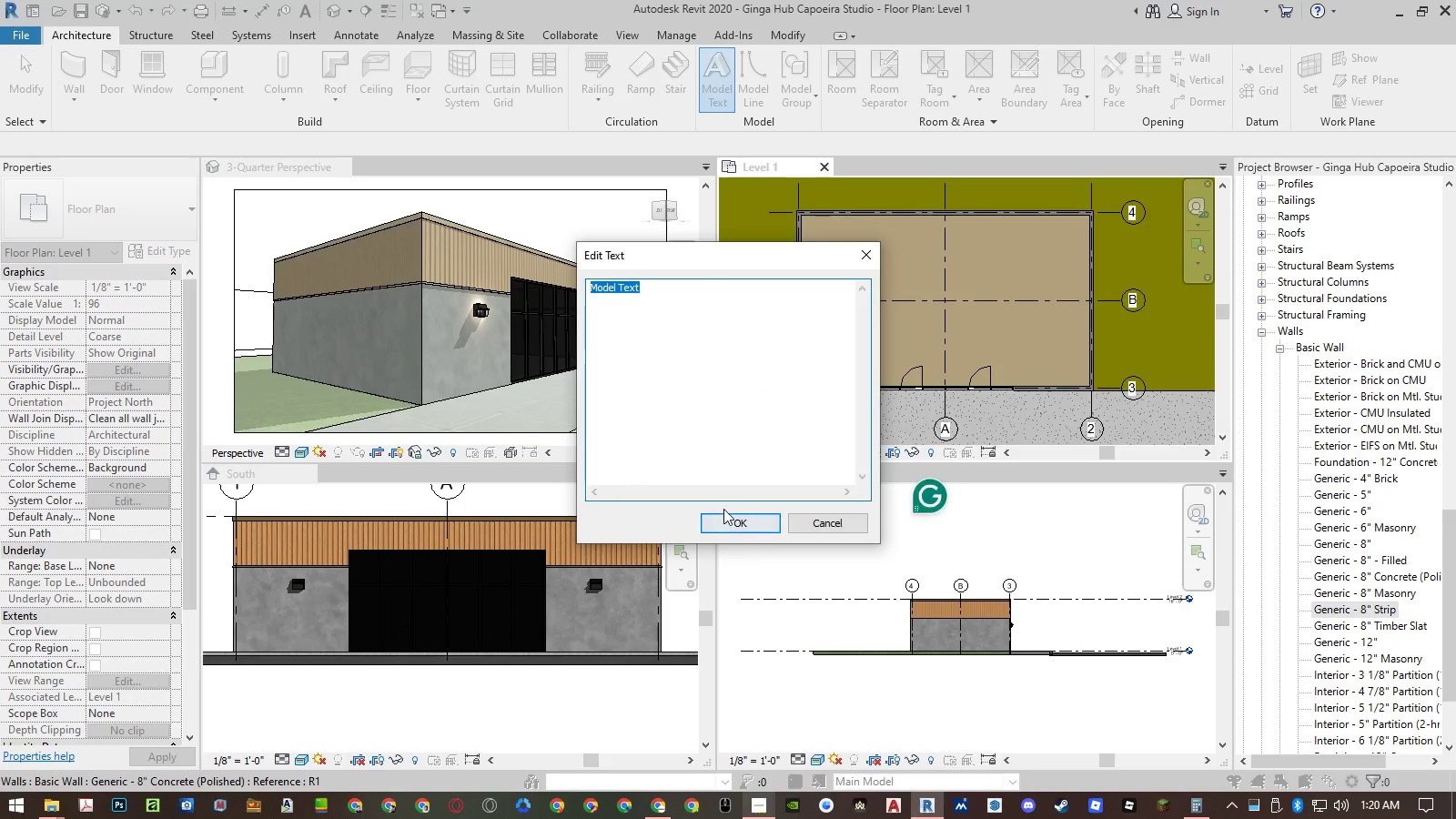 
key(Control+ControlLeft)
 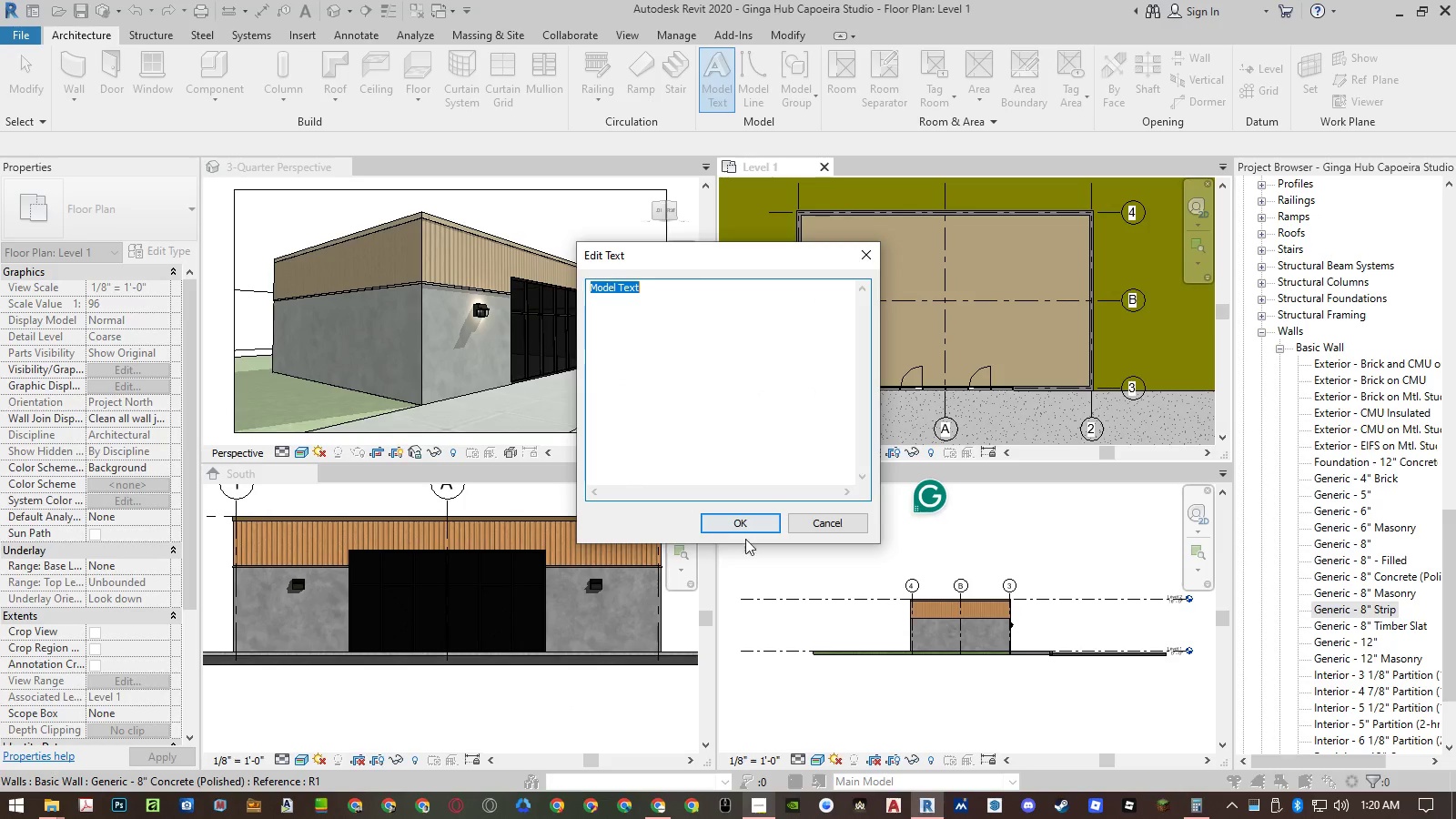 
key(Control+V)
 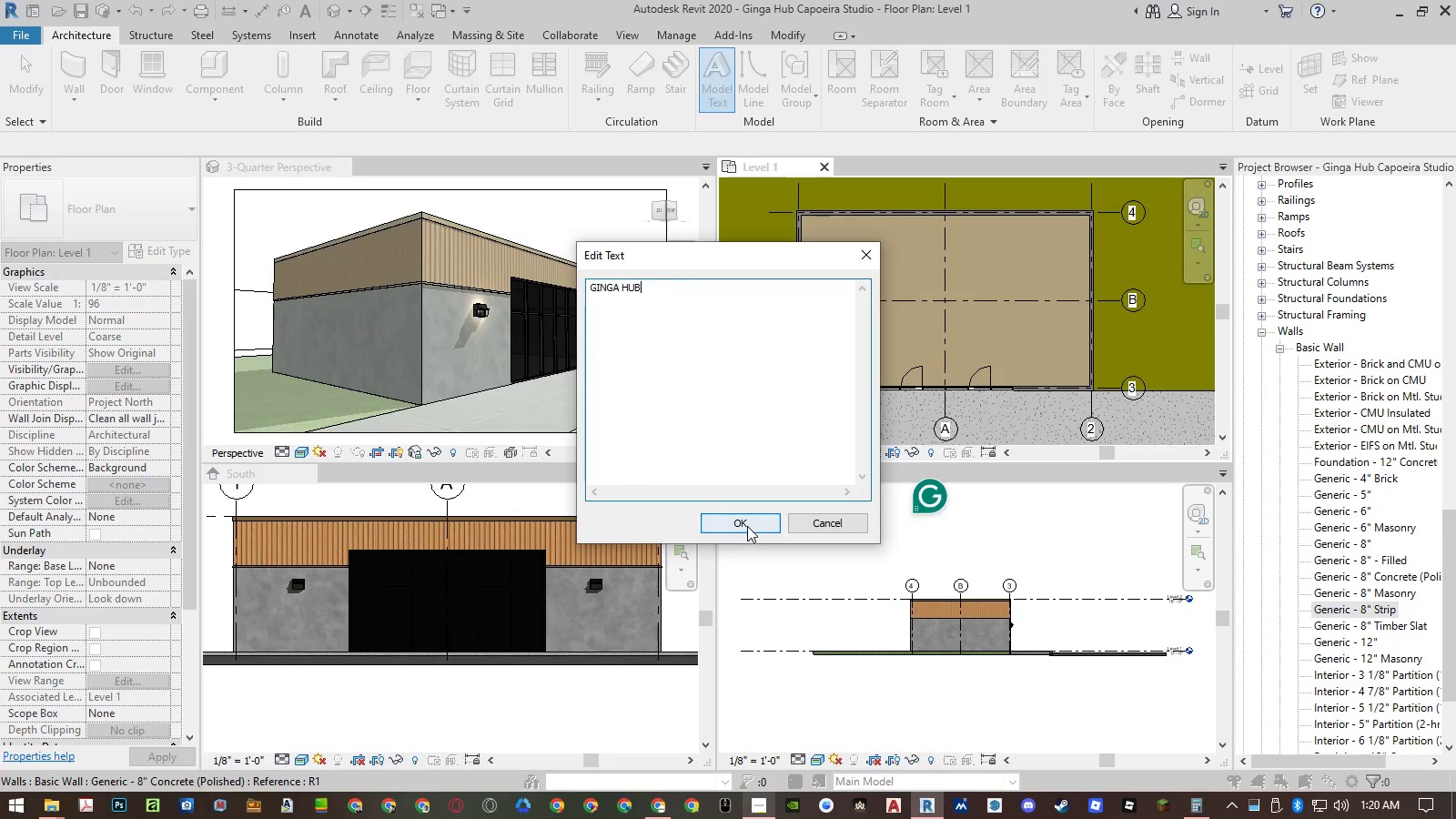 
left_click([747, 526])
 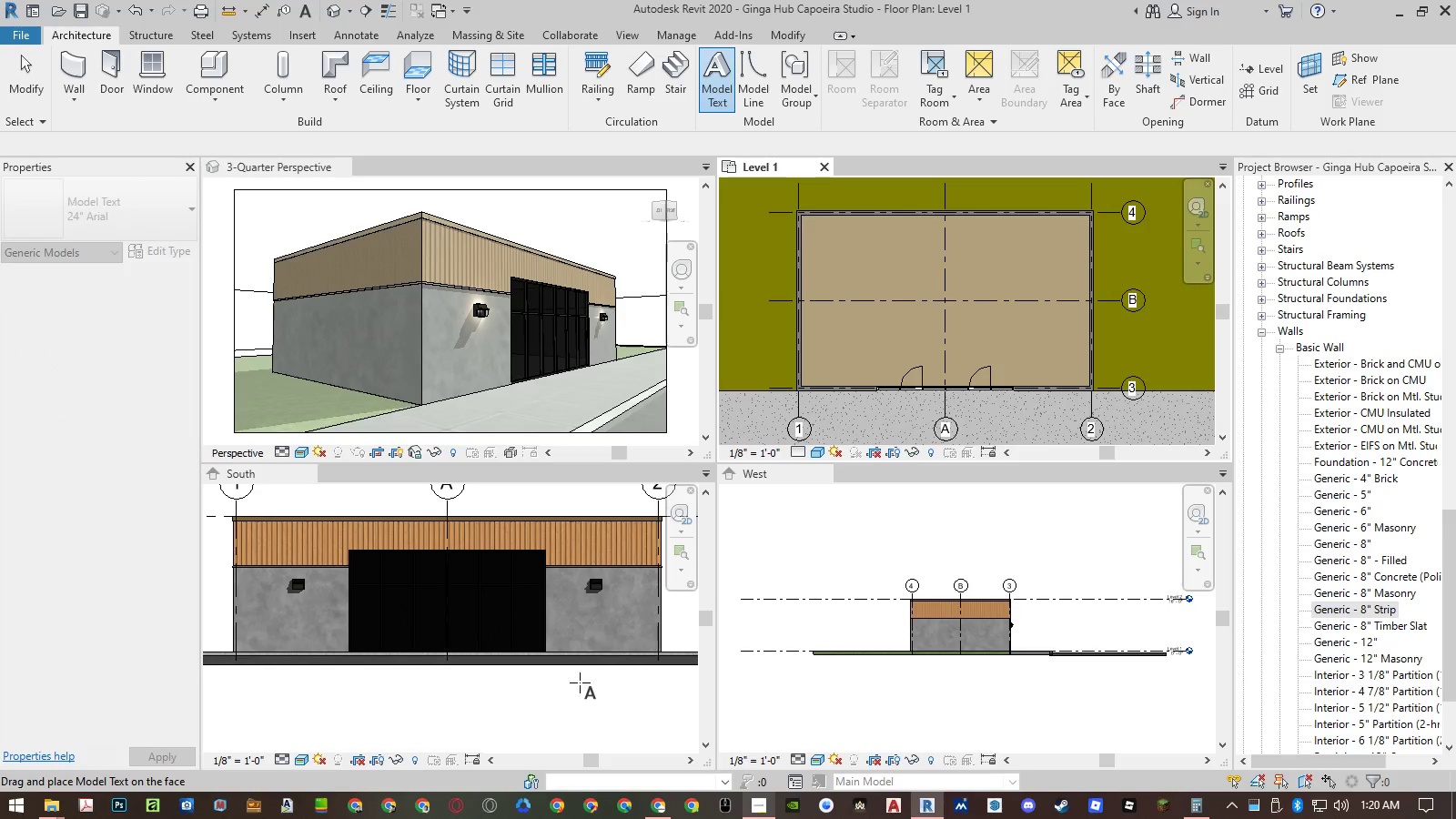 
left_click_drag(start_coordinate=[580, 682], to_coordinate=[510, 544])
 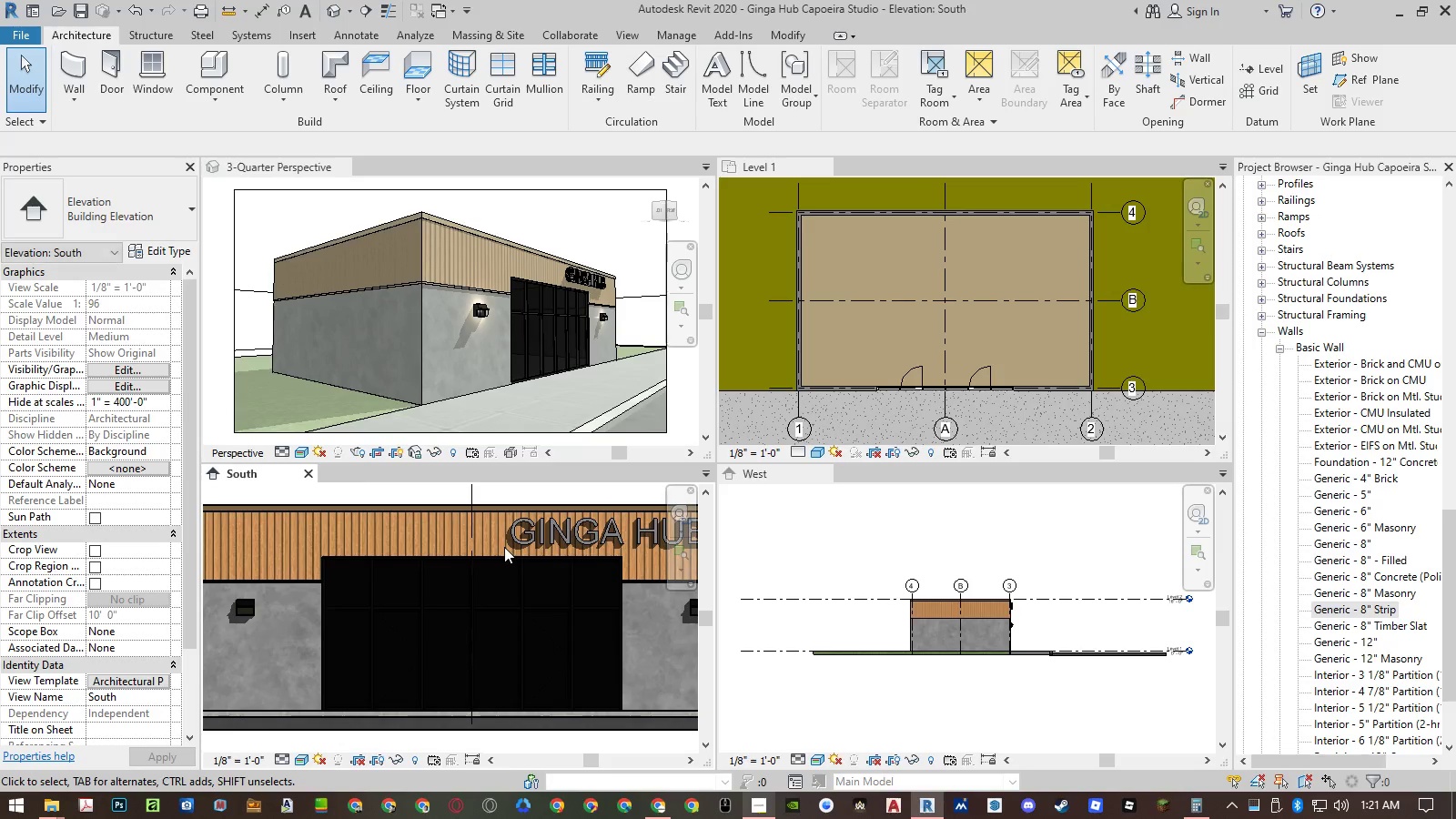 
scroll: coordinate [399, 539], scroll_direction: up, amount: 3.0
 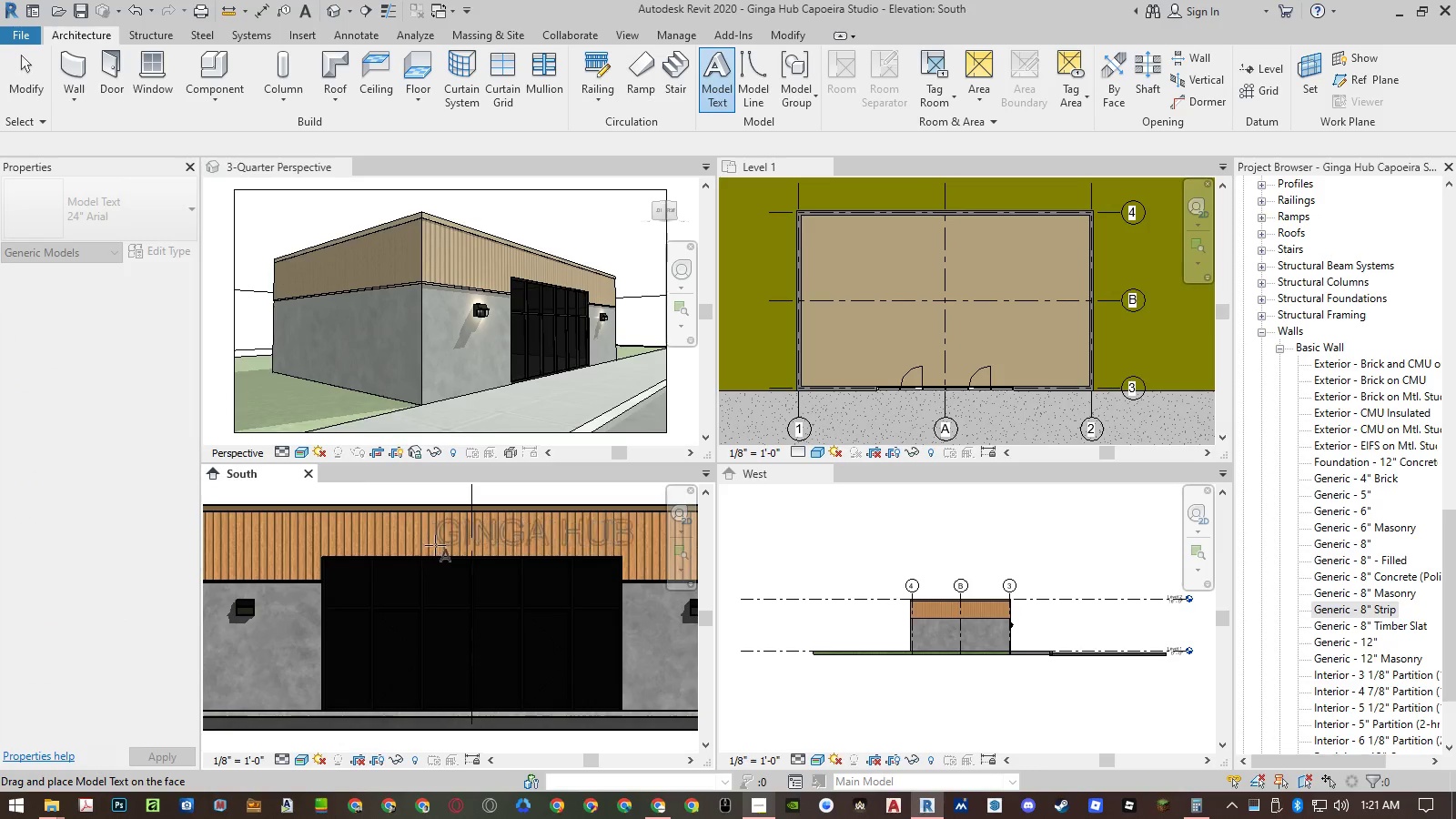 
left_click([510, 544])
 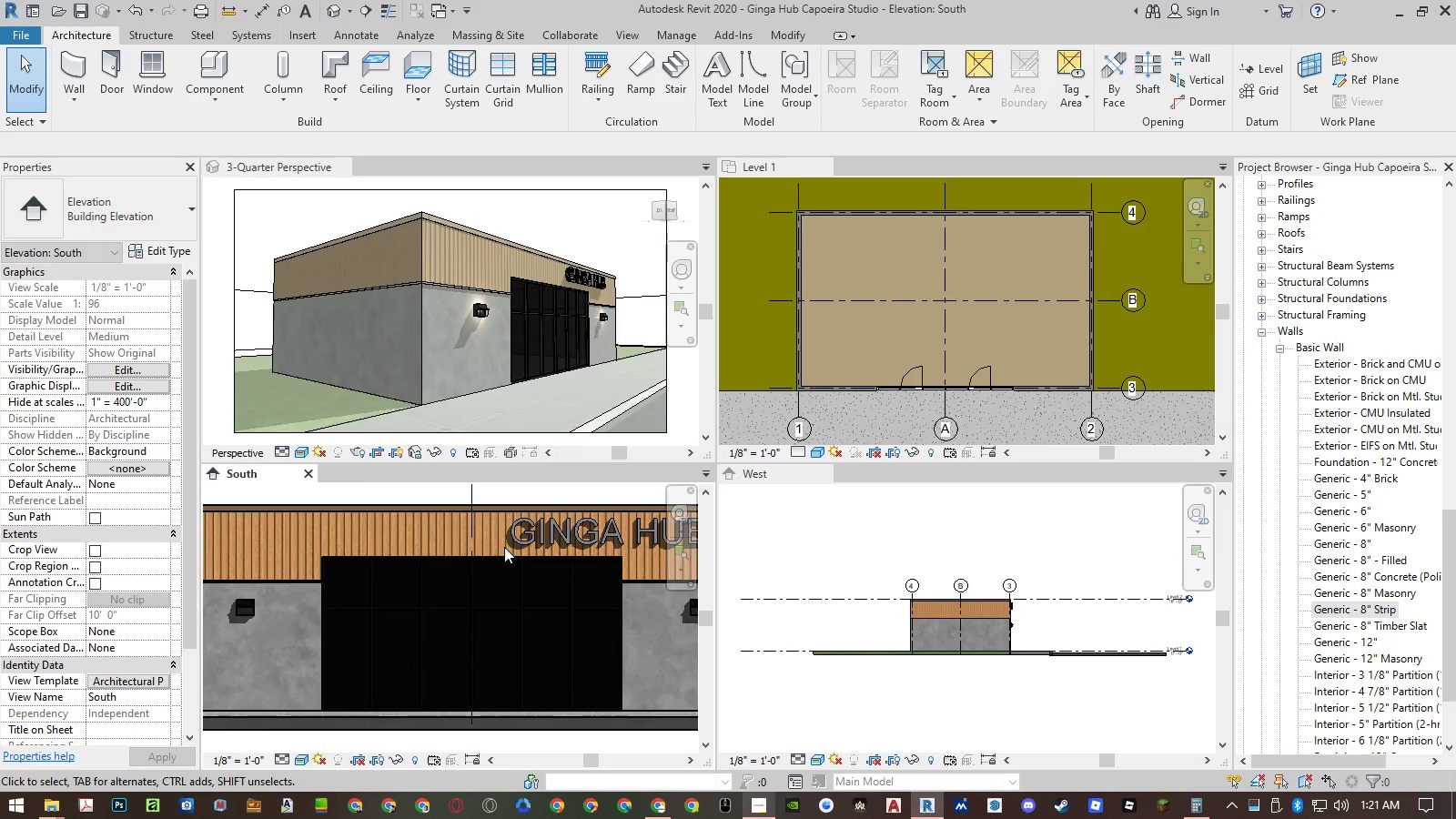 
key(Escape)
 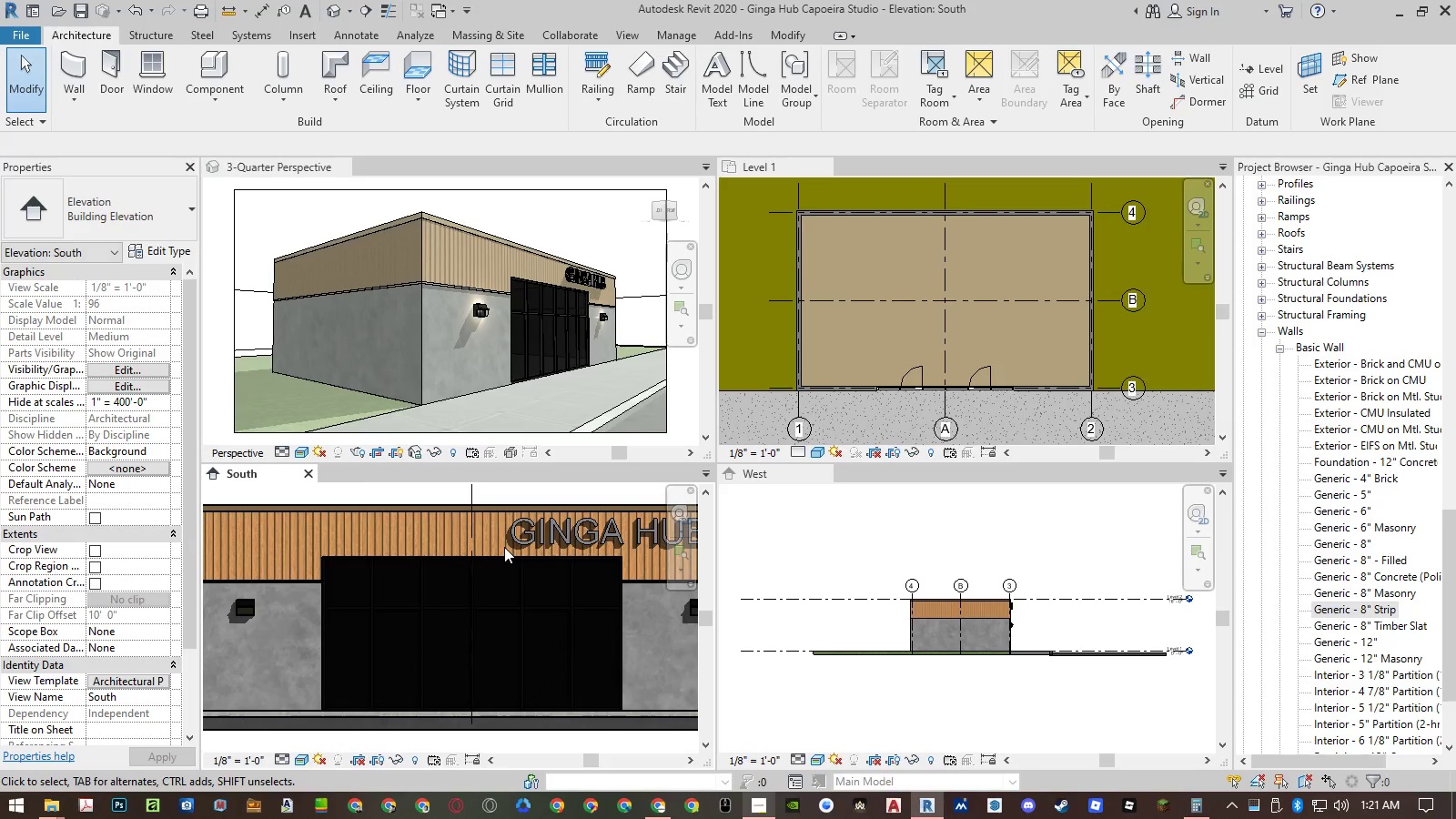 
key(Escape)
 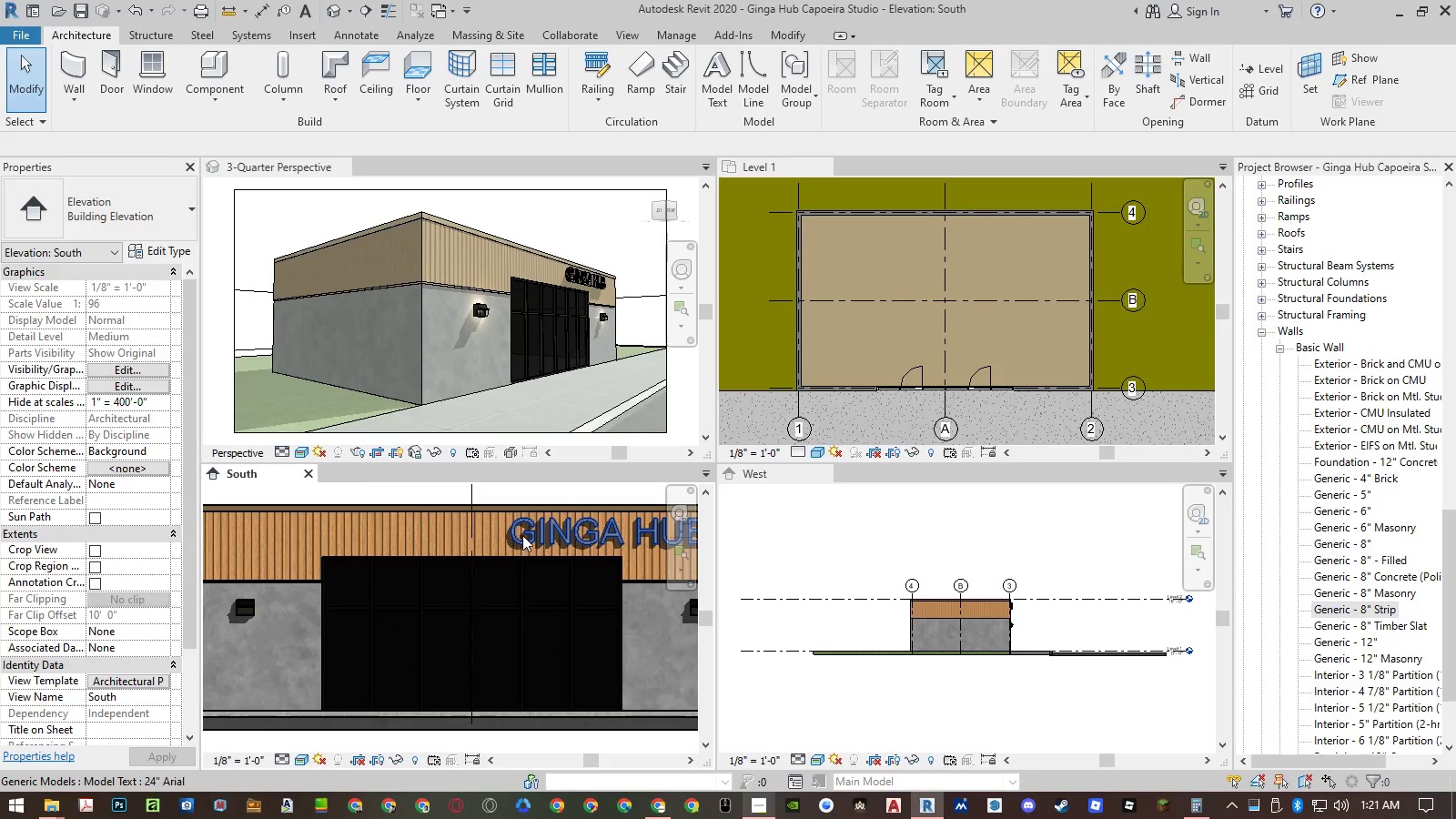 
left_click([522, 534])
 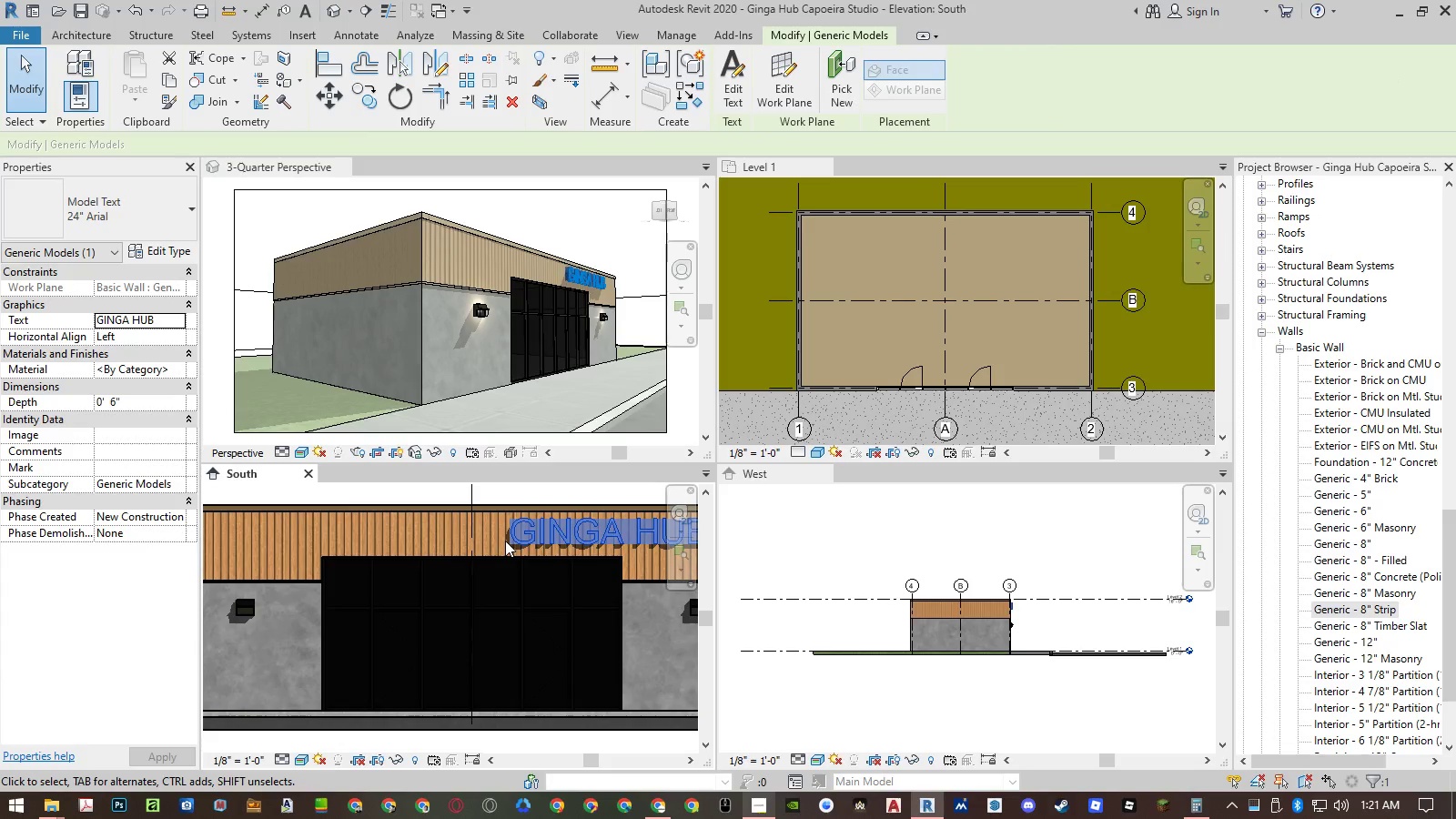 
type(mv)
 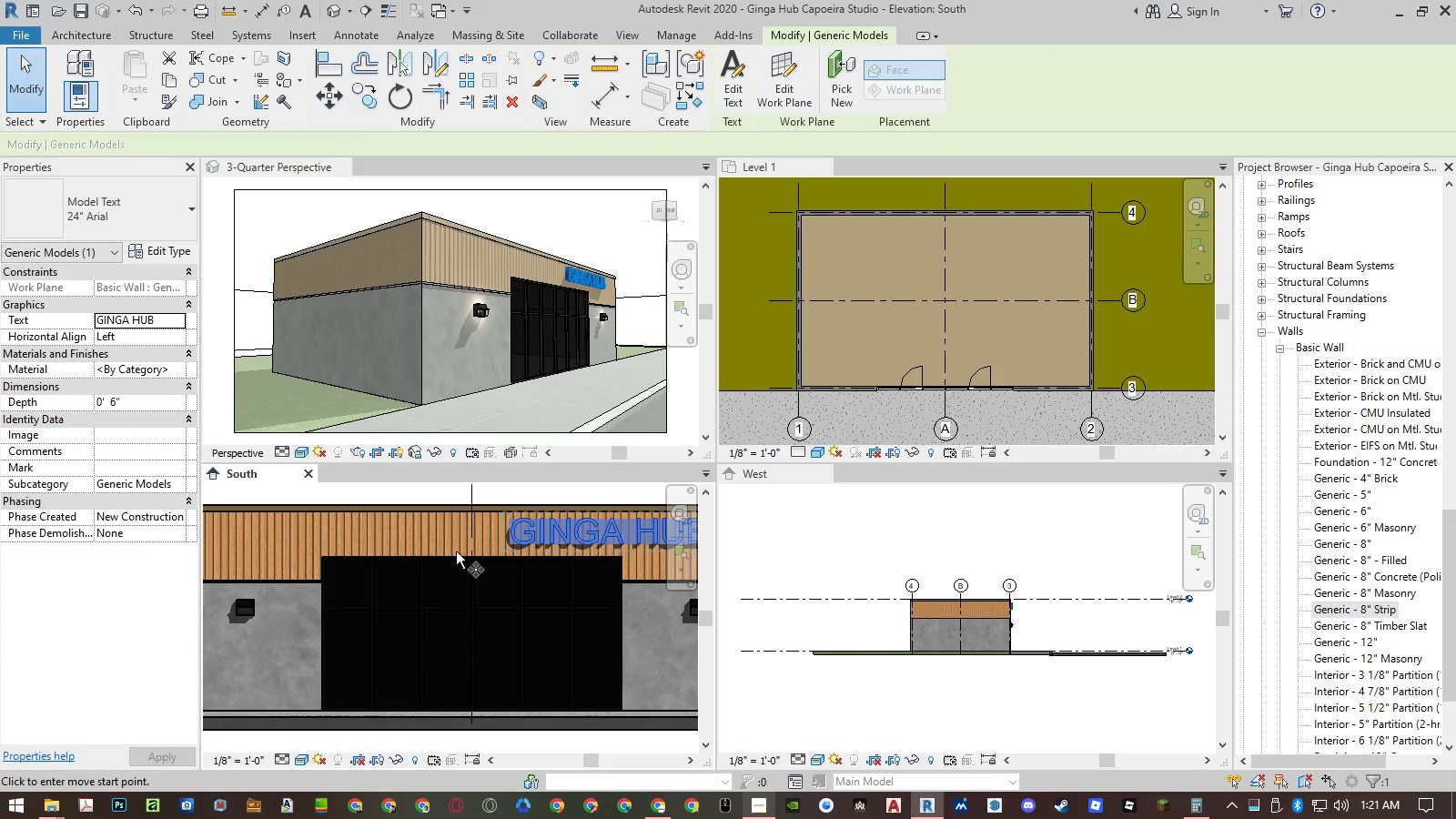 
scroll: coordinate [456, 552], scroll_direction: down, amount: 3.0
 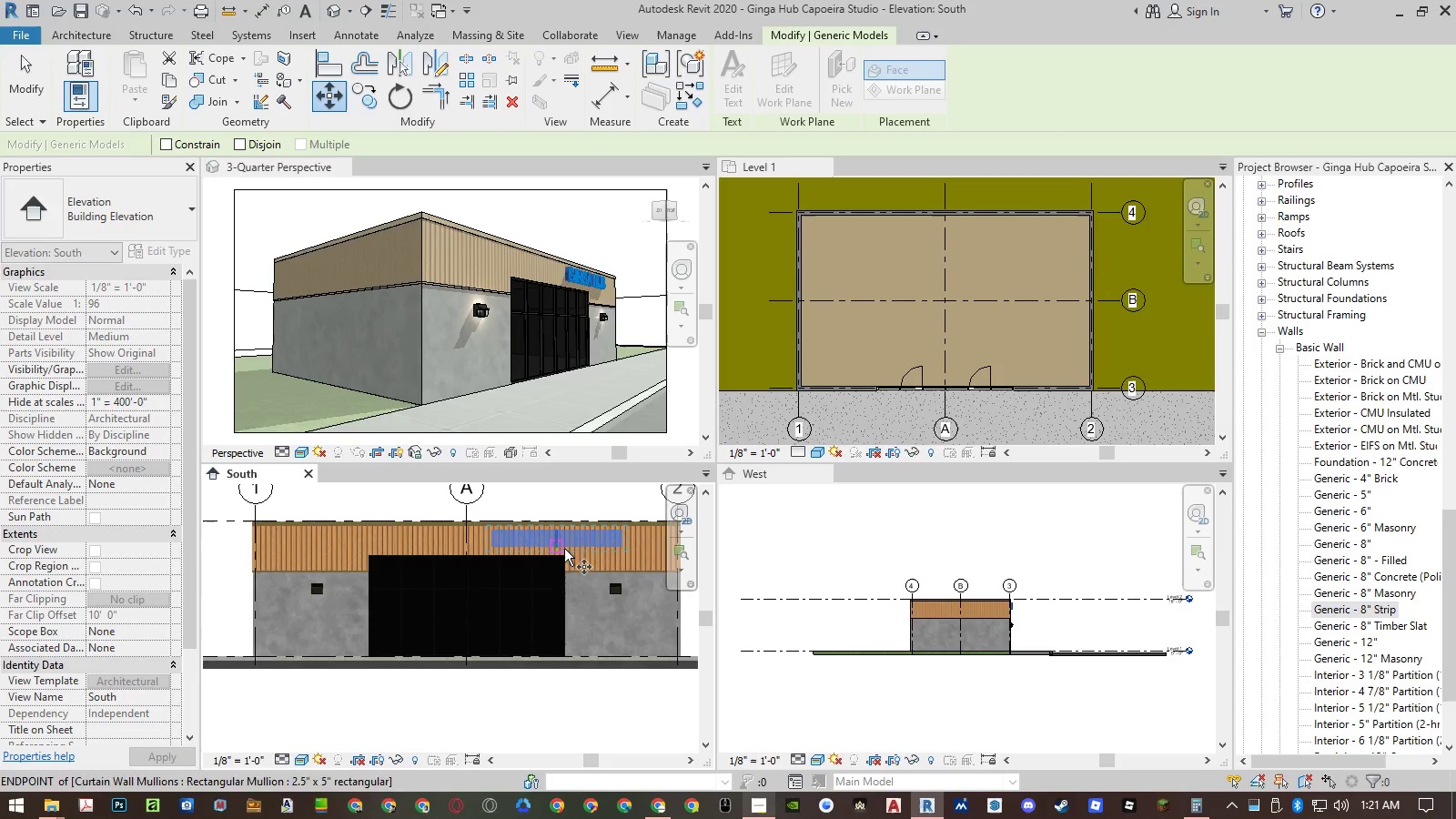 
scroll: coordinate [589, 545], scroll_direction: up, amount: 3.0
 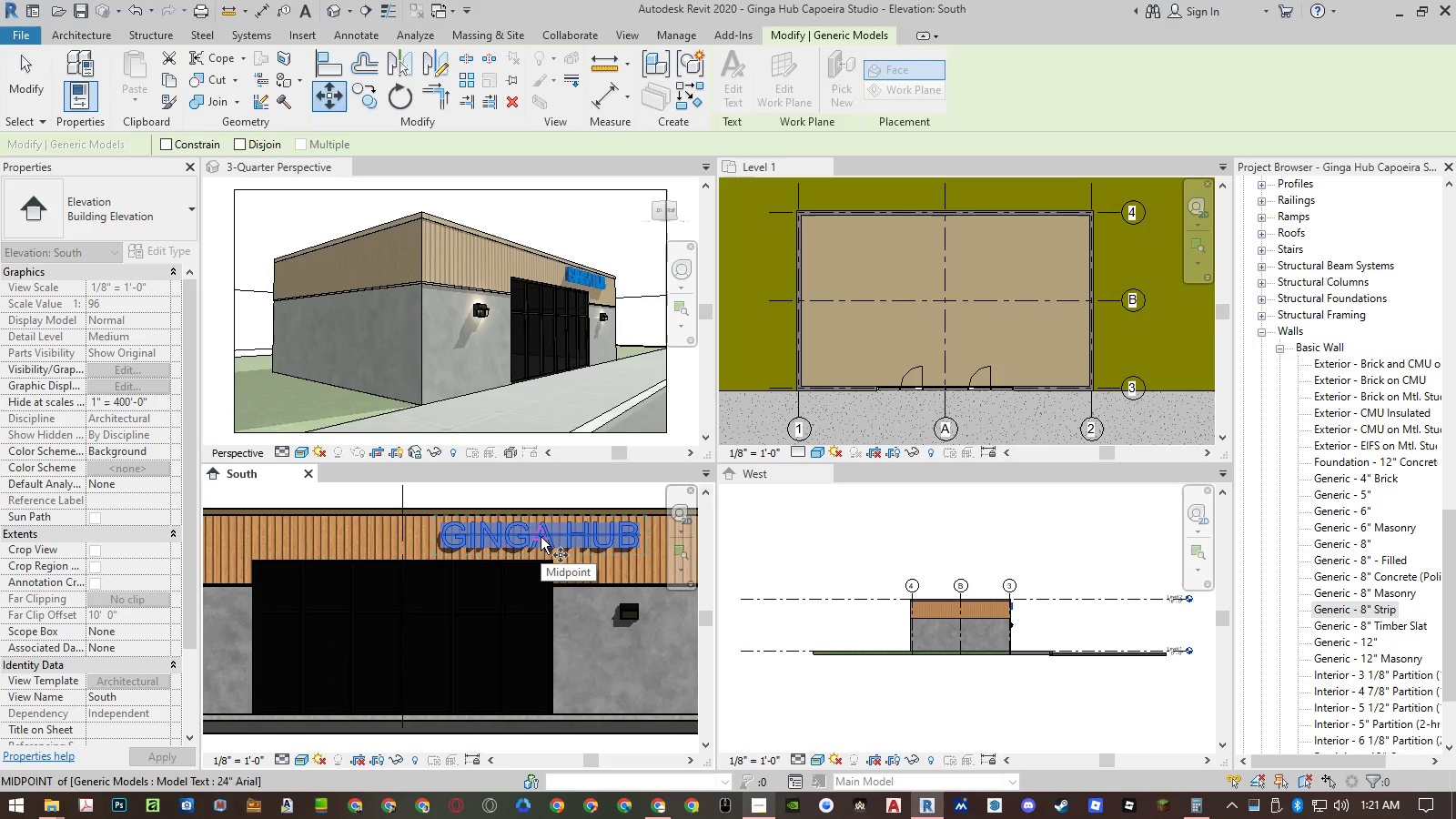 
left_click([541, 537])
 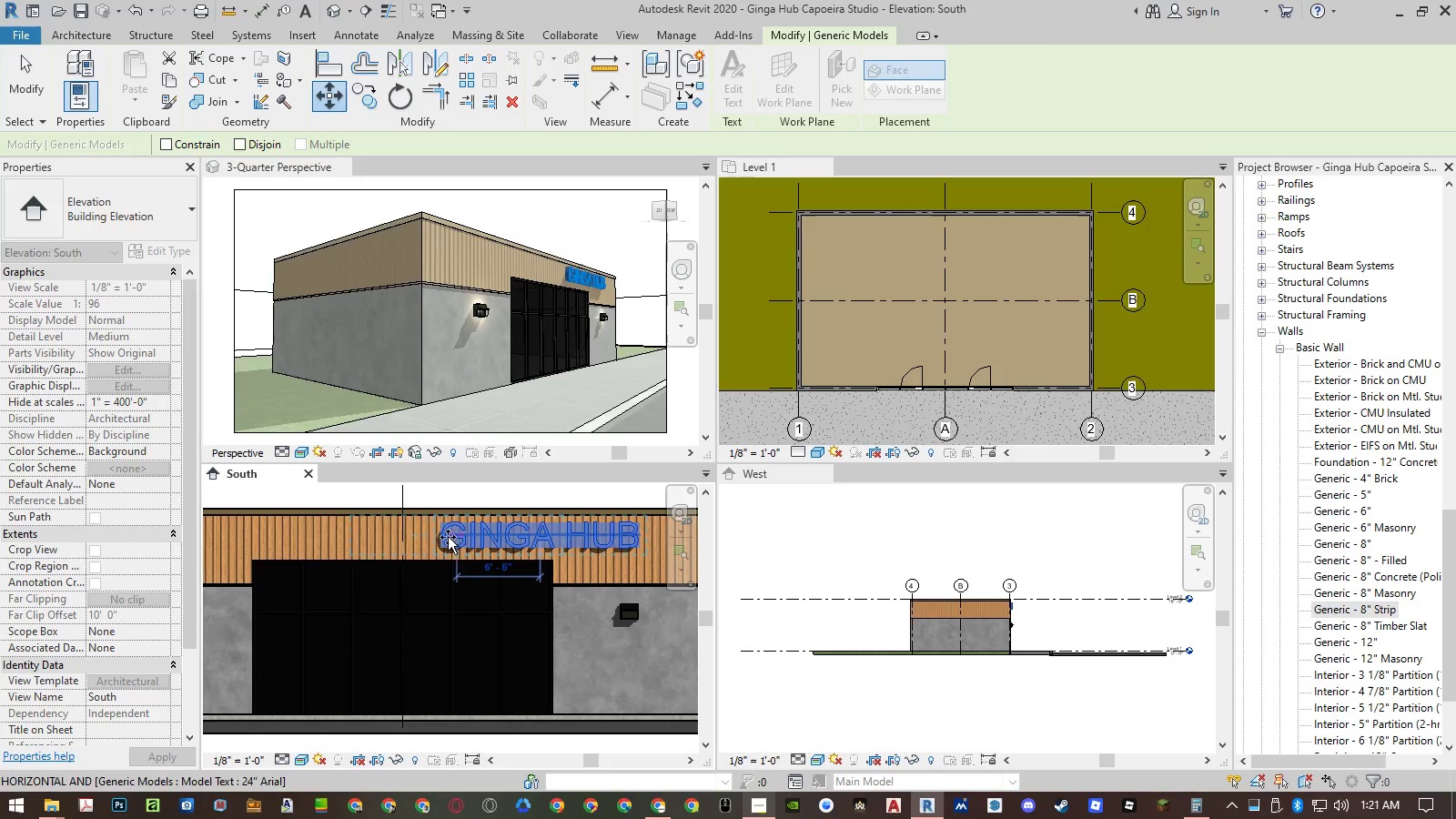 
scroll: coordinate [413, 578], scroll_direction: up, amount: 17.0
 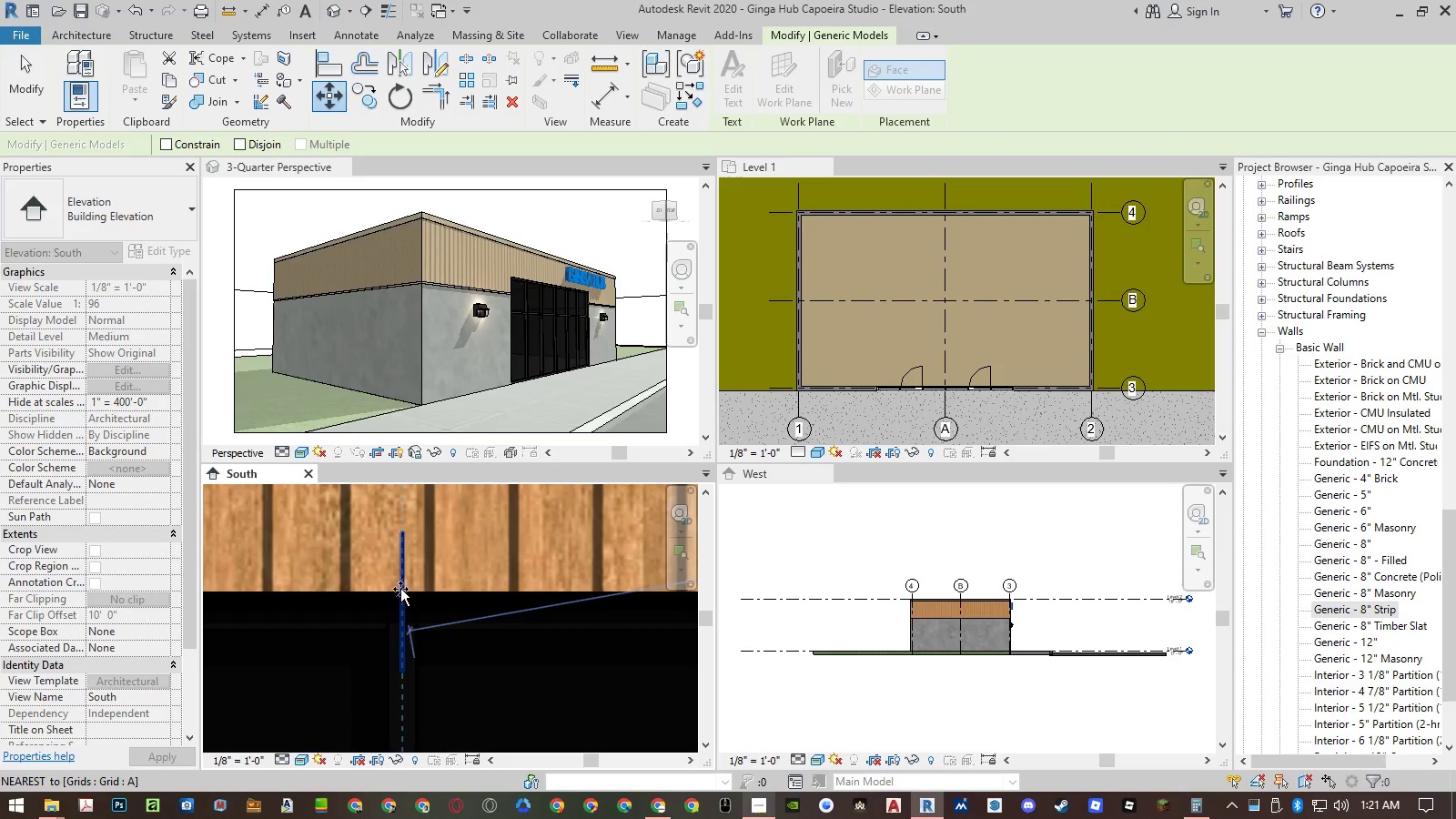 
left_click([399, 589])
 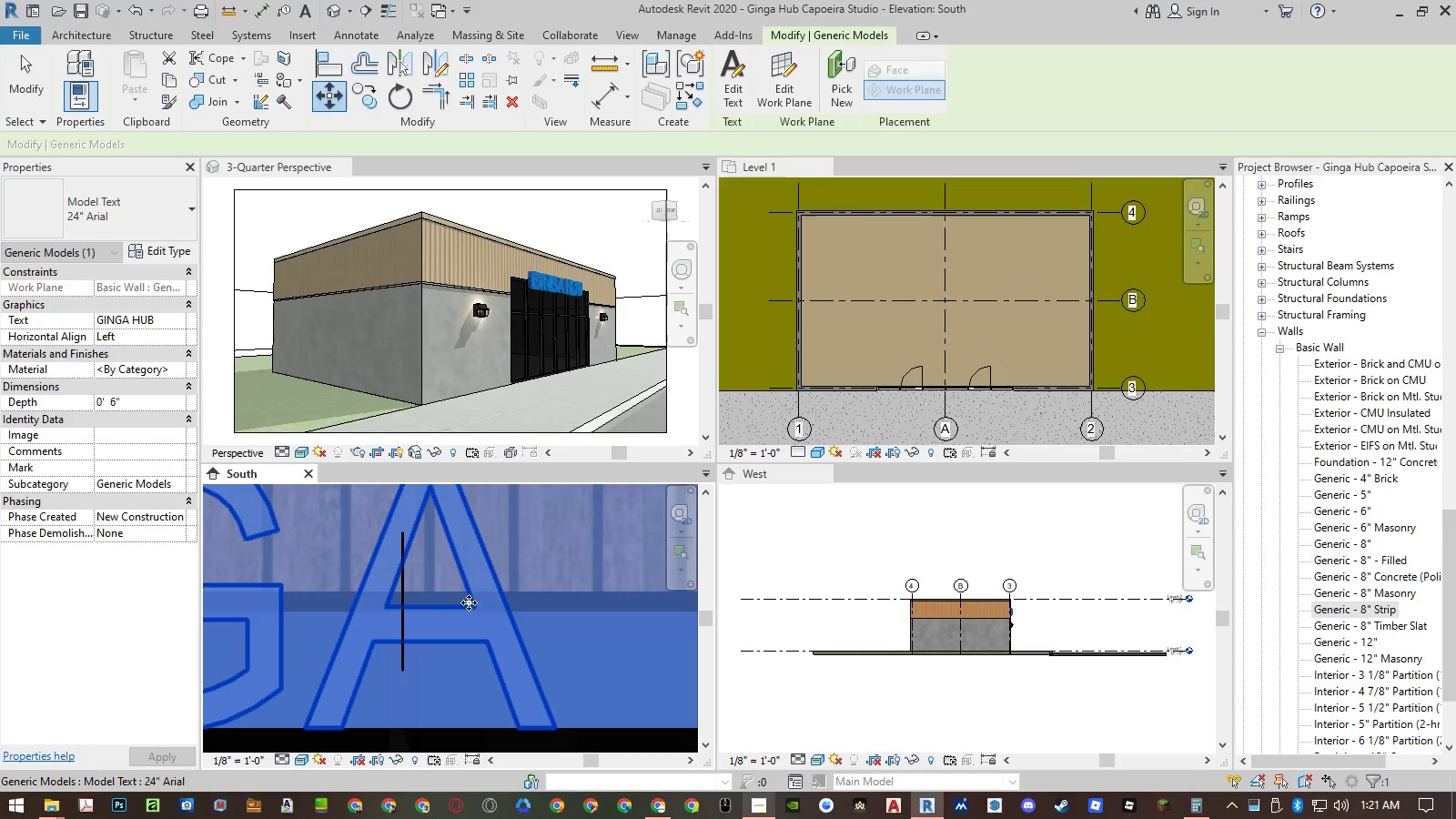 
type(mv)
 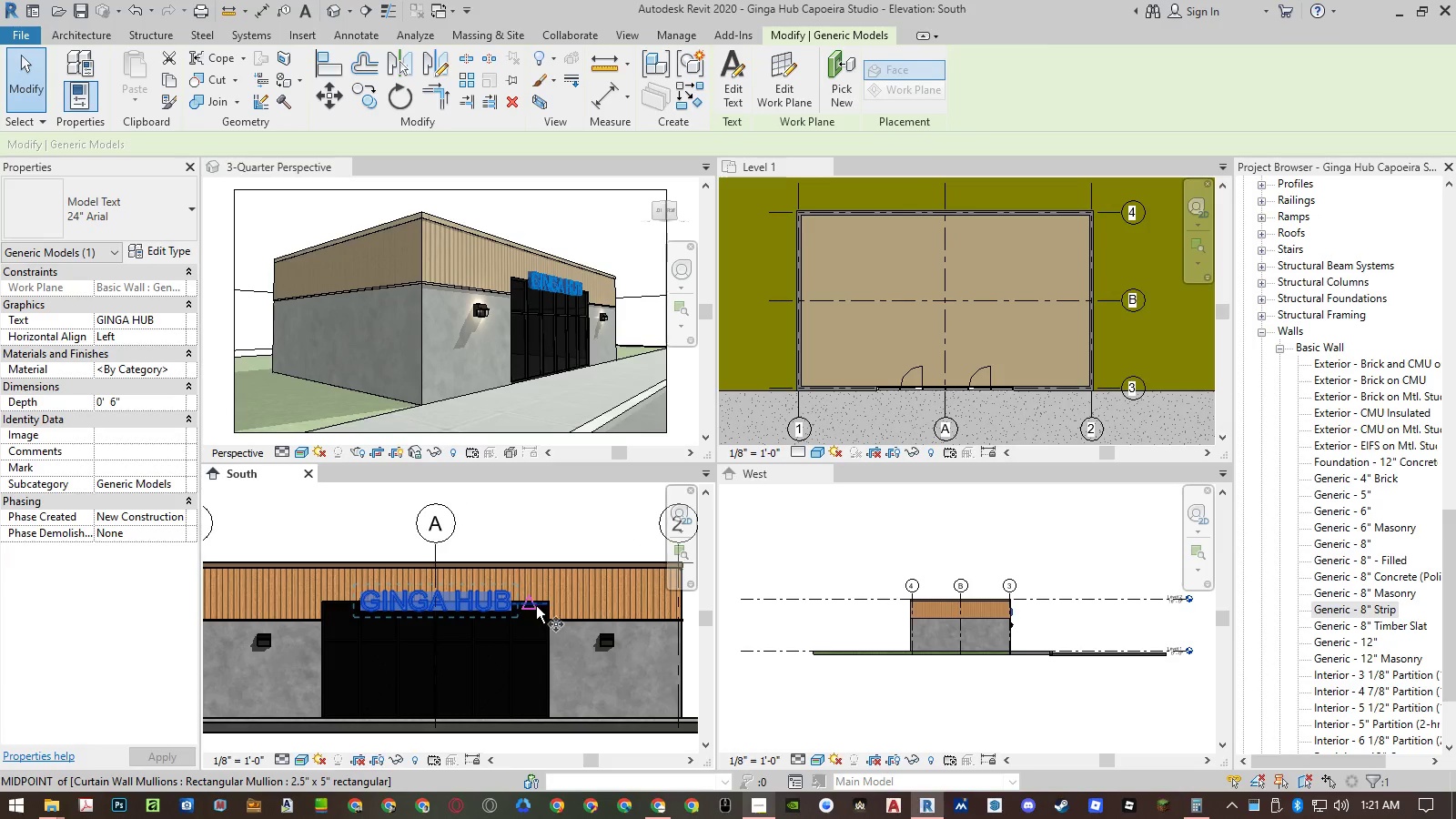 
scroll: coordinate [404, 600], scroll_direction: down, amount: 19.0
 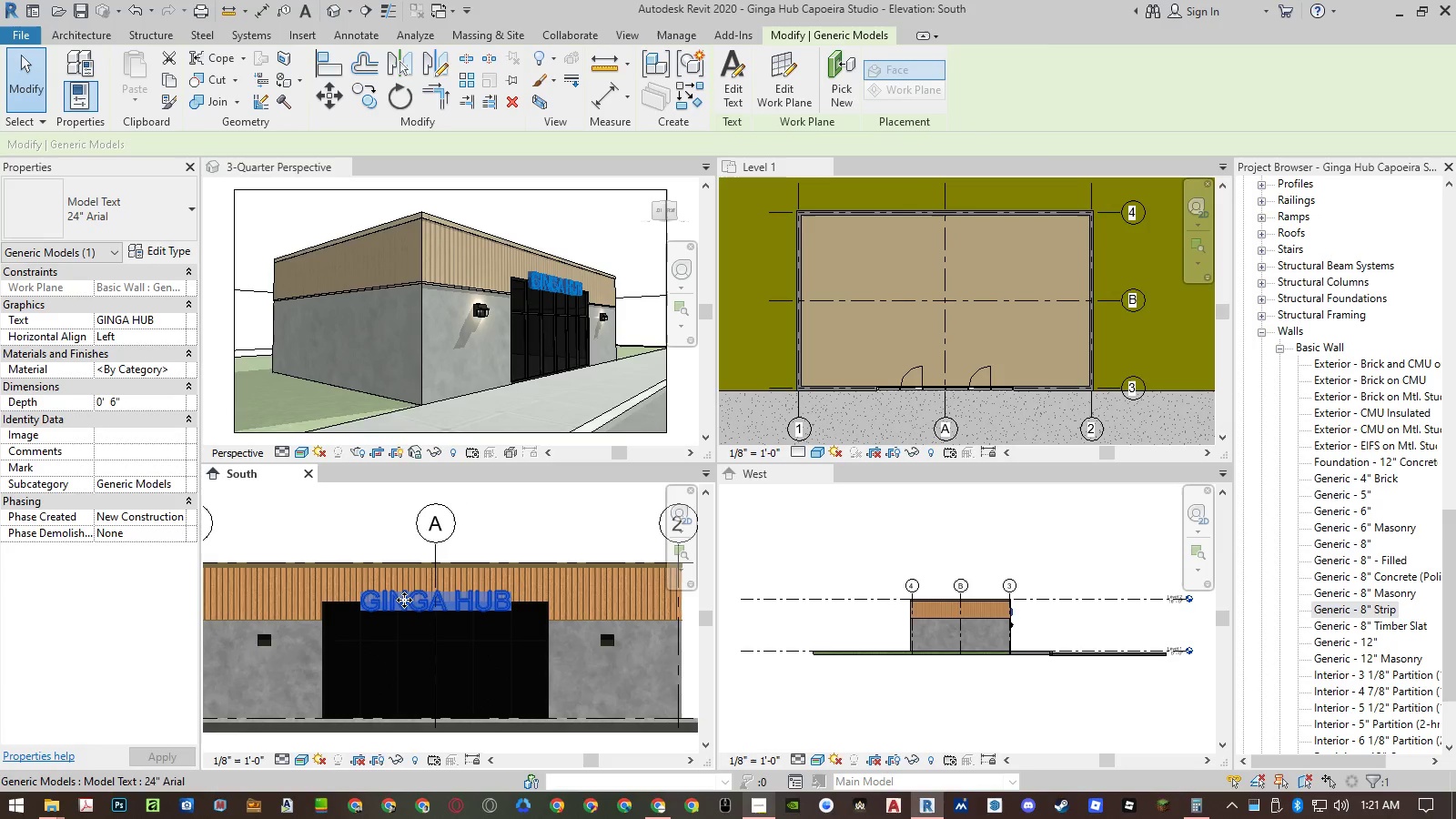 
scroll: coordinate [546, 605], scroll_direction: up, amount: 22.0
 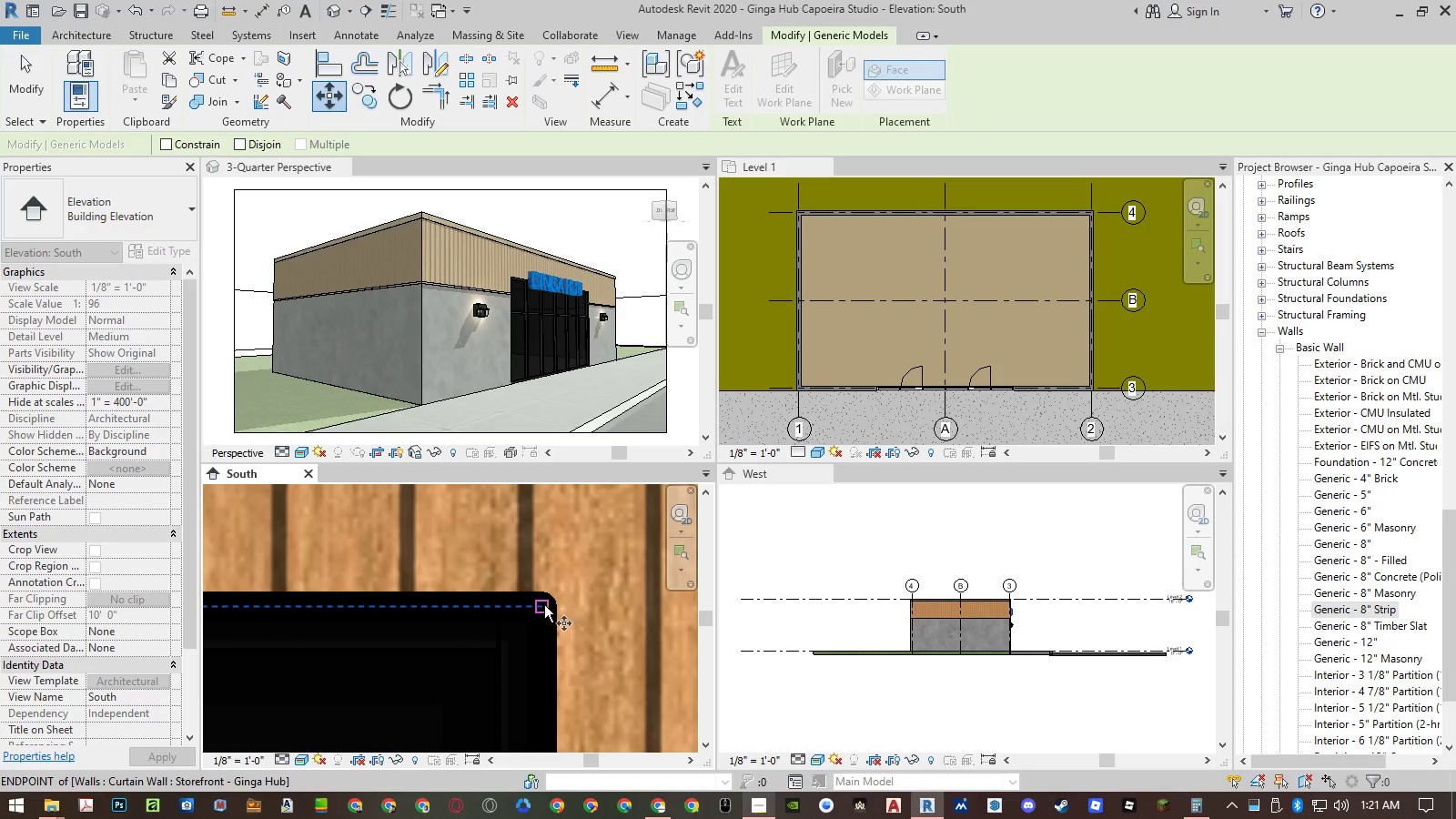 
left_click([544, 605])
 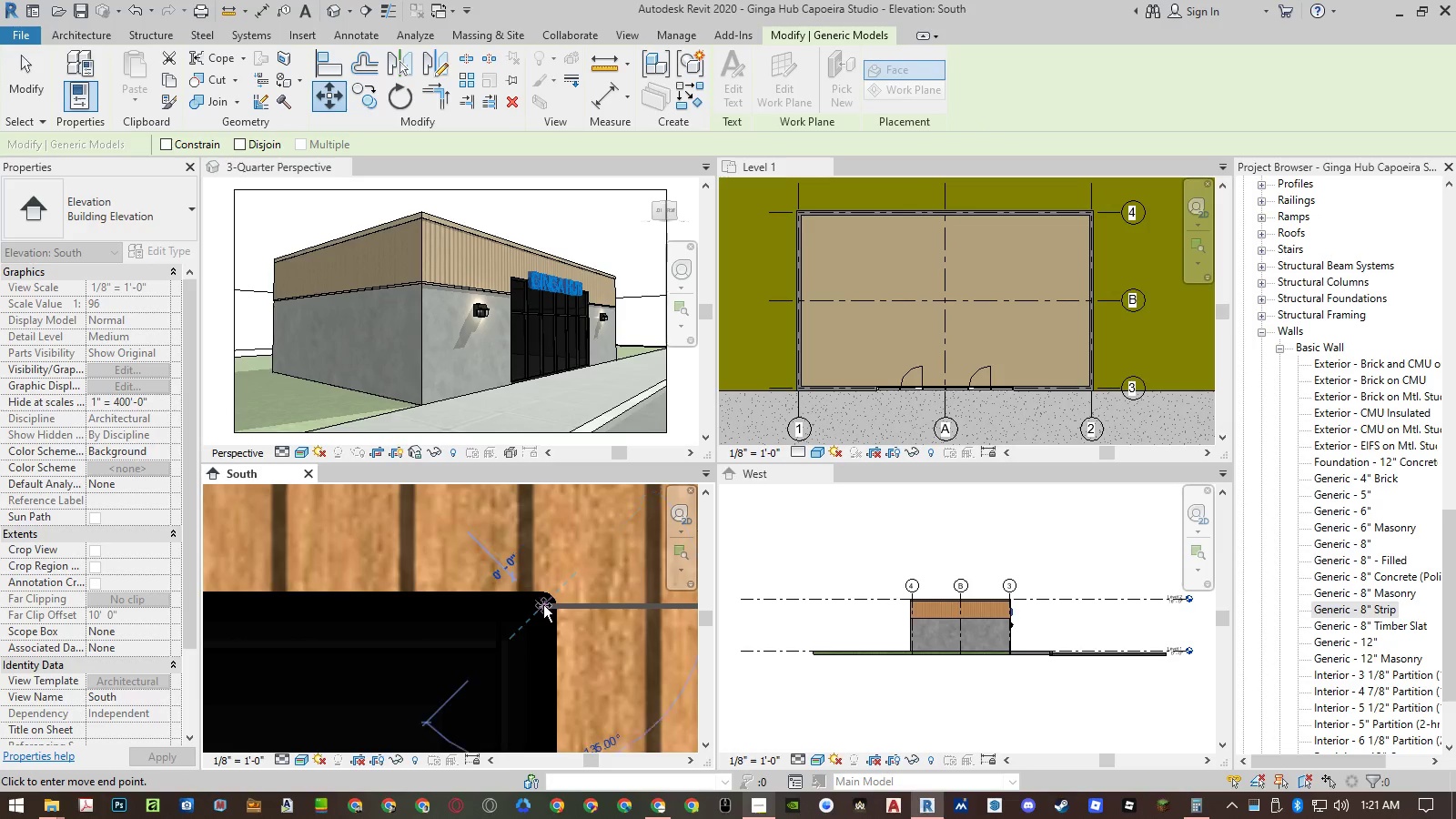 
scroll: coordinate [540, 605], scroll_direction: down, amount: 18.0
 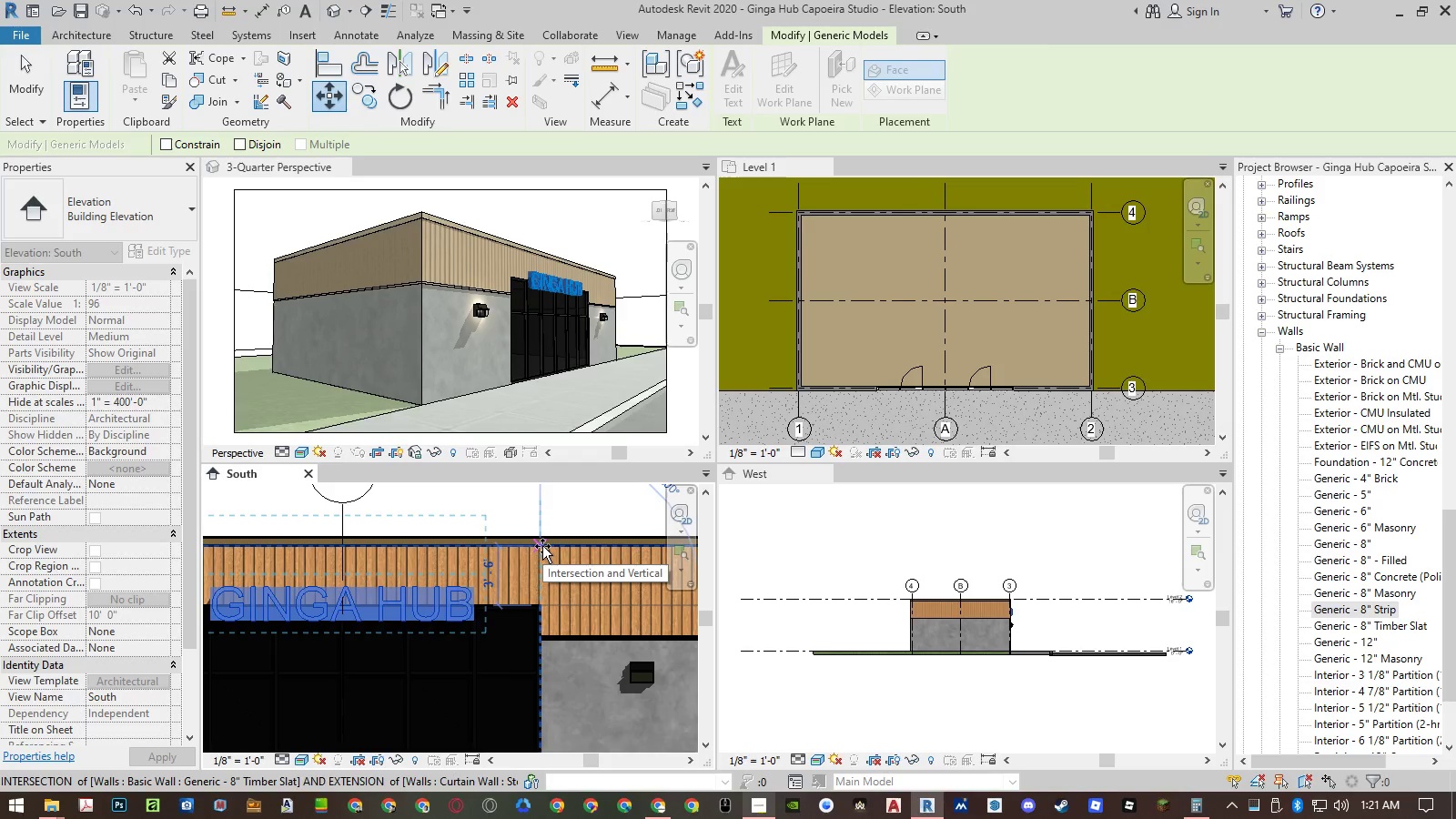 
wait(7.07)
 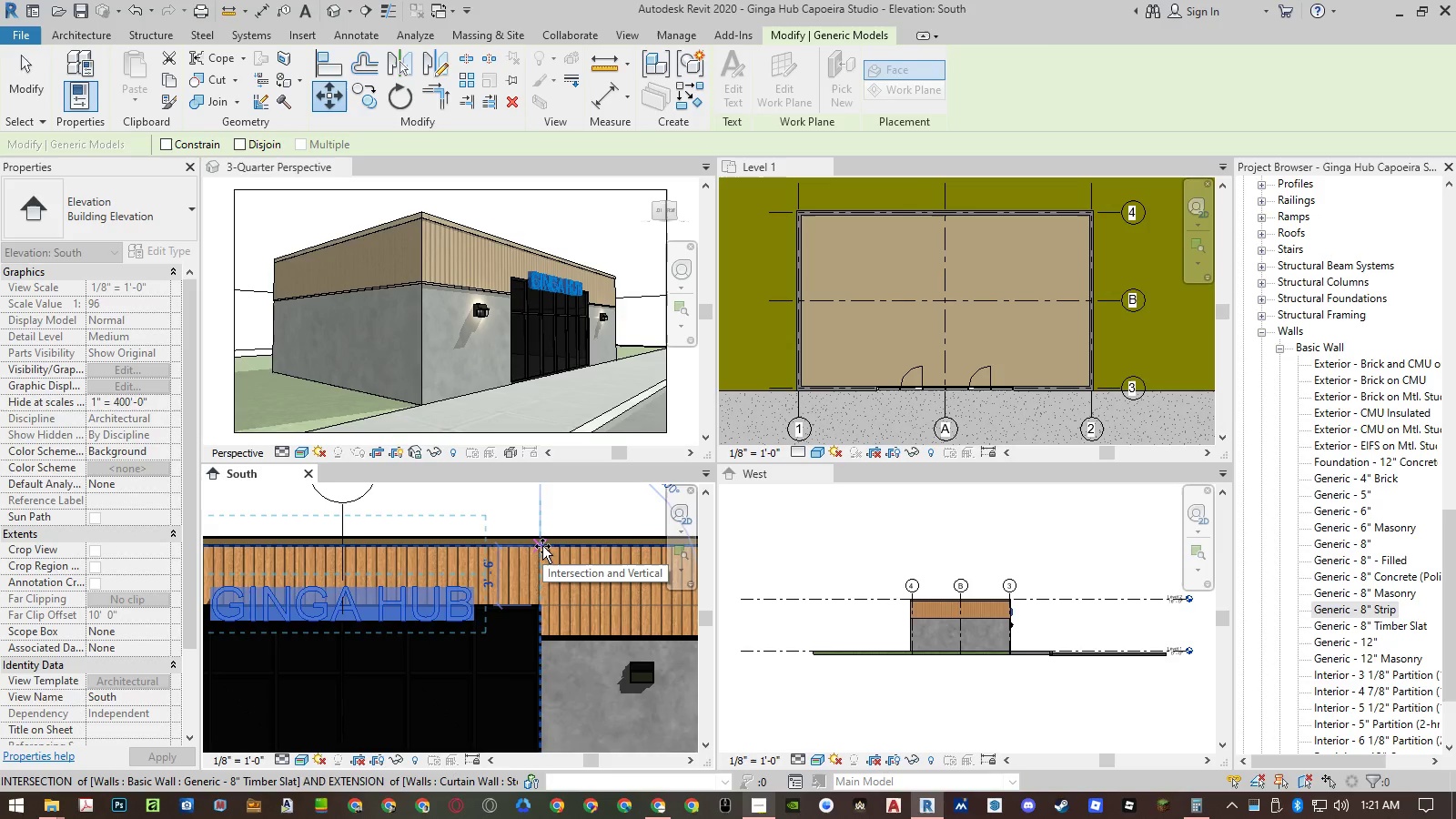 
key(Numpad1)
 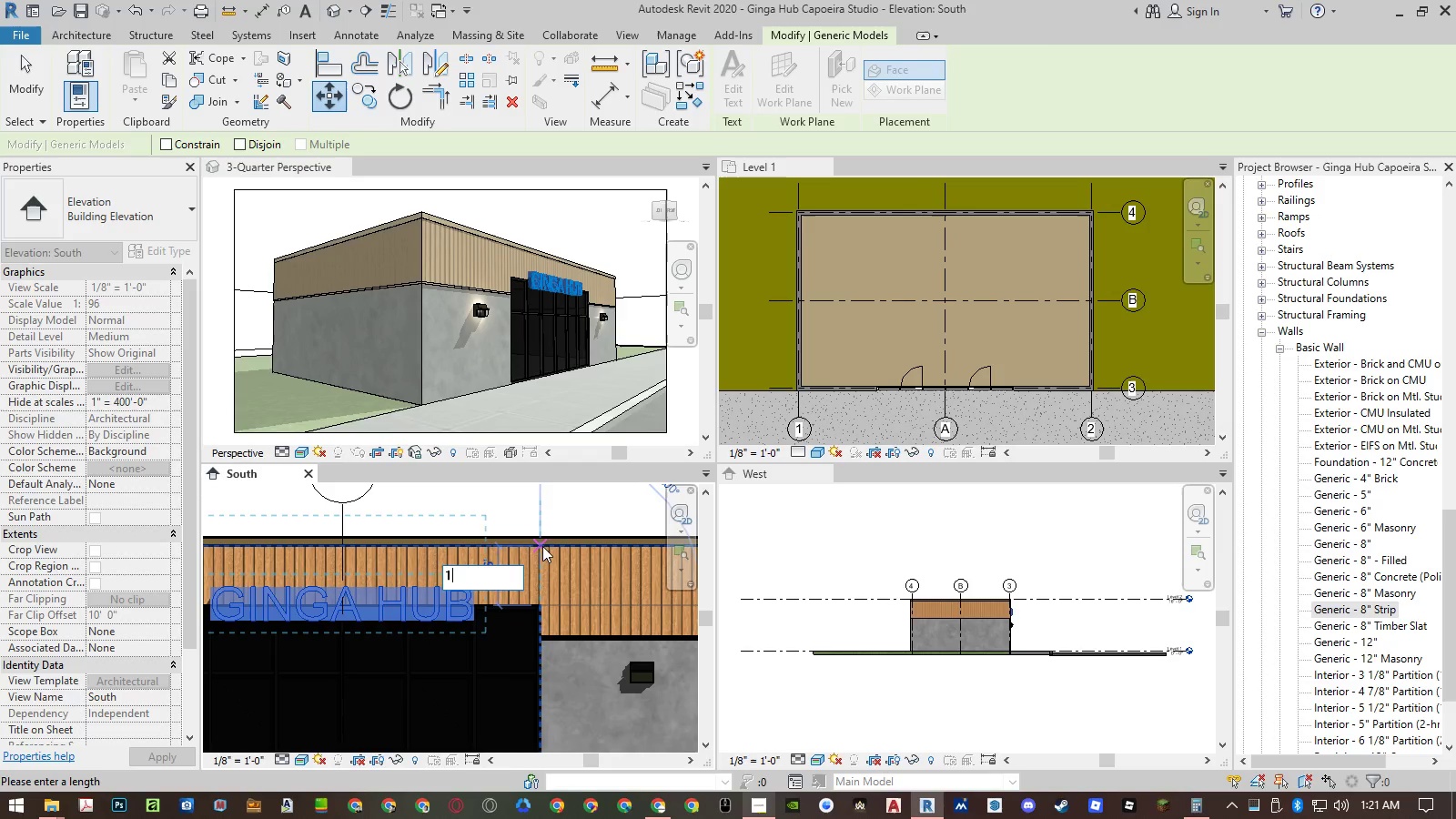 
key(NumpadDecimal)
 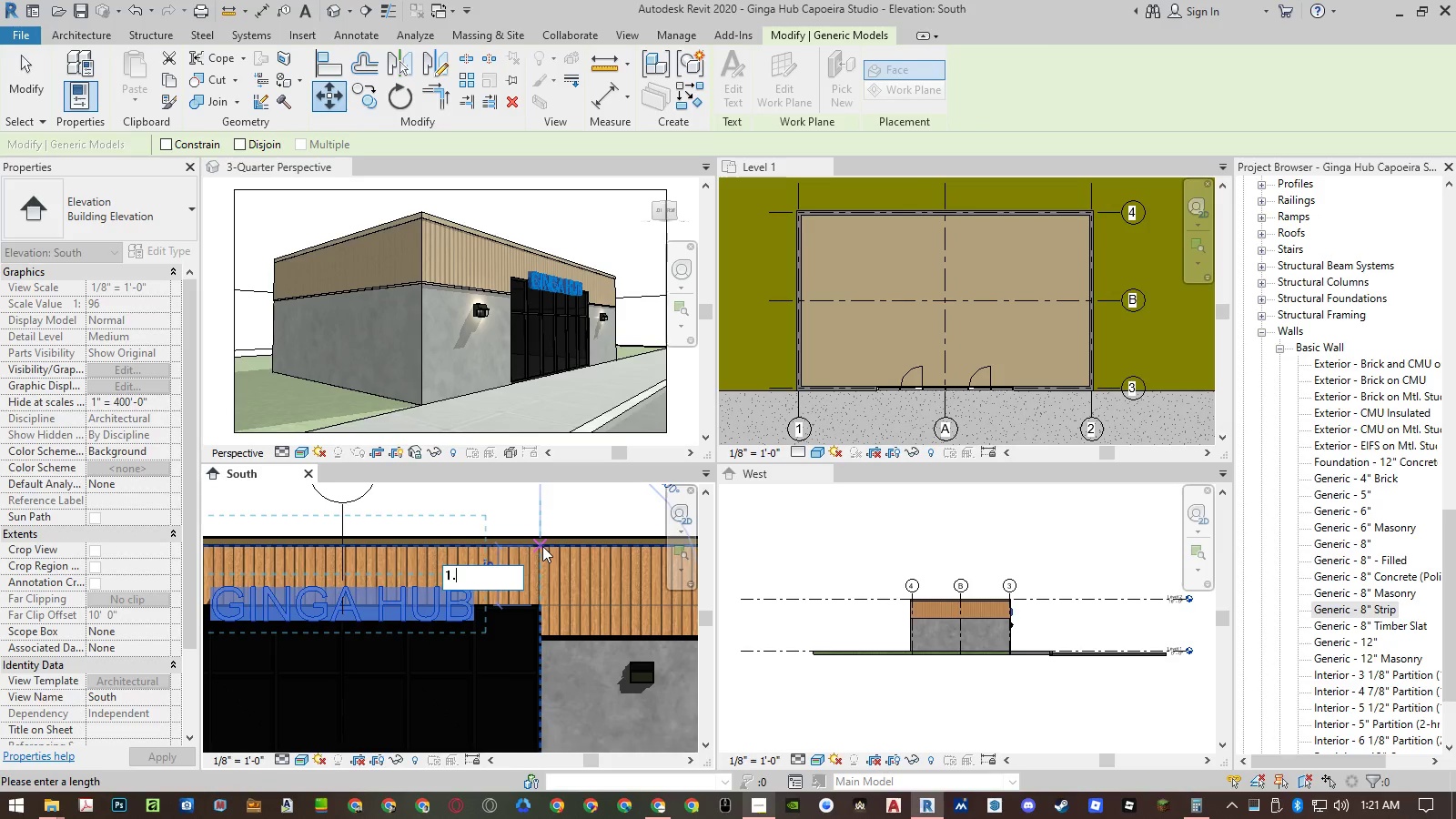 
key(Numpad7)
 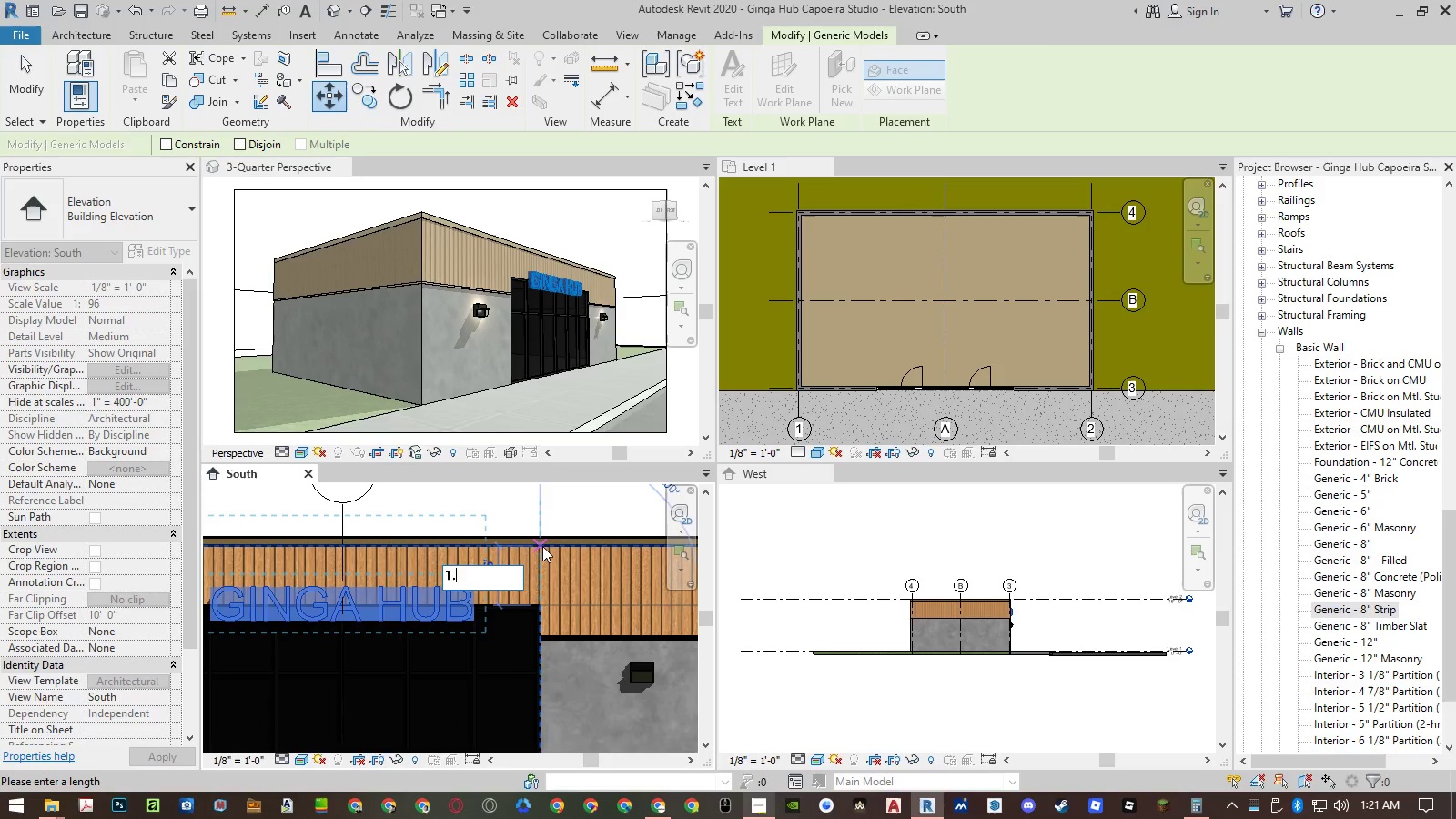 
key(Numpad5)
 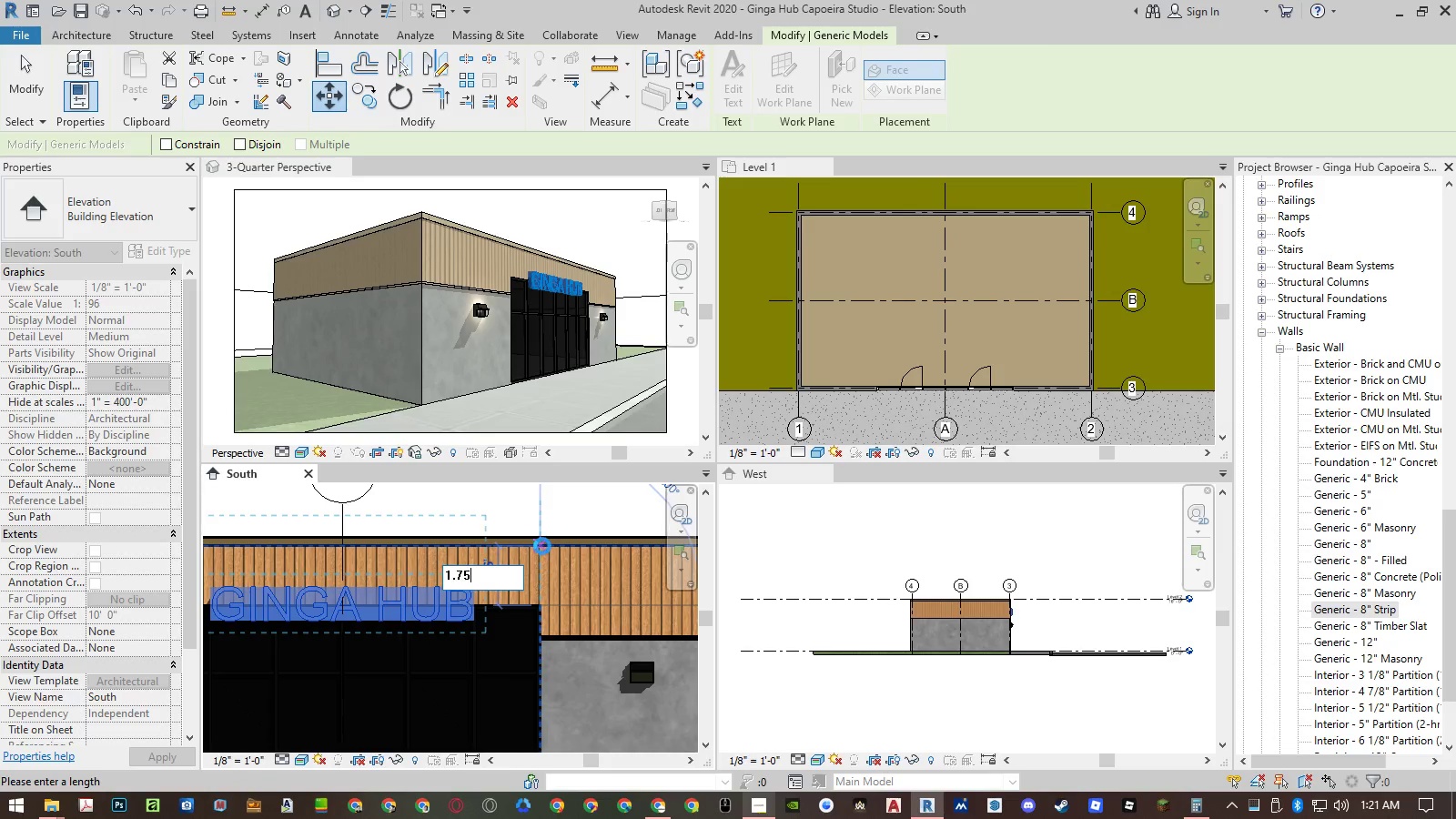 
key(NumpadEnter)
 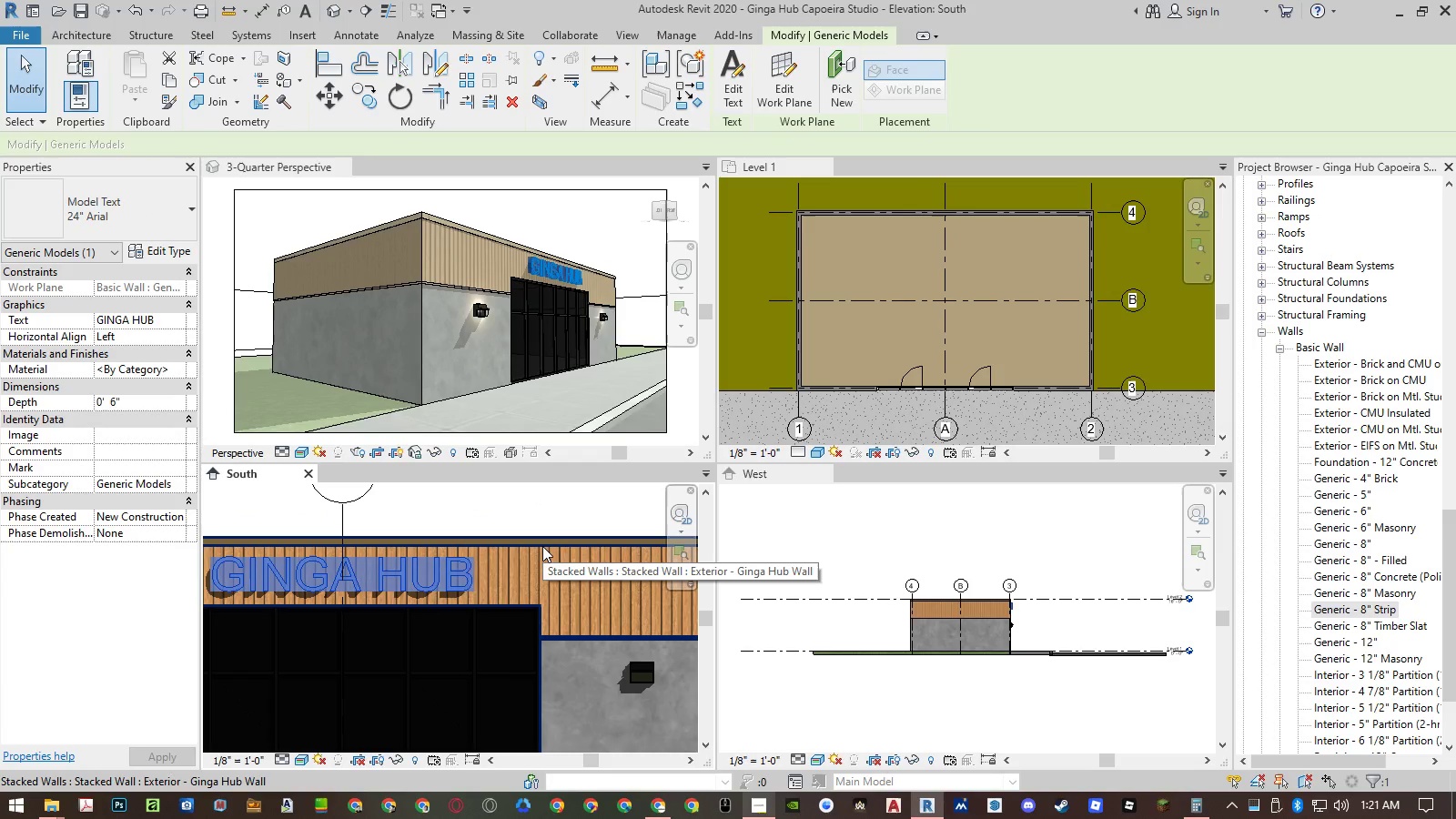 
key(Escape)
 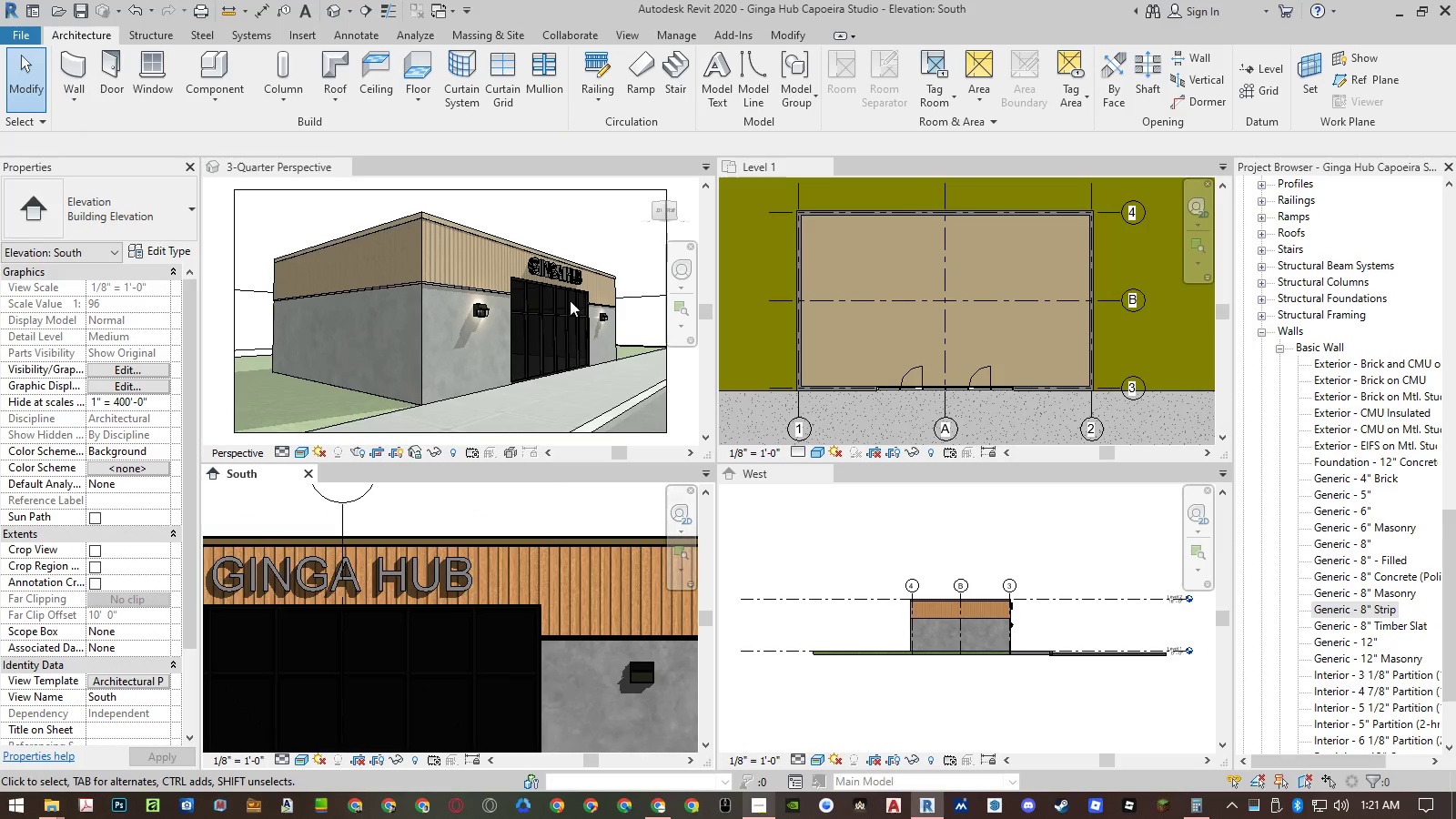 
scroll: coordinate [581, 282], scroll_direction: up, amount: 9.0
 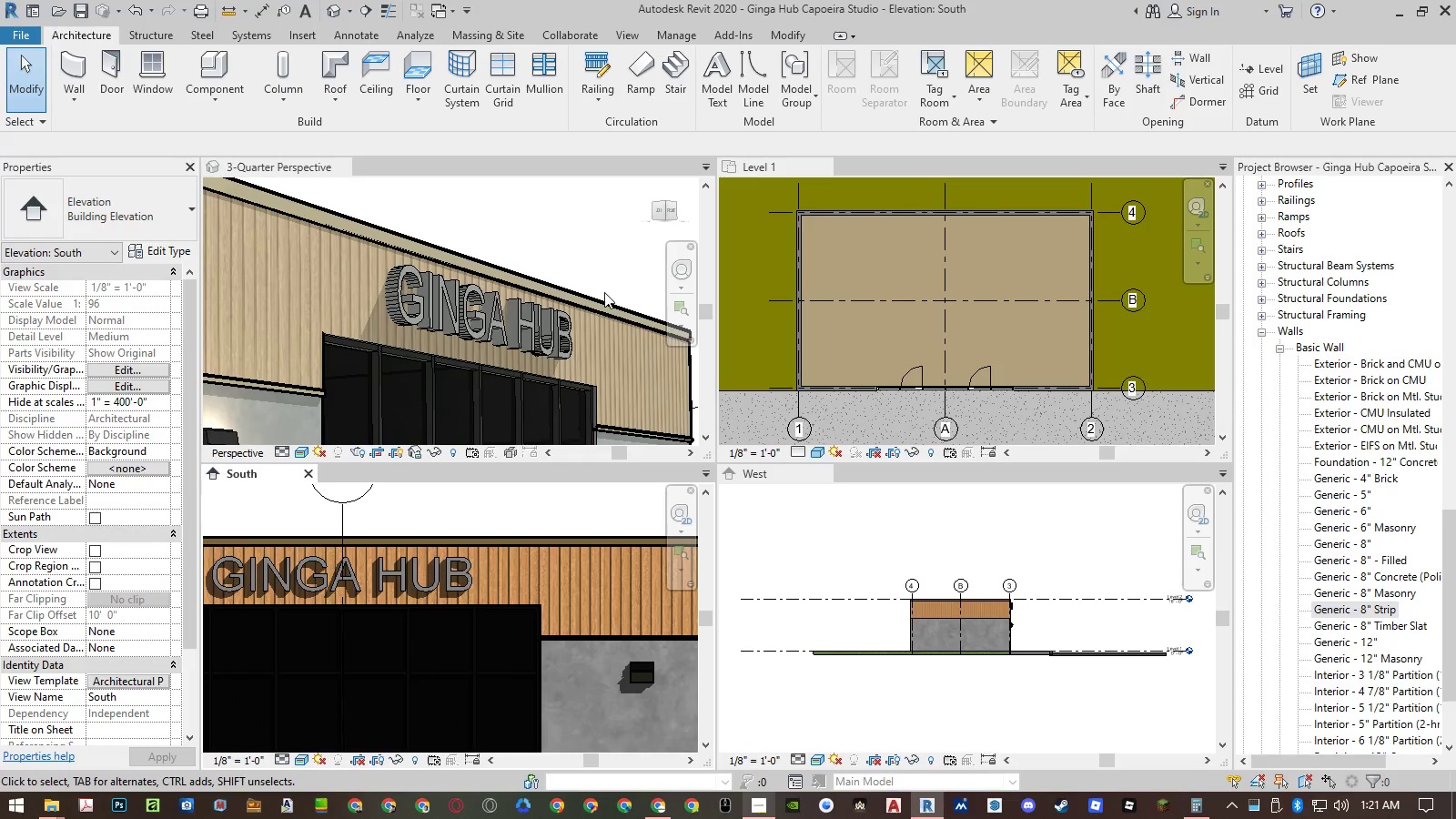 
scroll: coordinate [611, 592], scroll_direction: down, amount: 3.0
 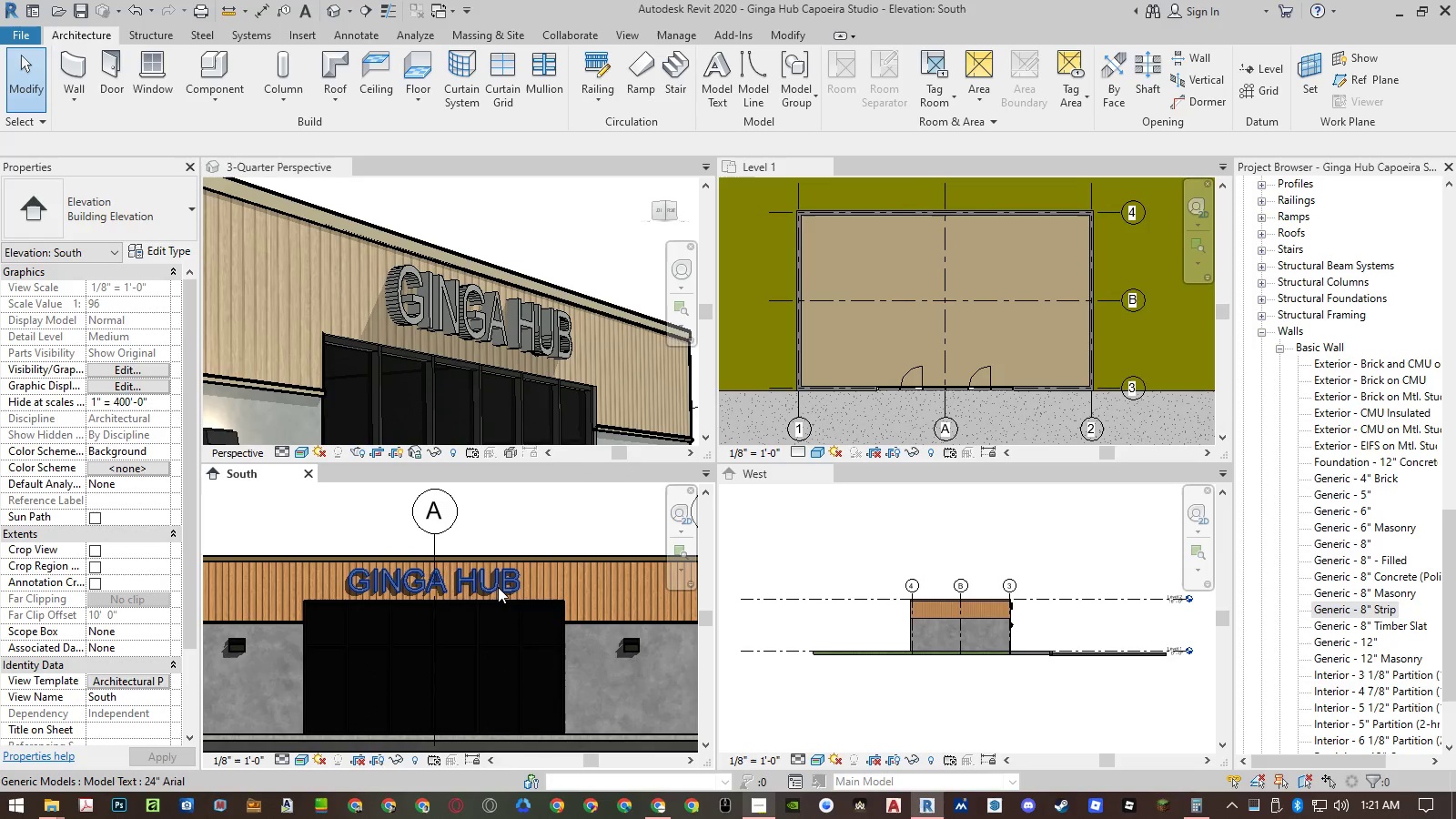 
left_click([498, 587])
 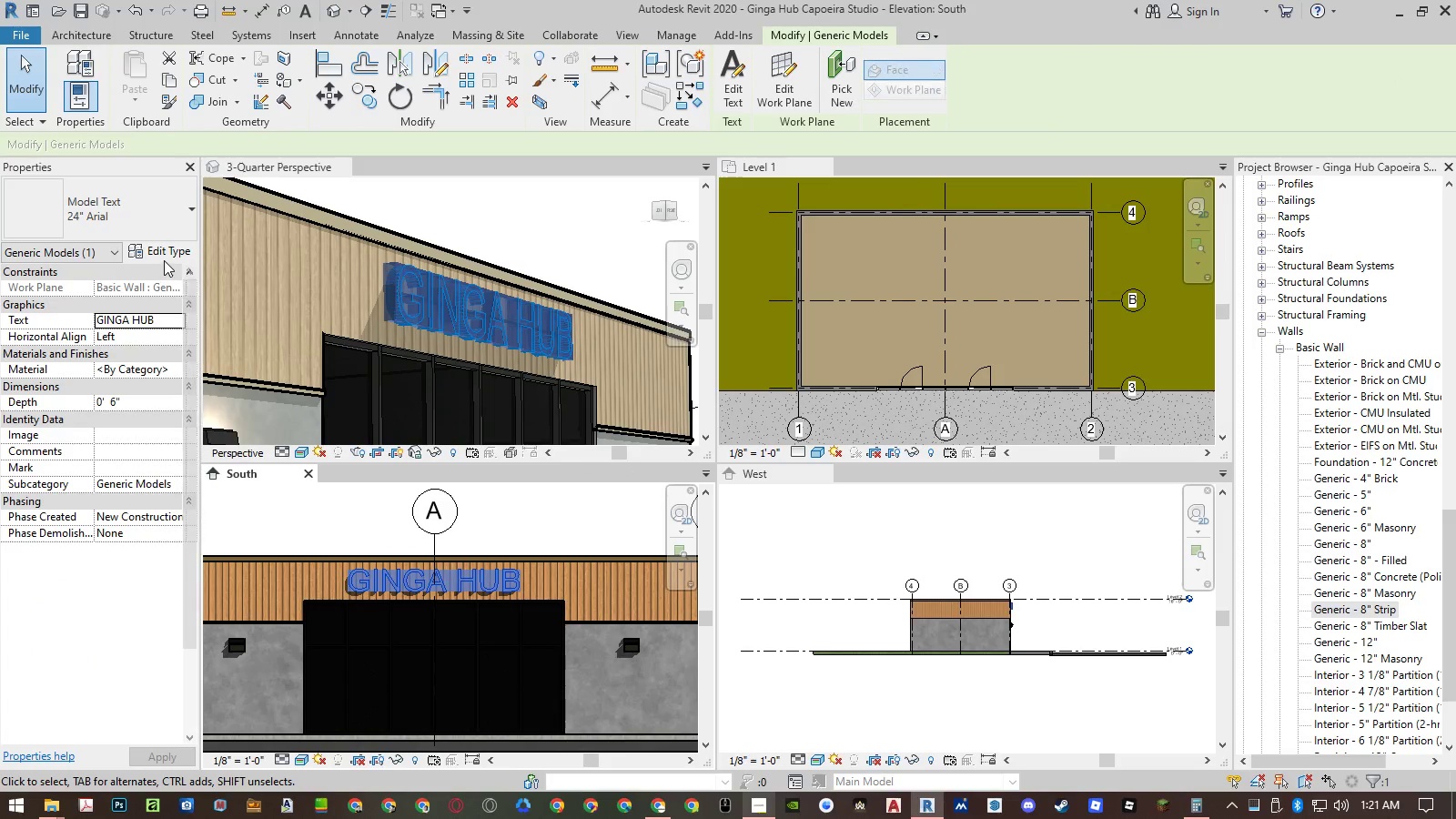 
left_click([165, 258])
 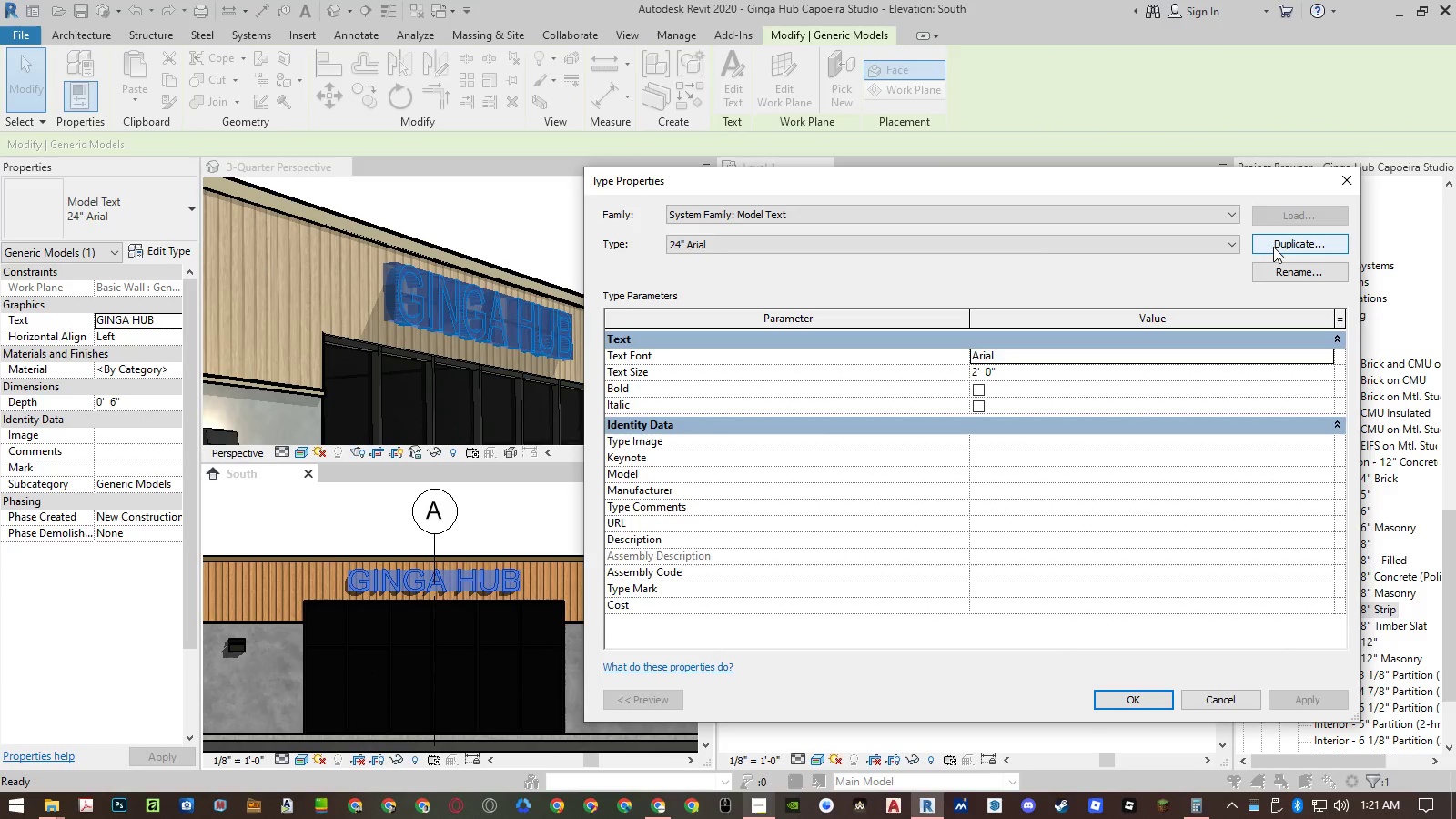 
left_click([1274, 247])
 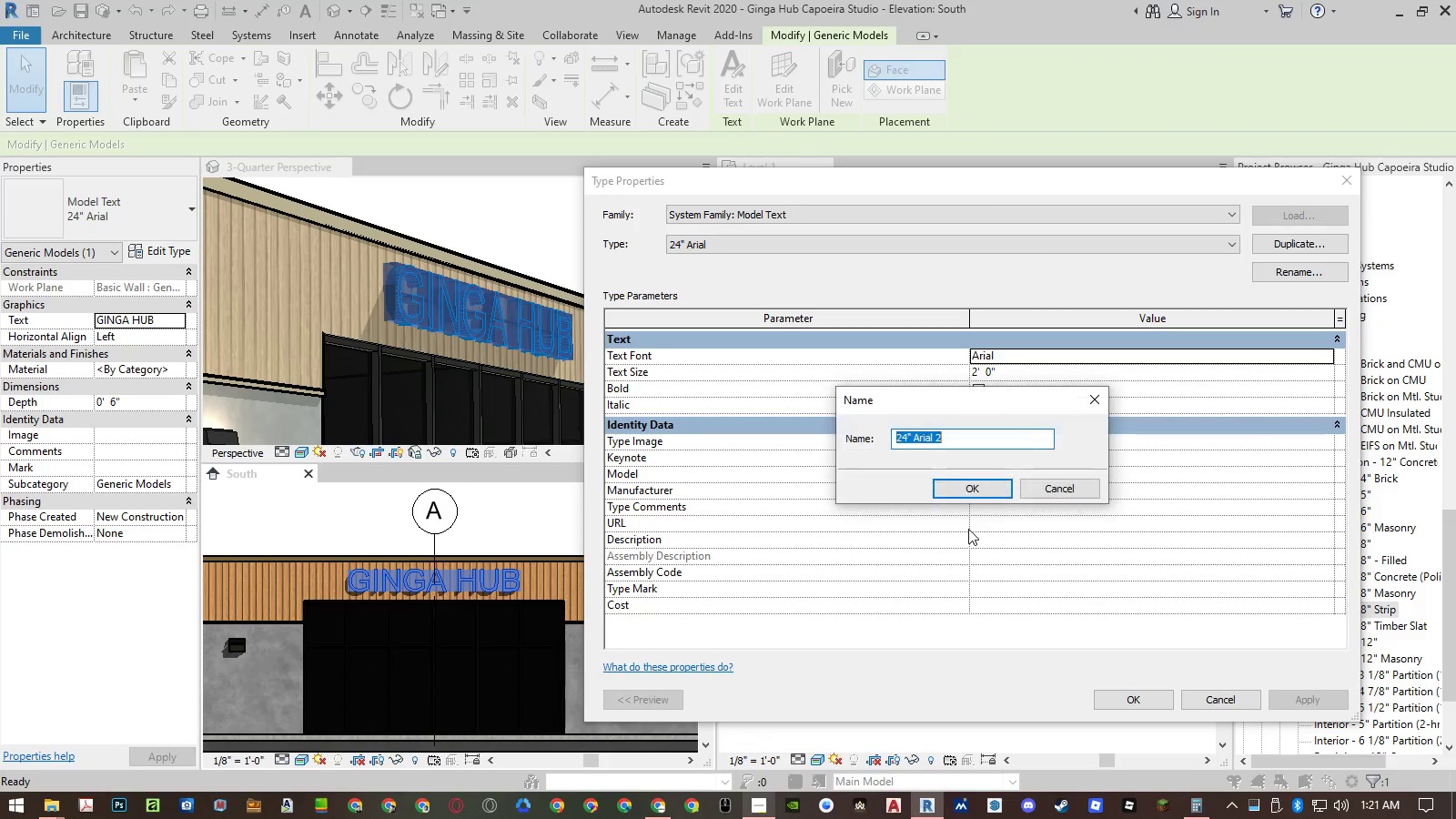 
key(Control+ControlLeft)
 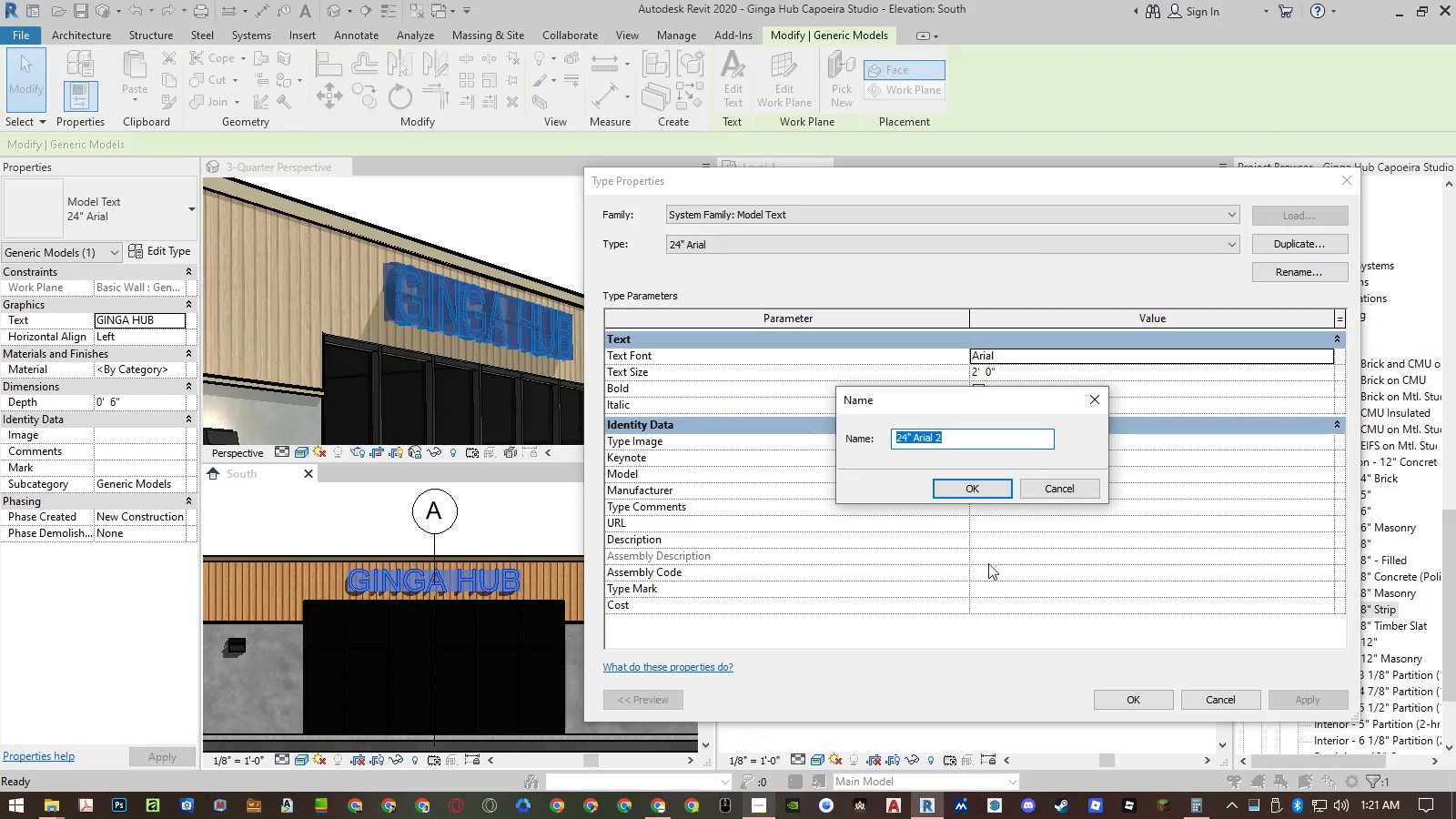 
key(Control+V)
 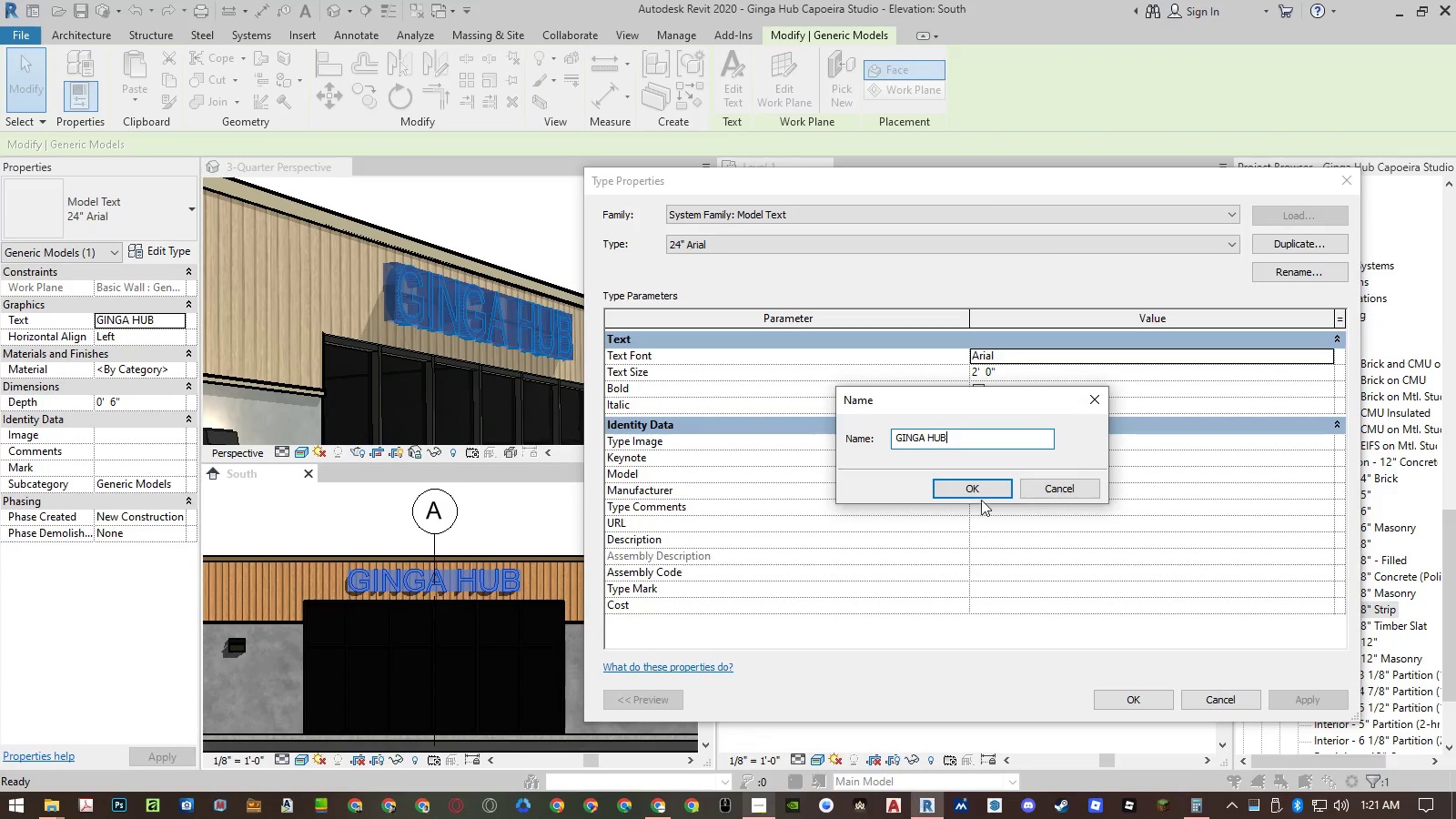 
left_click([980, 496])
 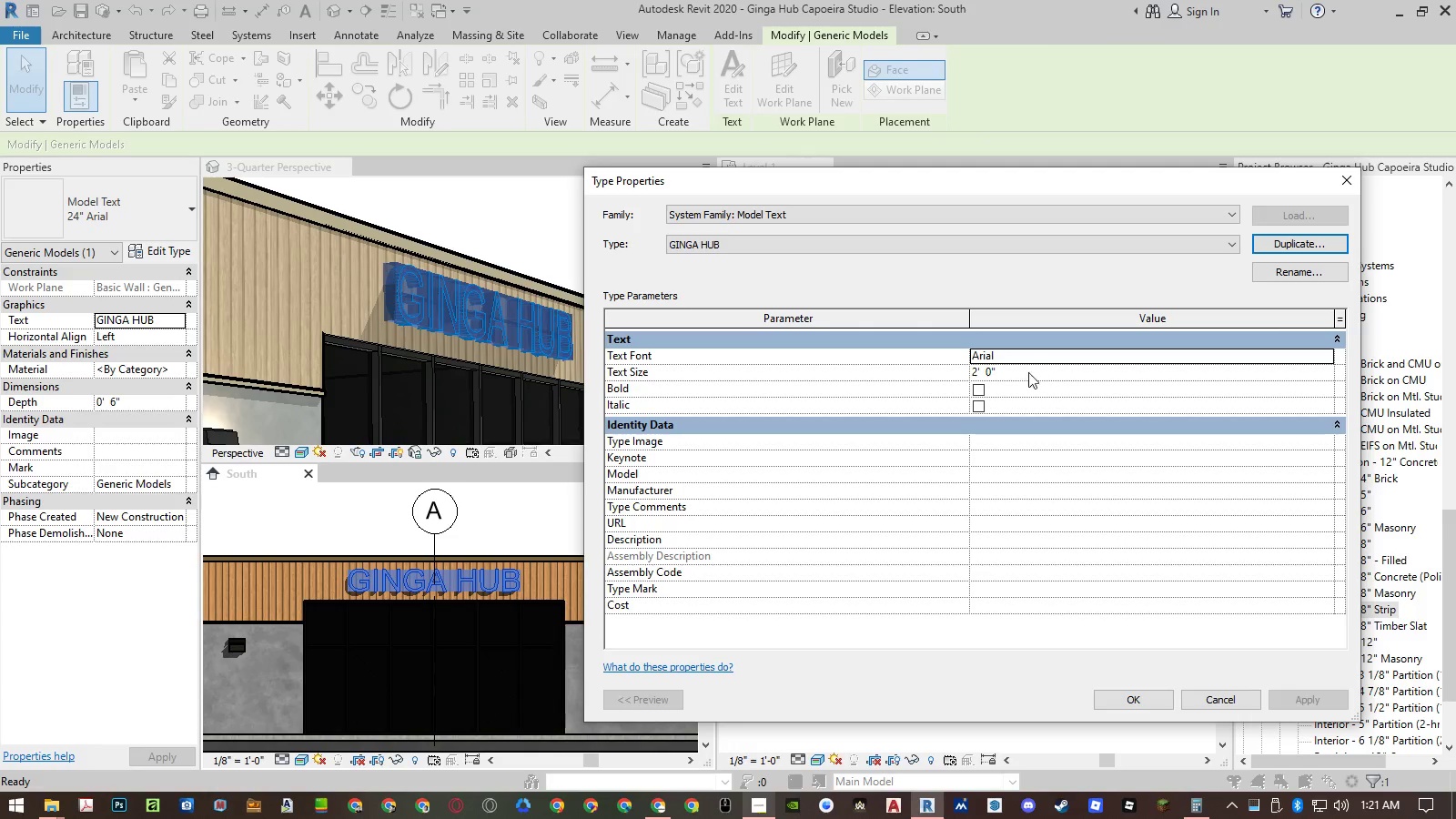 
left_click([1016, 372])
 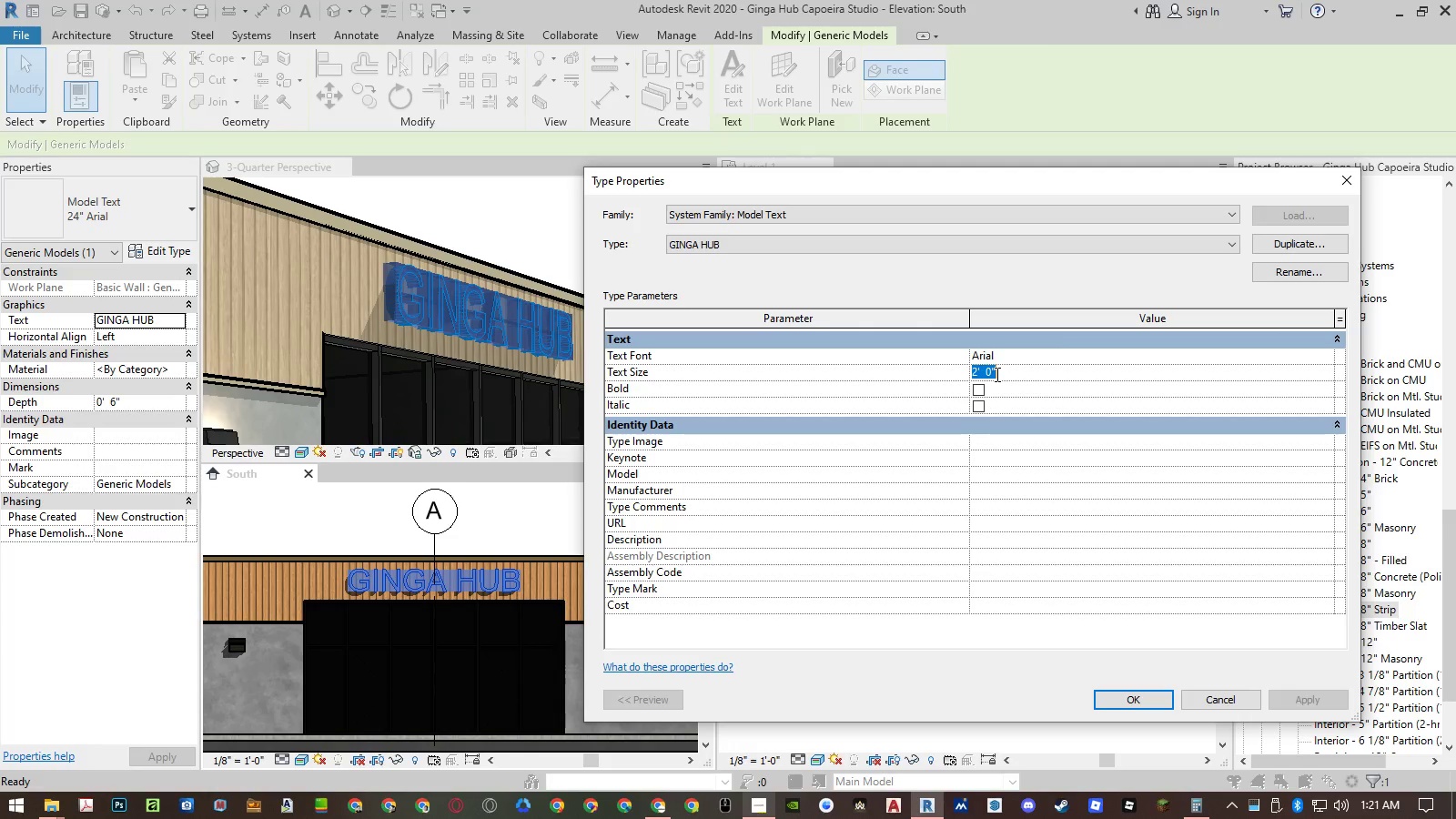 
key(Numpad1)
 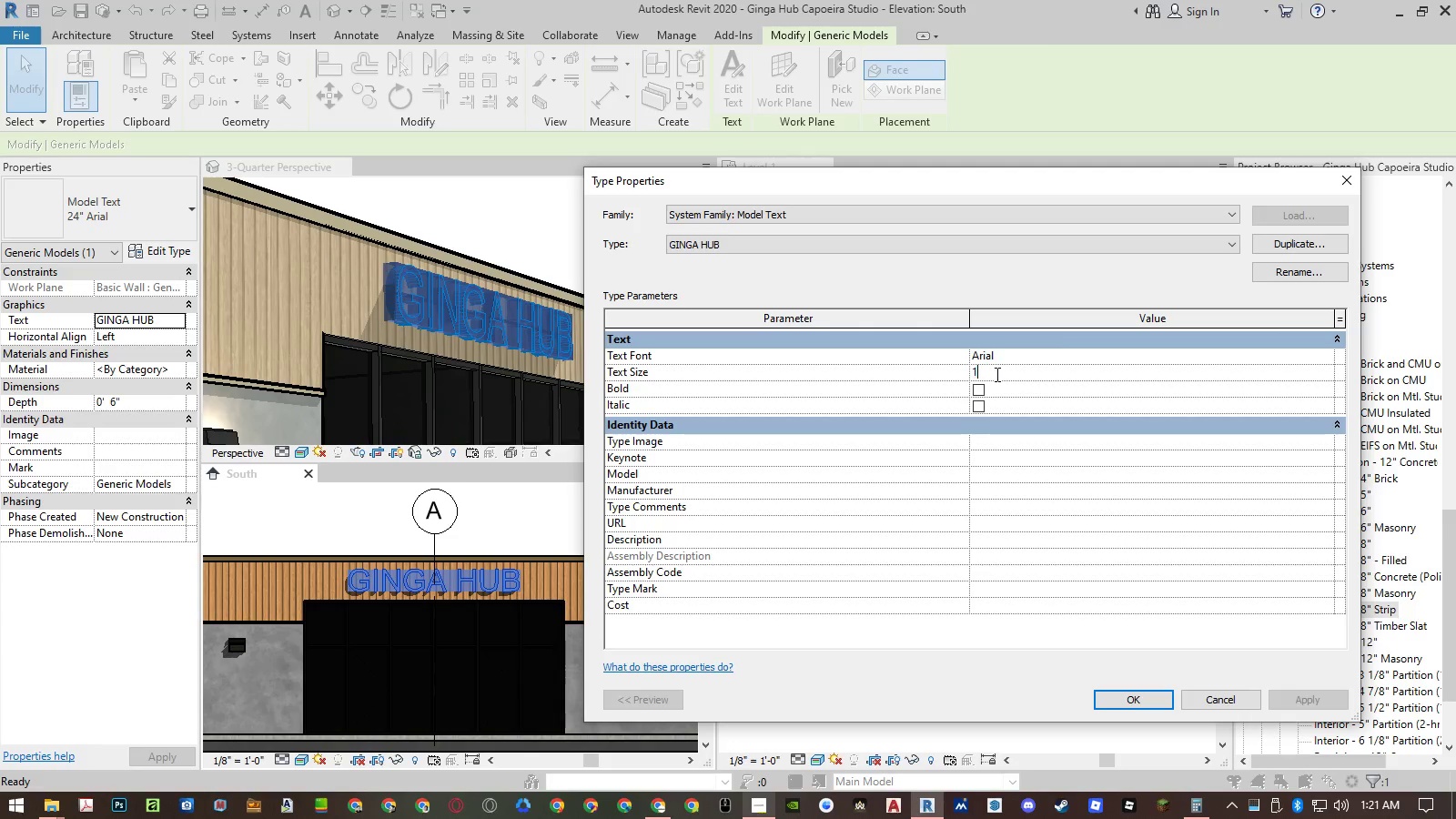 
key(NumpadDecimal)
 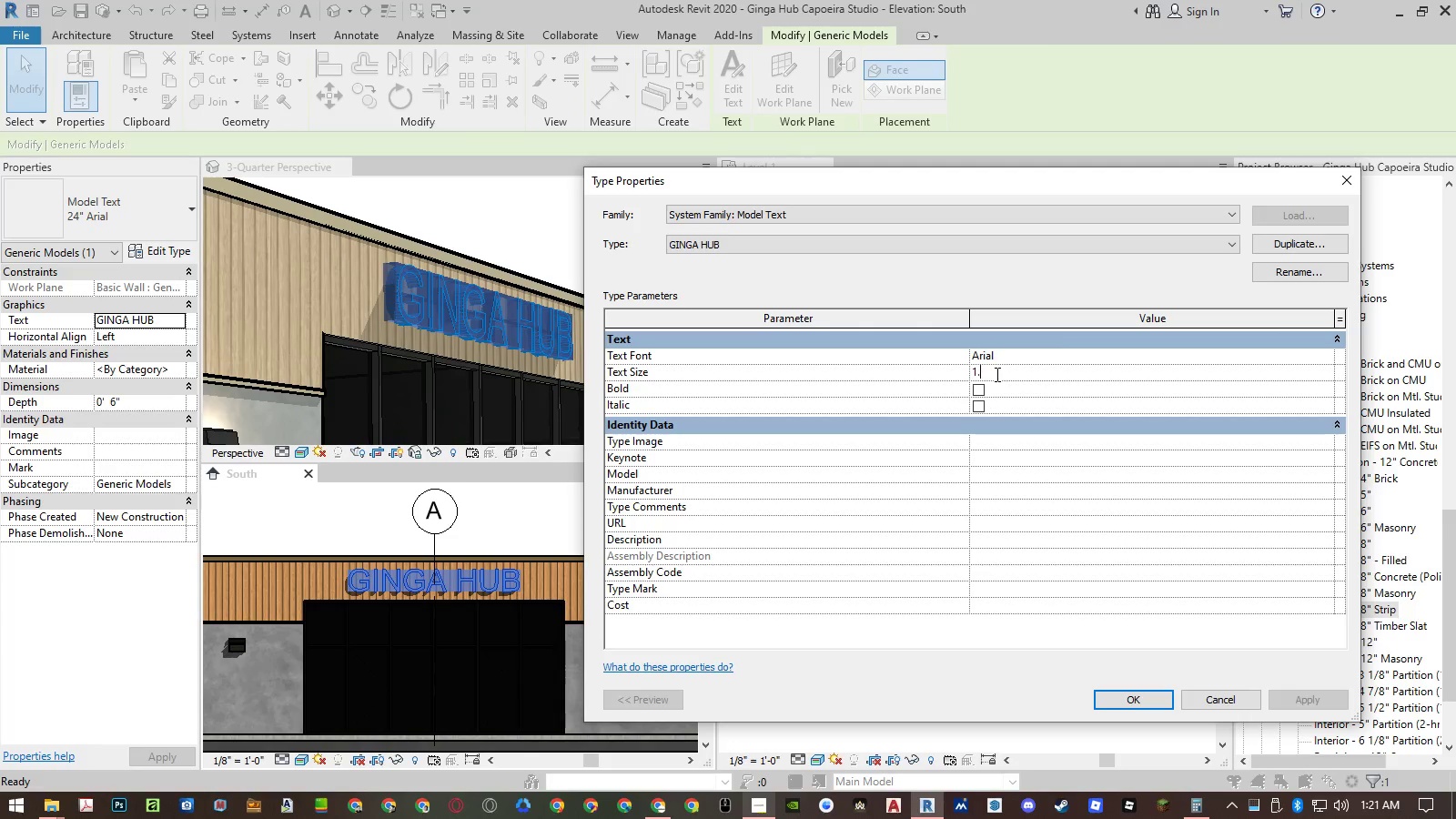 
key(Numpad5)
 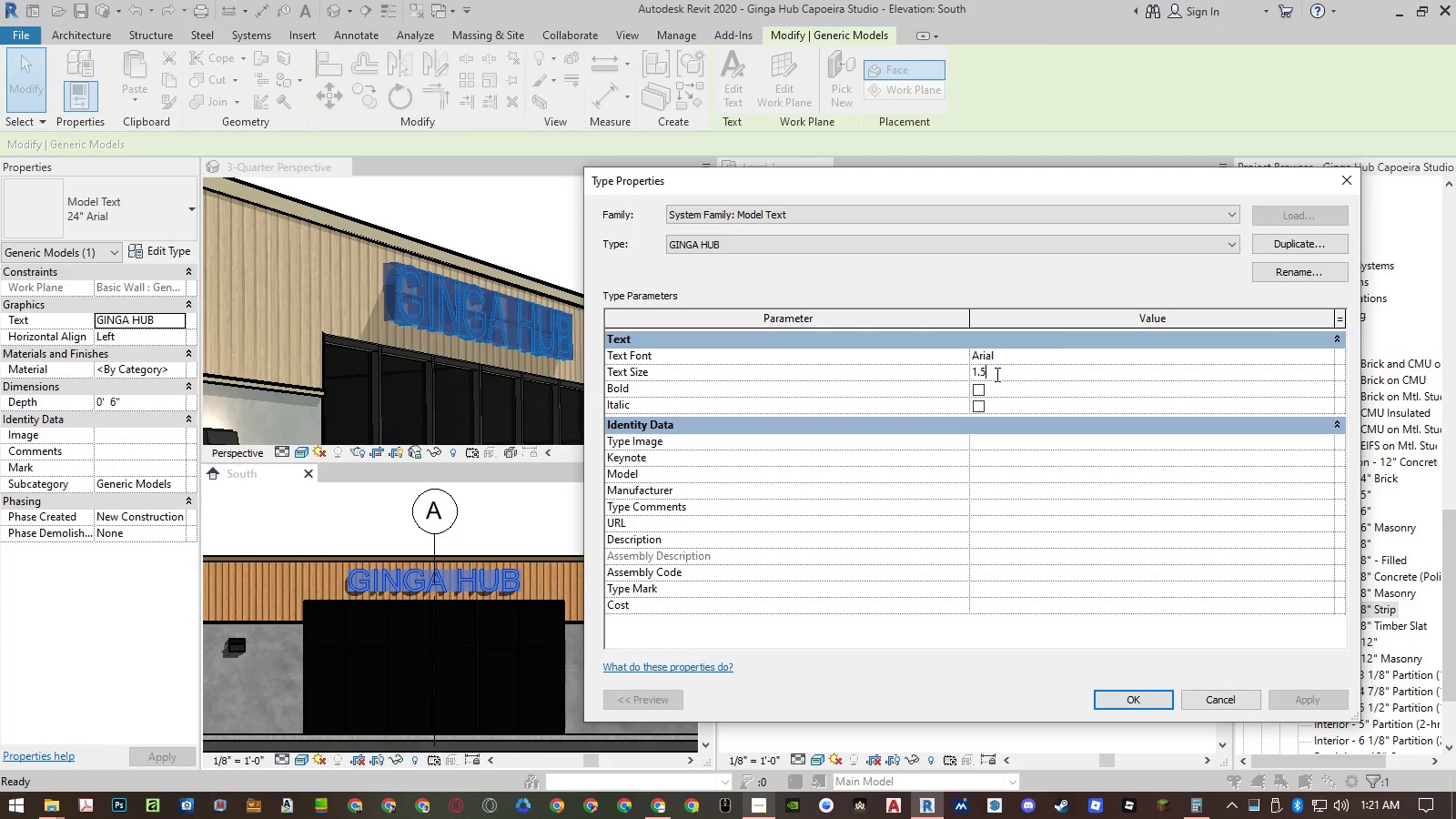 
key(NumpadEnter)
 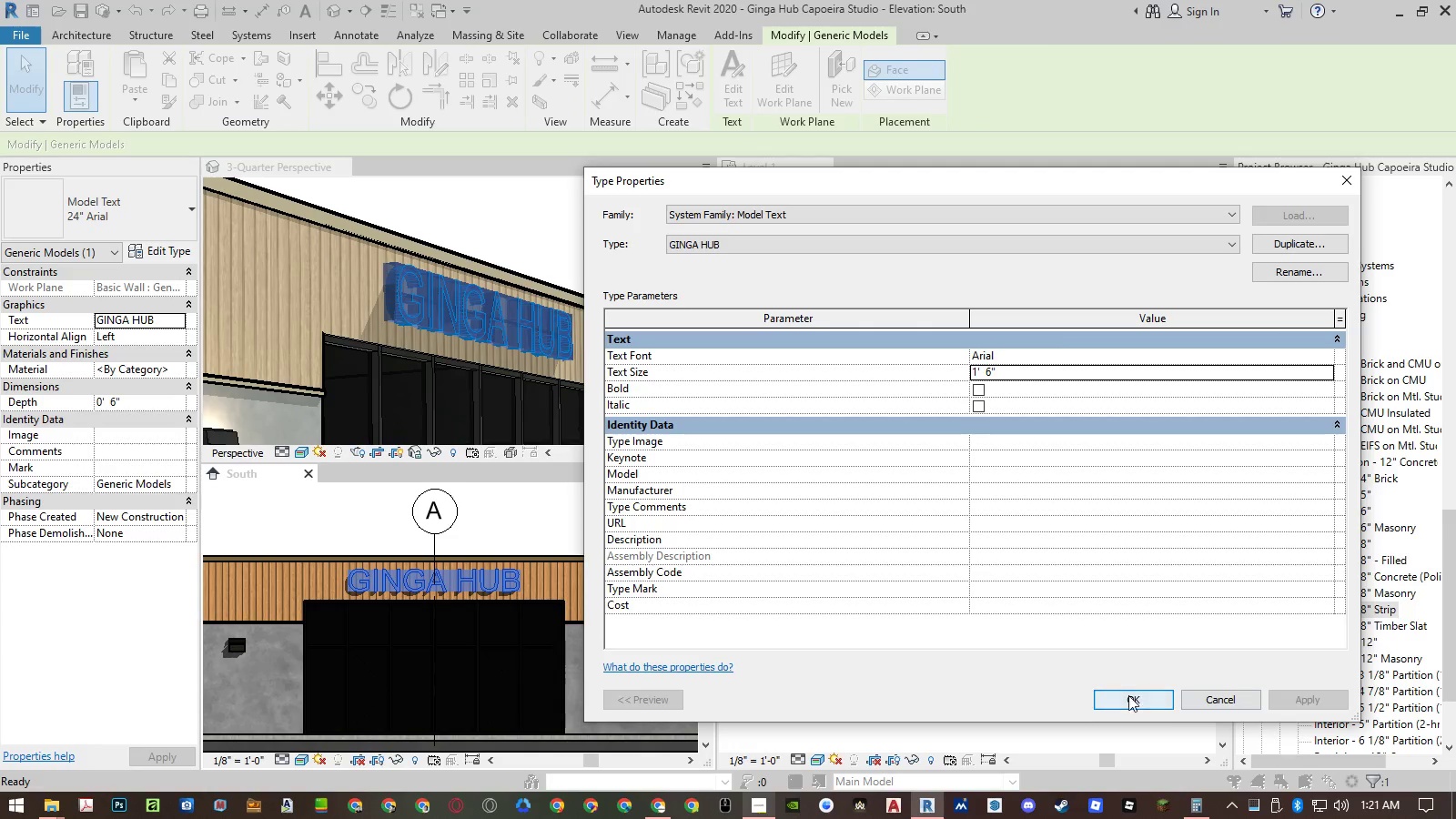 
left_click([1120, 702])
 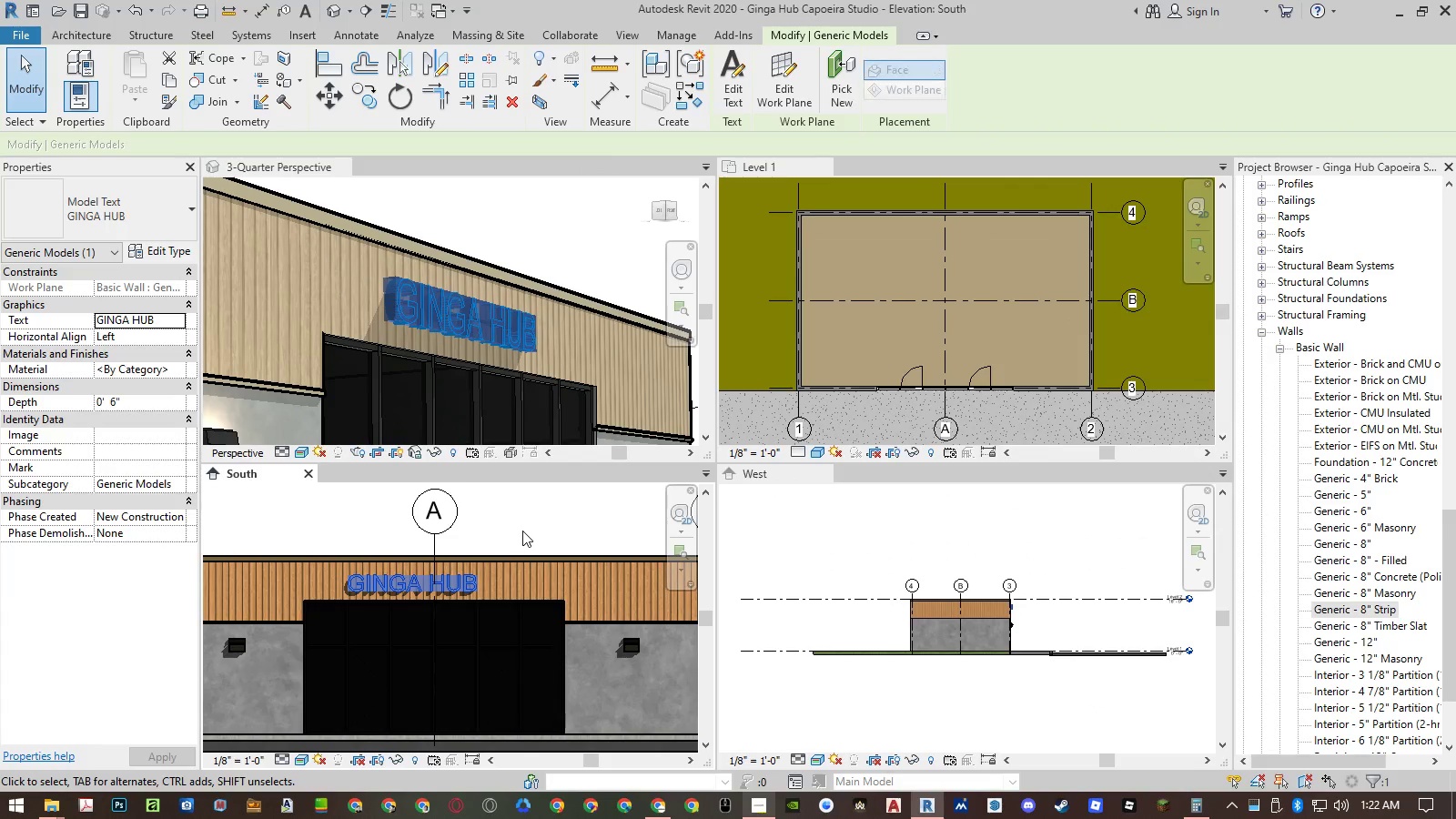 
scroll: coordinate [409, 578], scroll_direction: up, amount: 4.0
 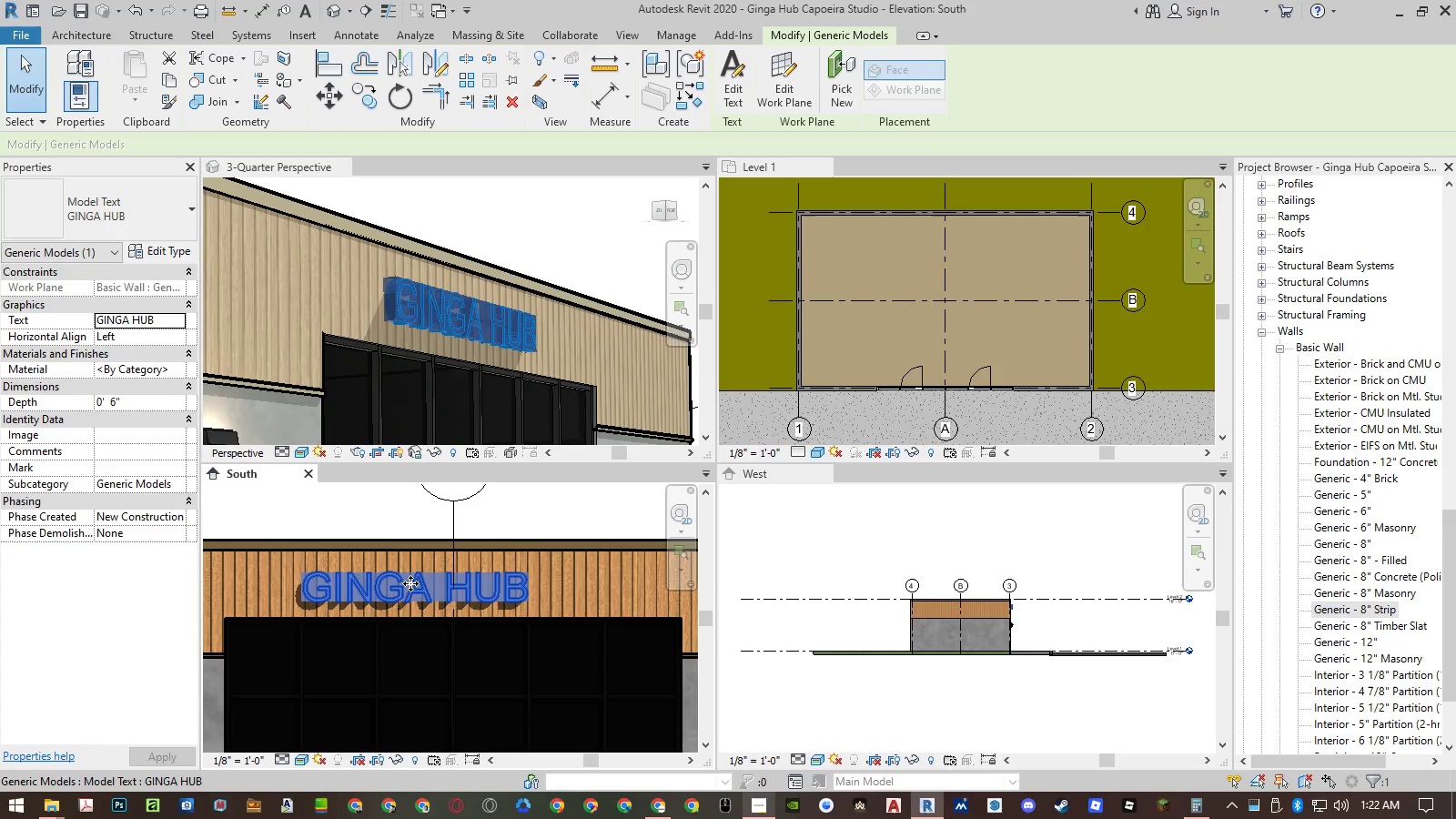 
type(mv)
 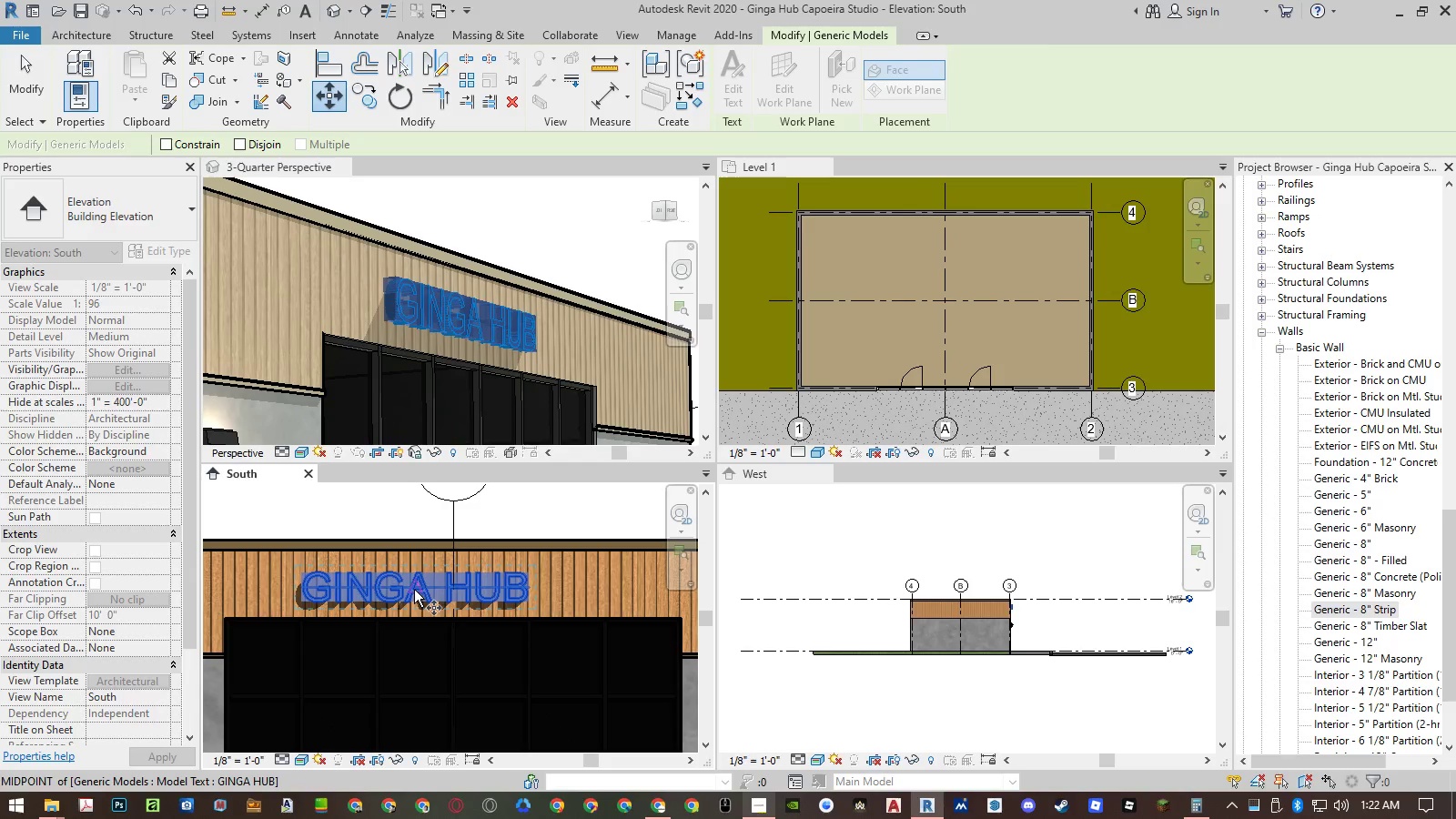 
left_click([415, 589])
 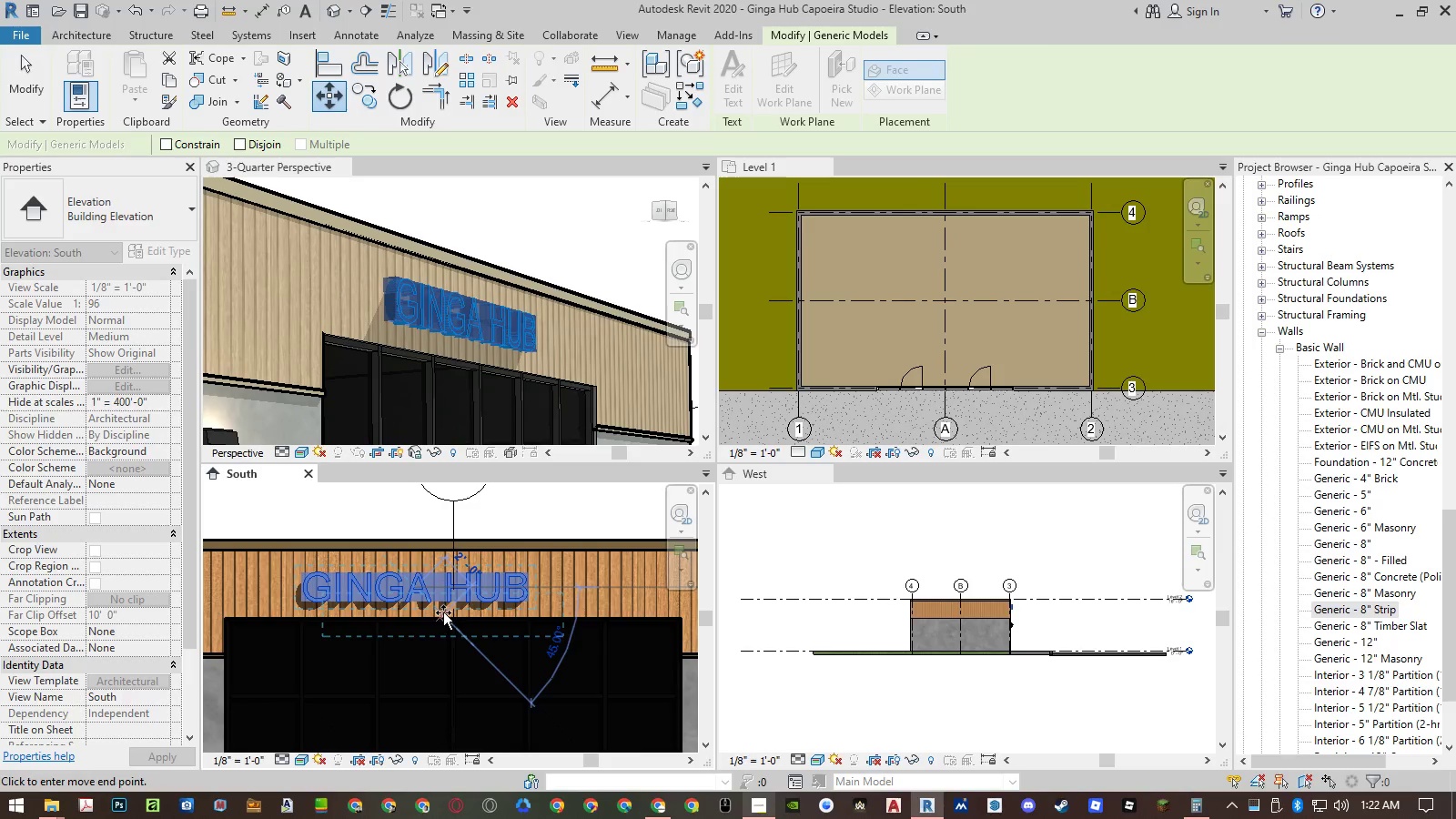 
scroll: coordinate [462, 622], scroll_direction: up, amount: 15.0
 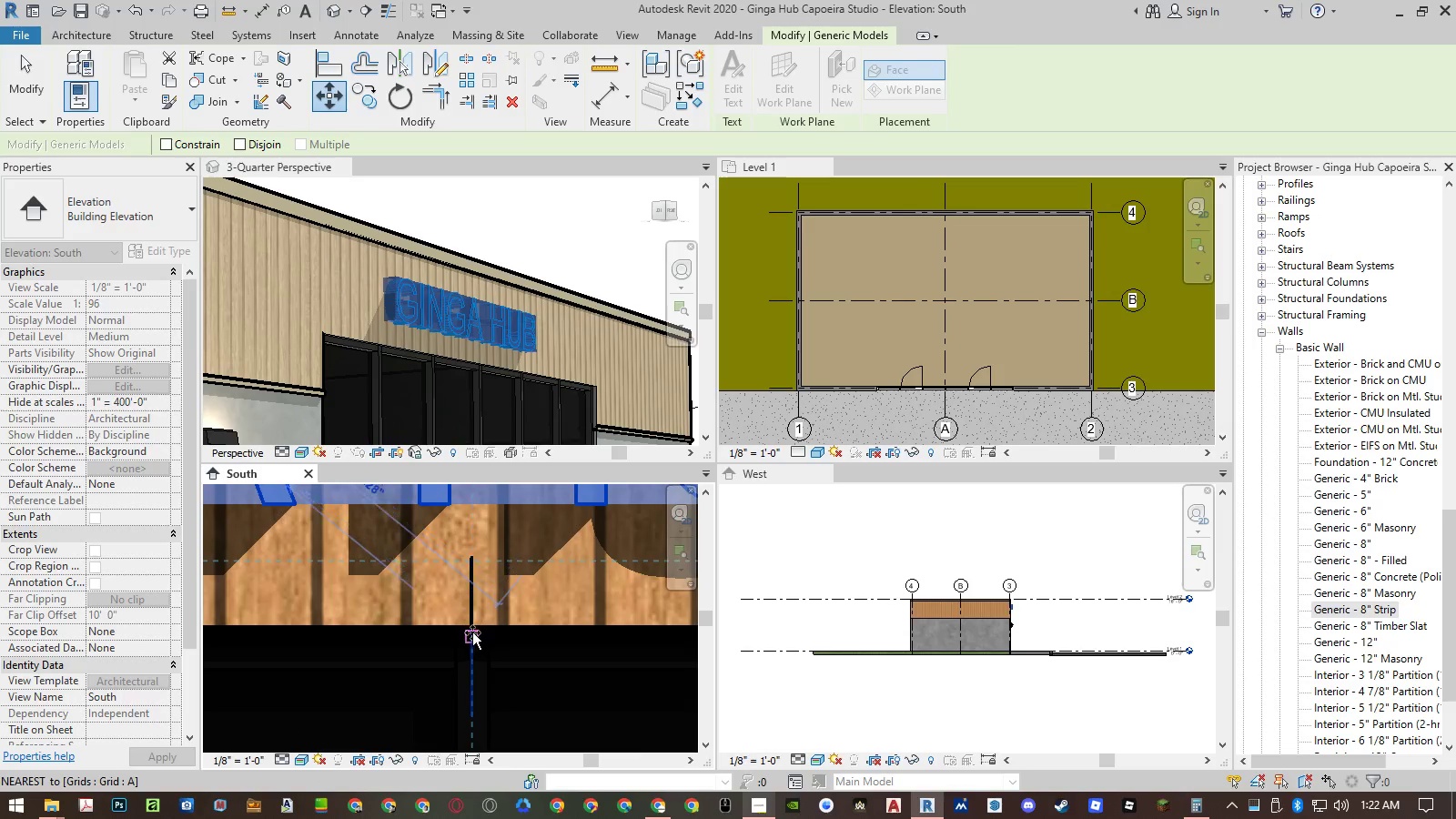 
scroll: coordinate [470, 628], scroll_direction: down, amount: 13.0
 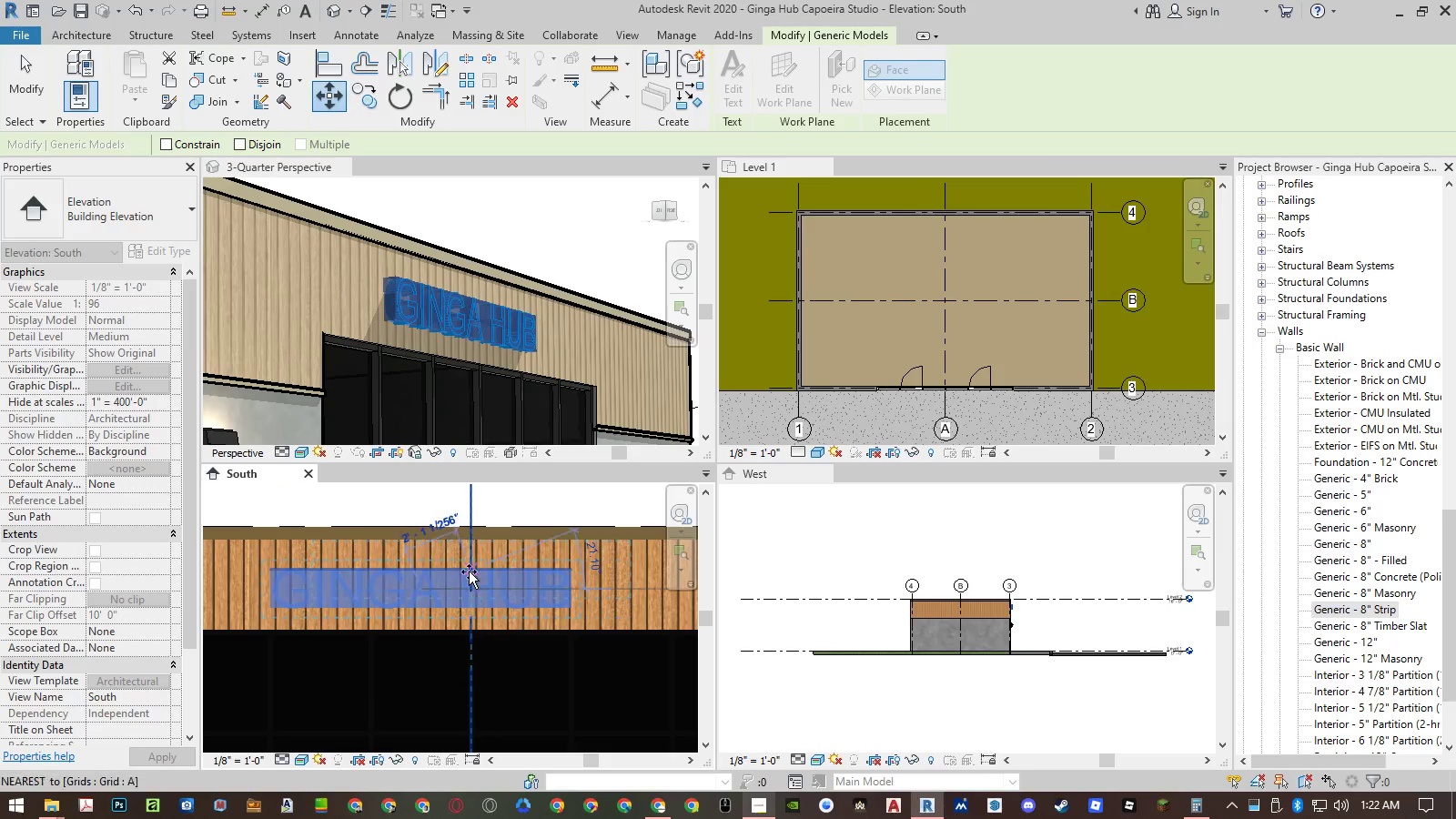 
scroll: coordinate [473, 535], scroll_direction: up, amount: 8.0
 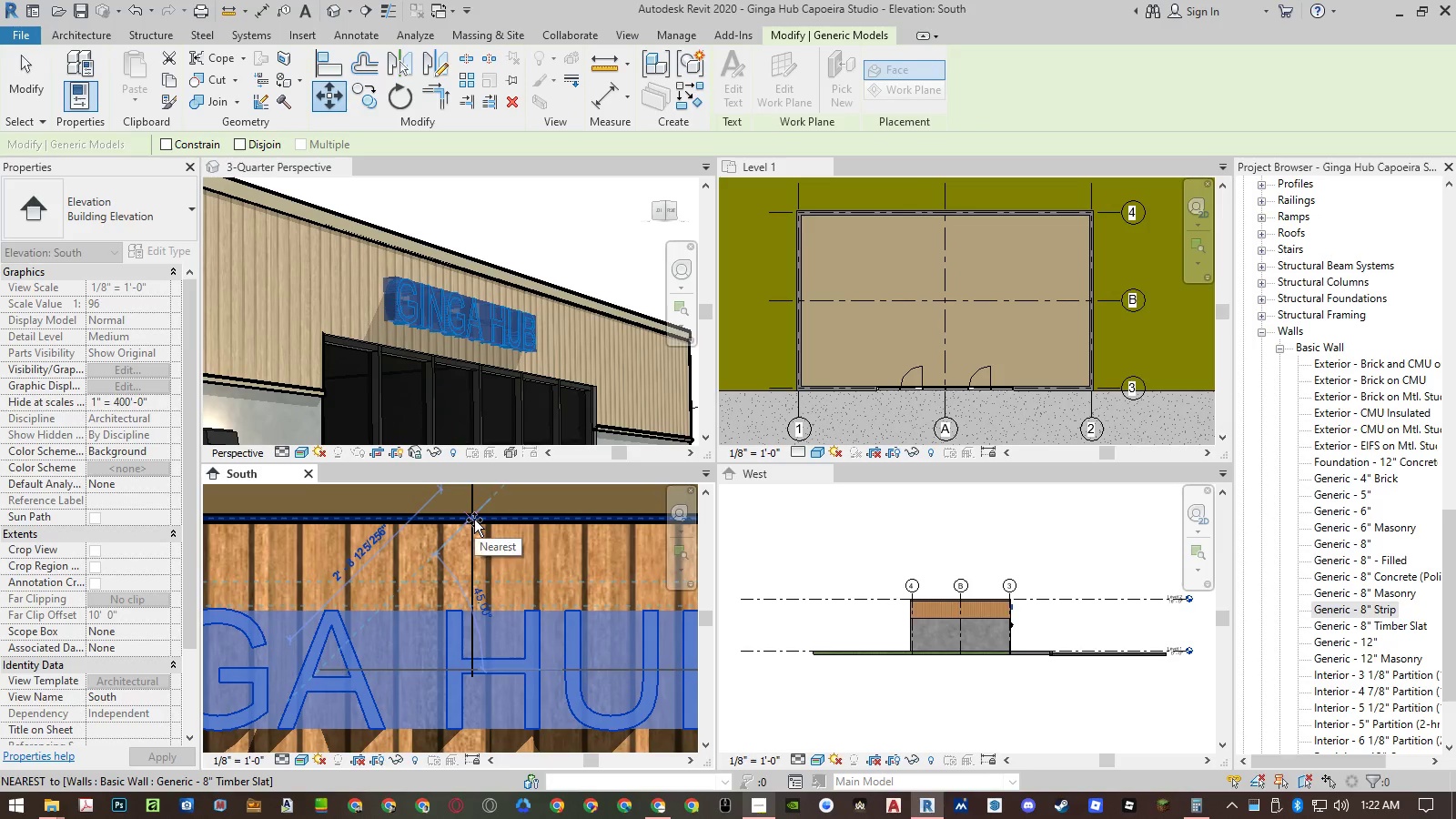 
left_click([474, 520])
 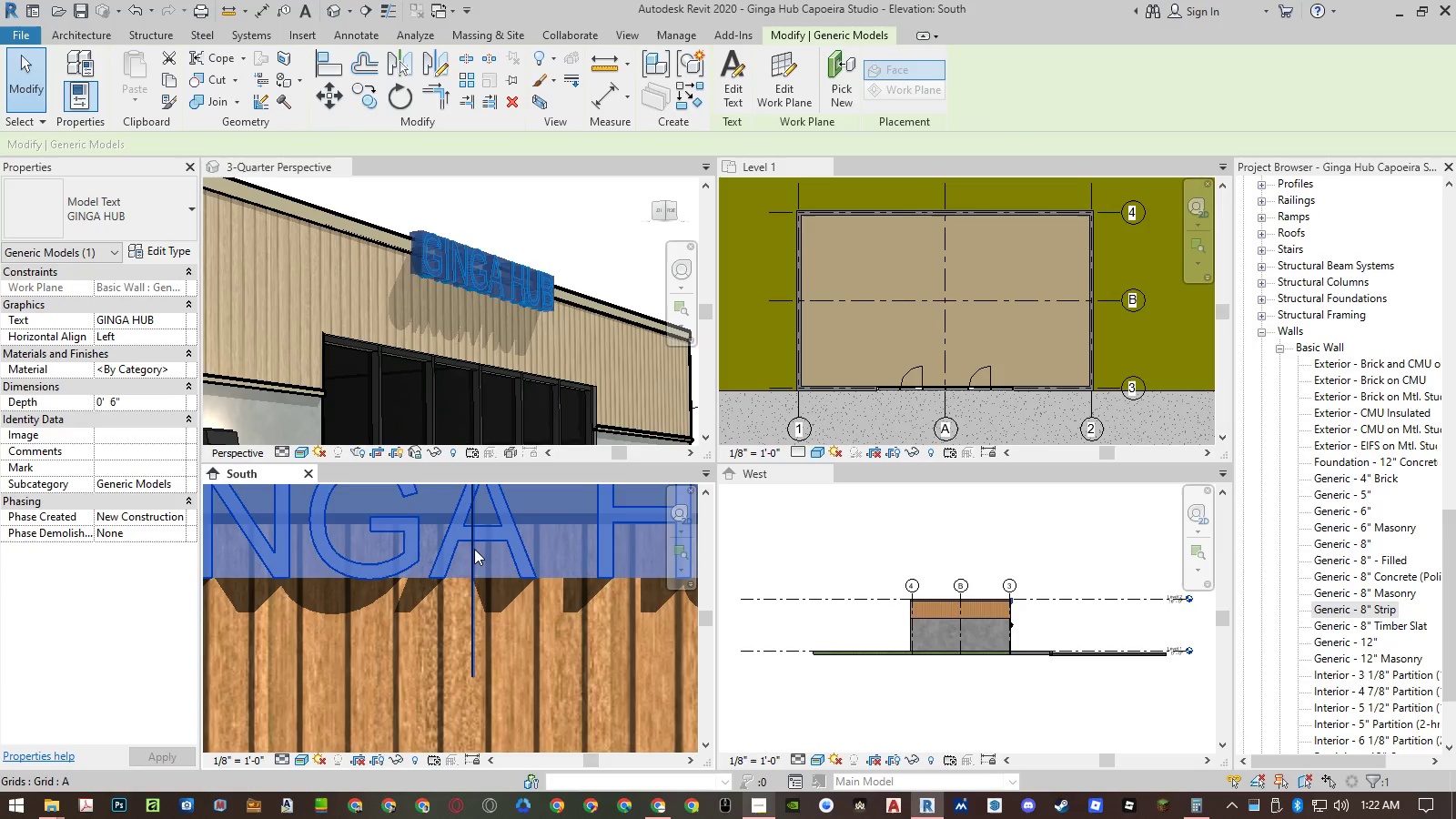 
type(mv)
 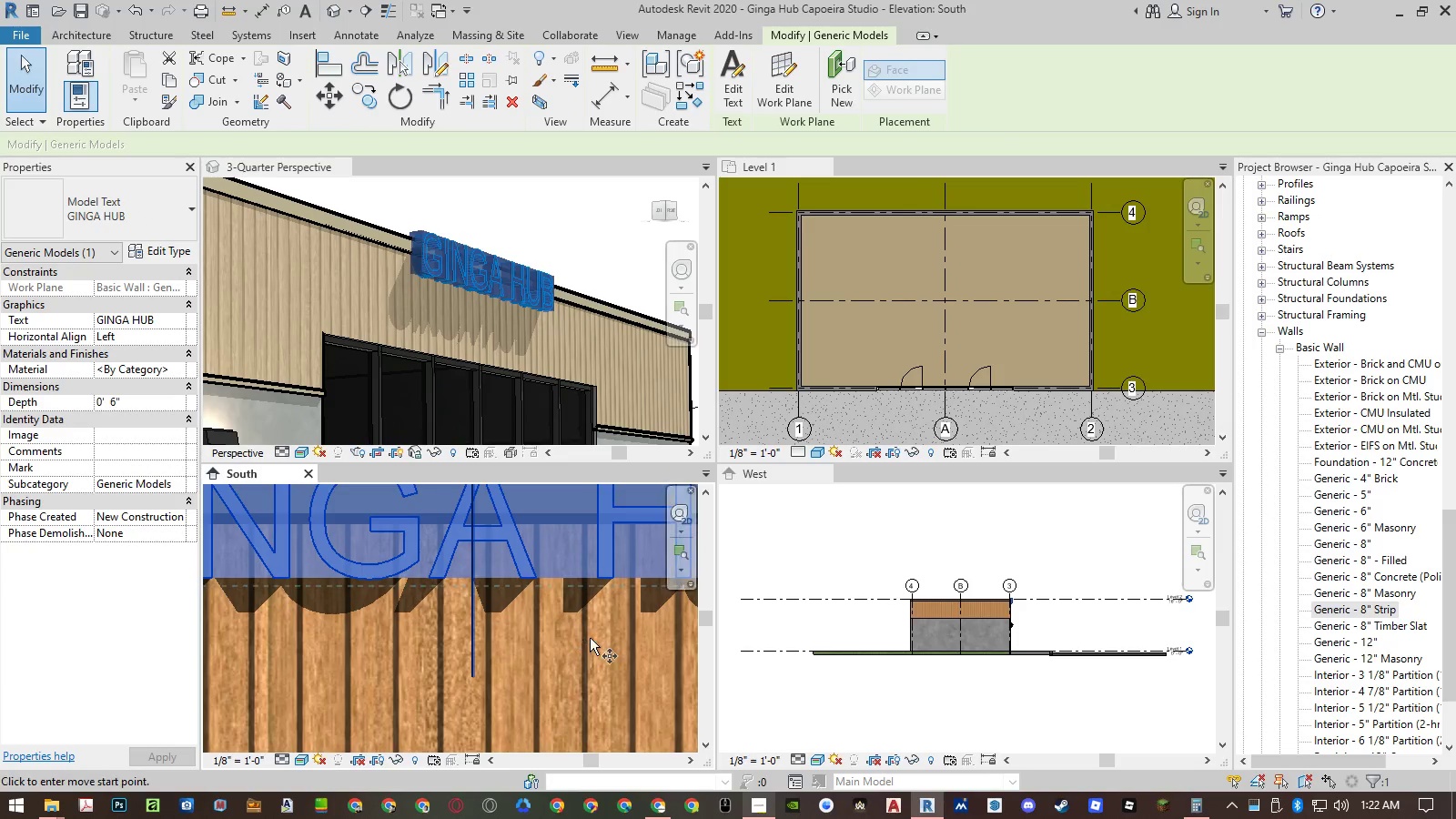 
left_click([591, 638])
 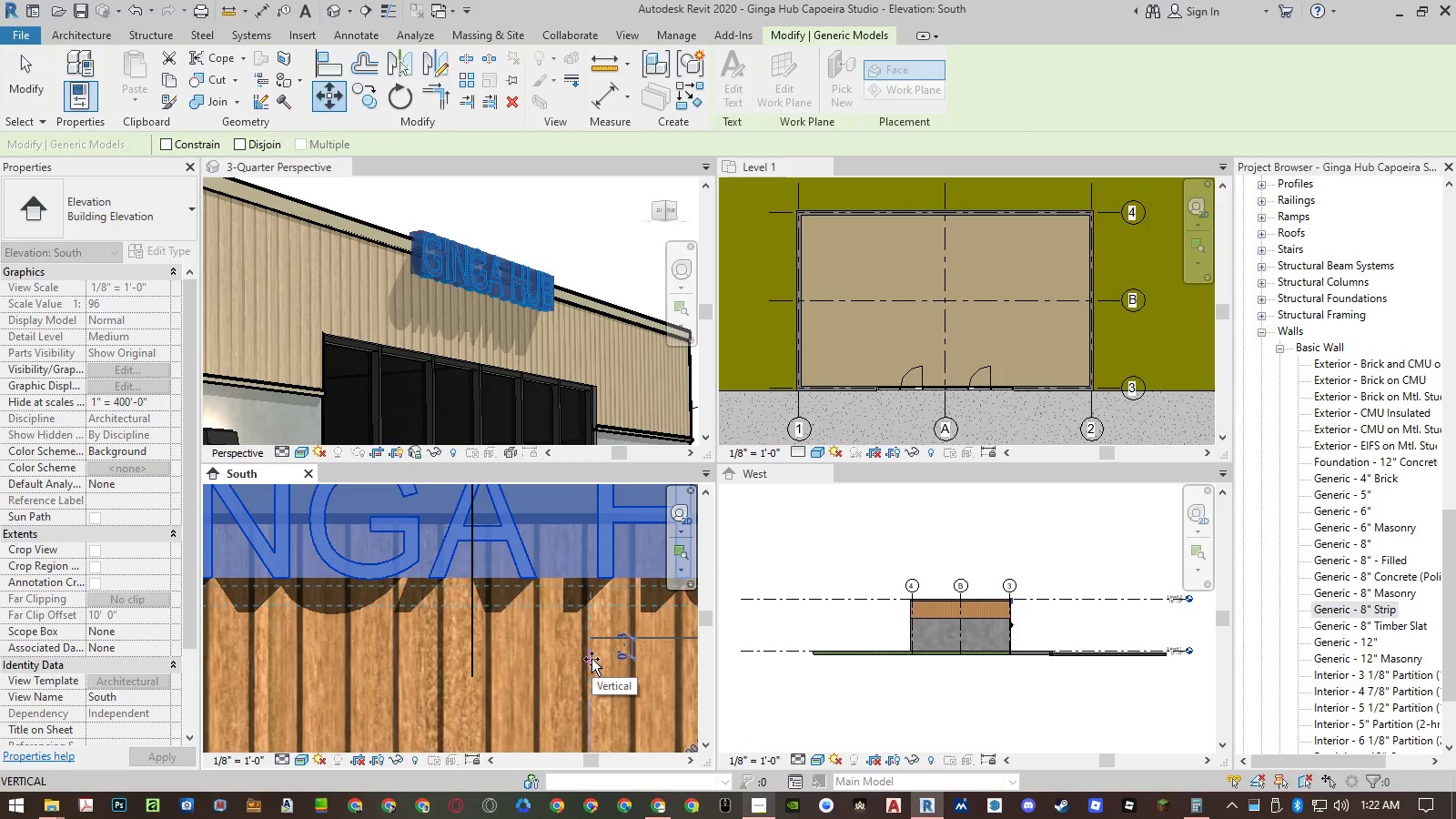 
key(Numpad1)
 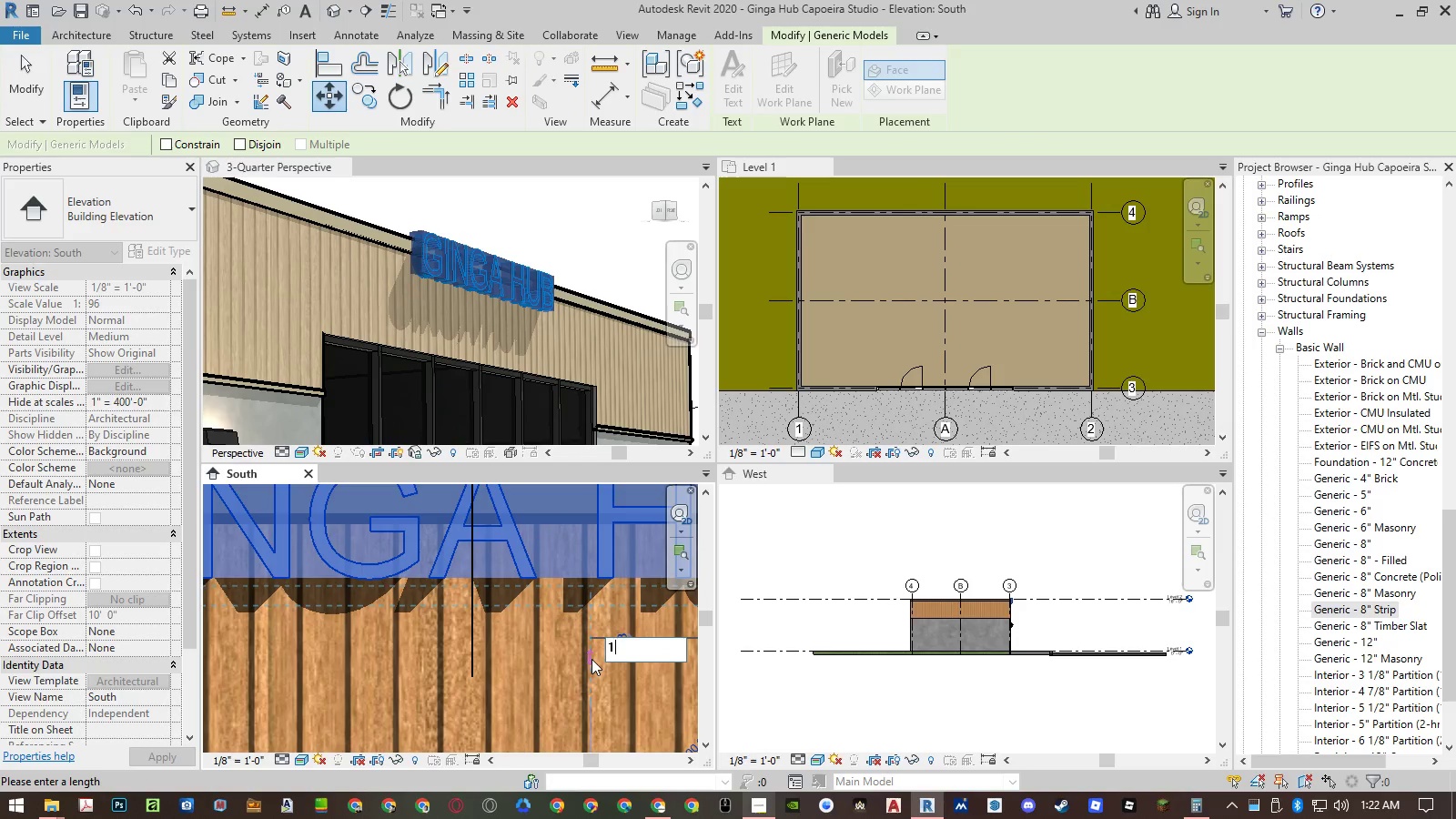 
key(NumpadDecimal)
 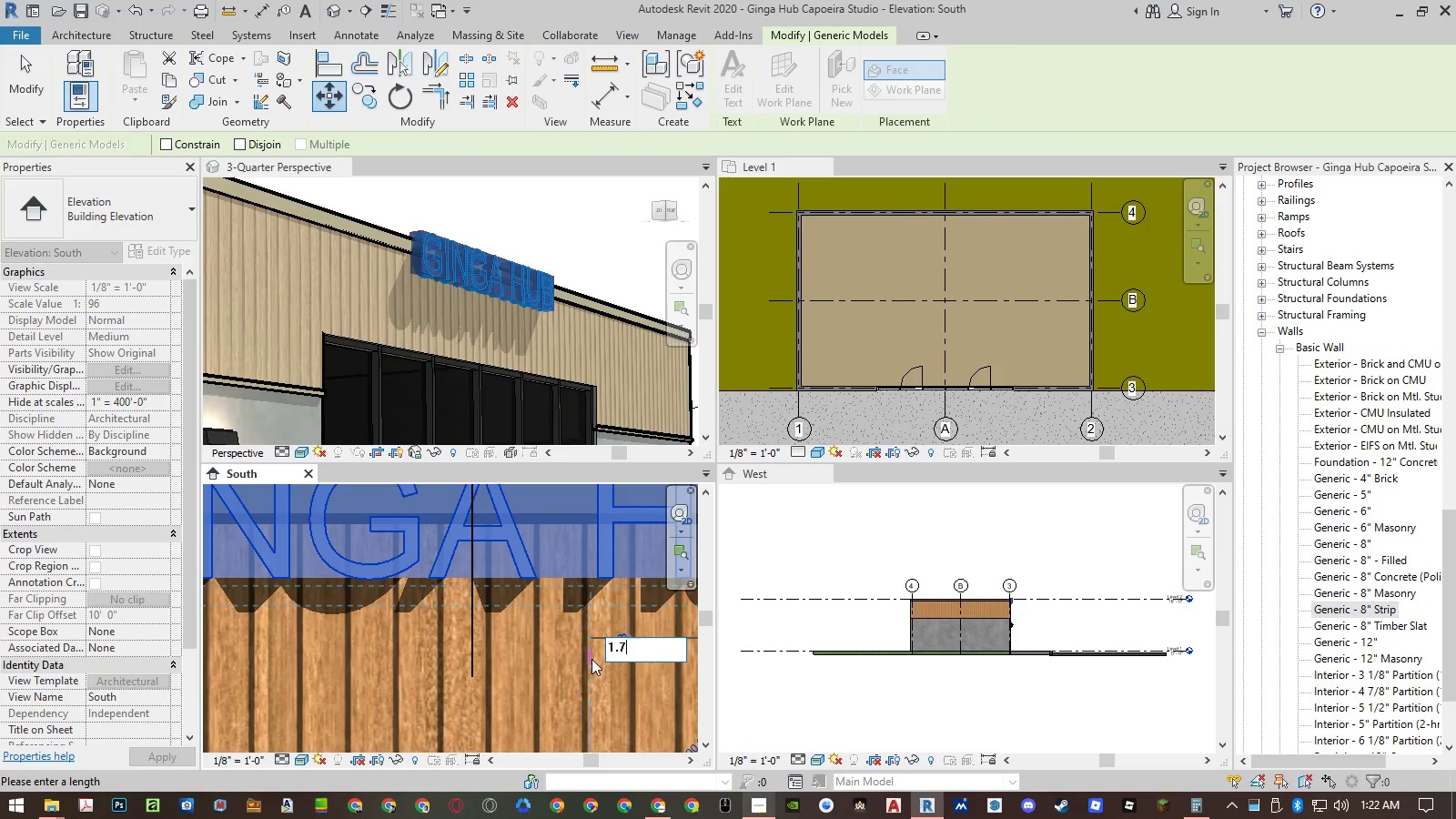 
key(Numpad7)
 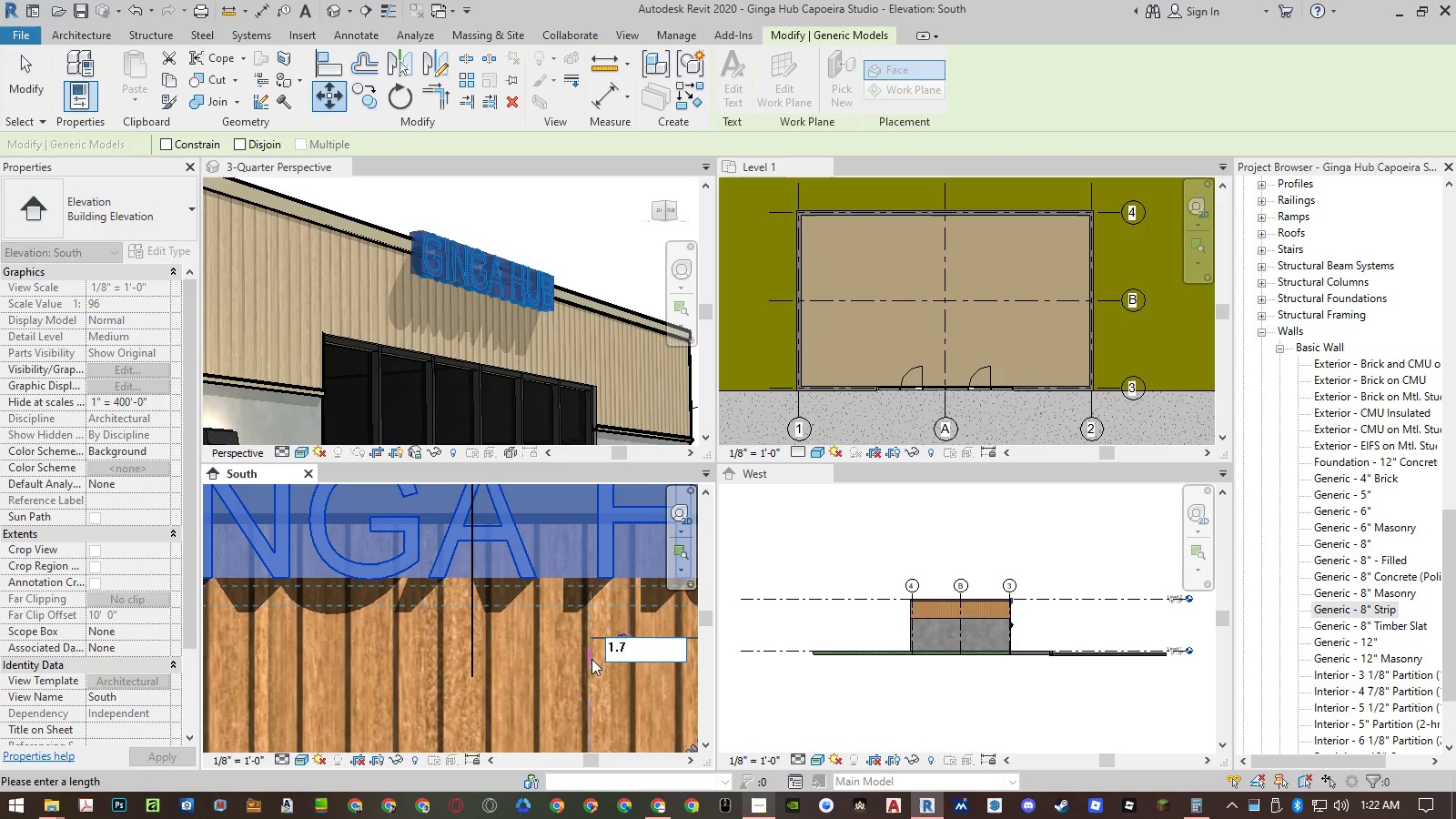 
key(Numpad5)
 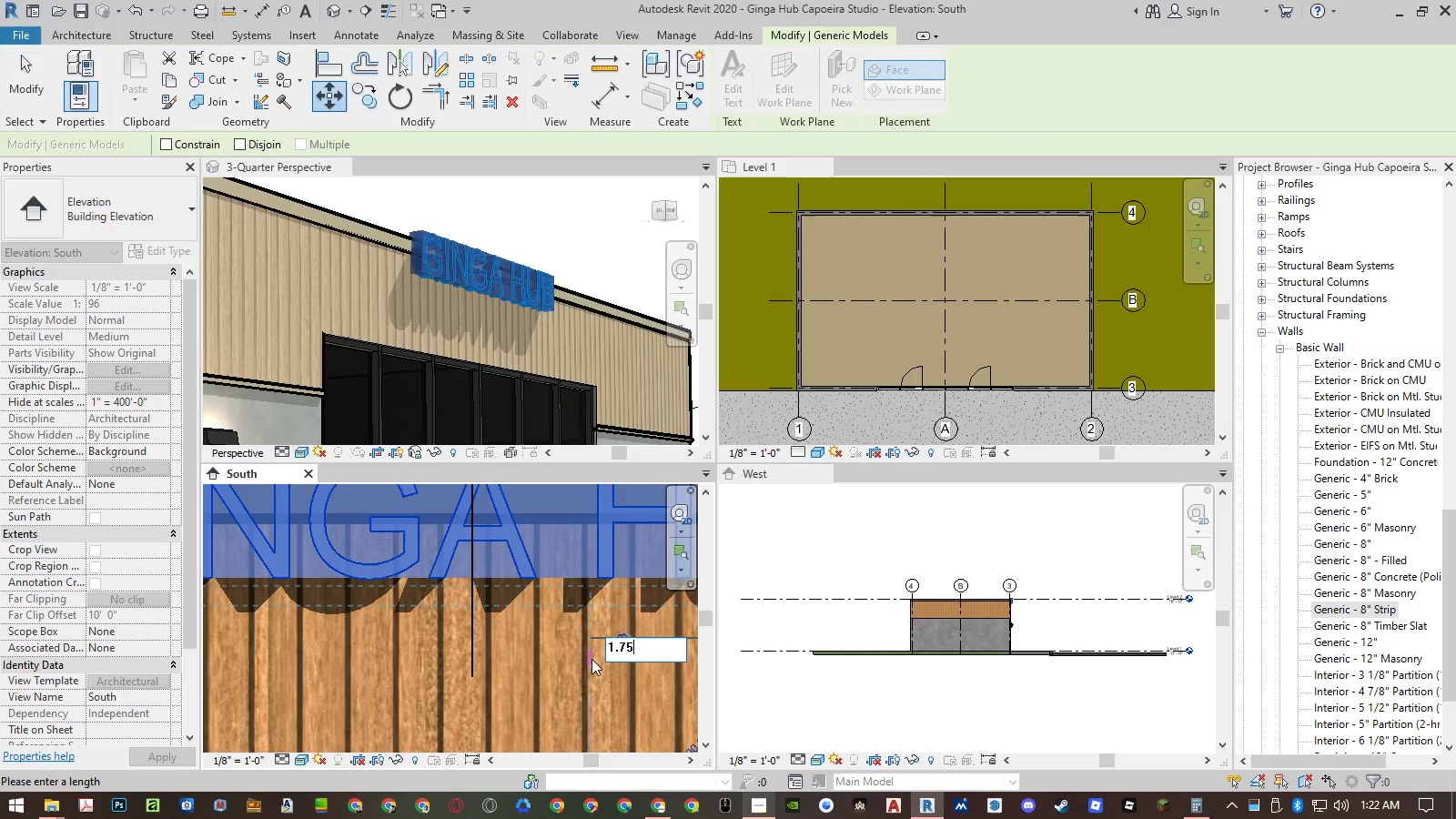 
key(NumpadEnter)
 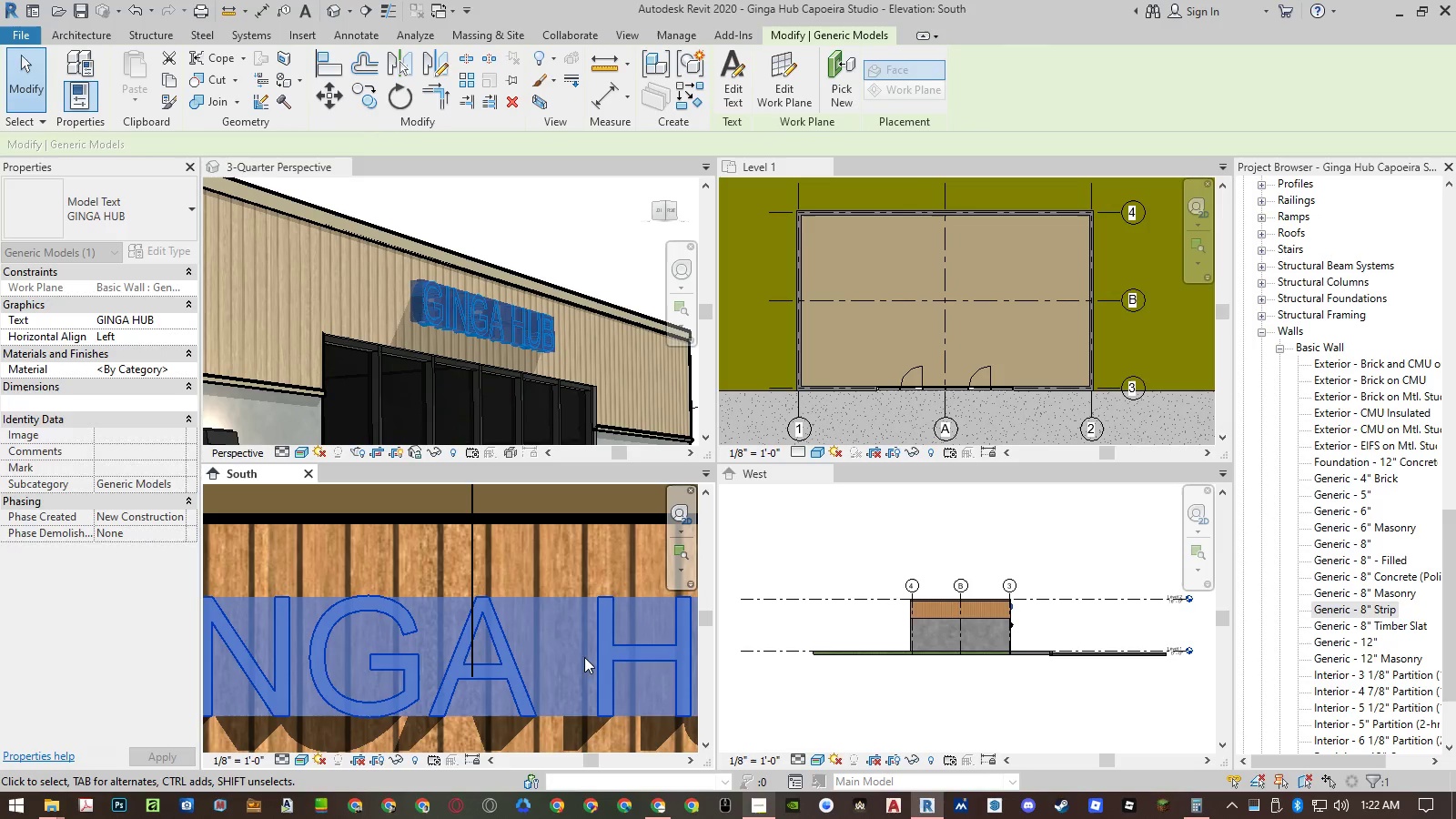 
key(Escape)
 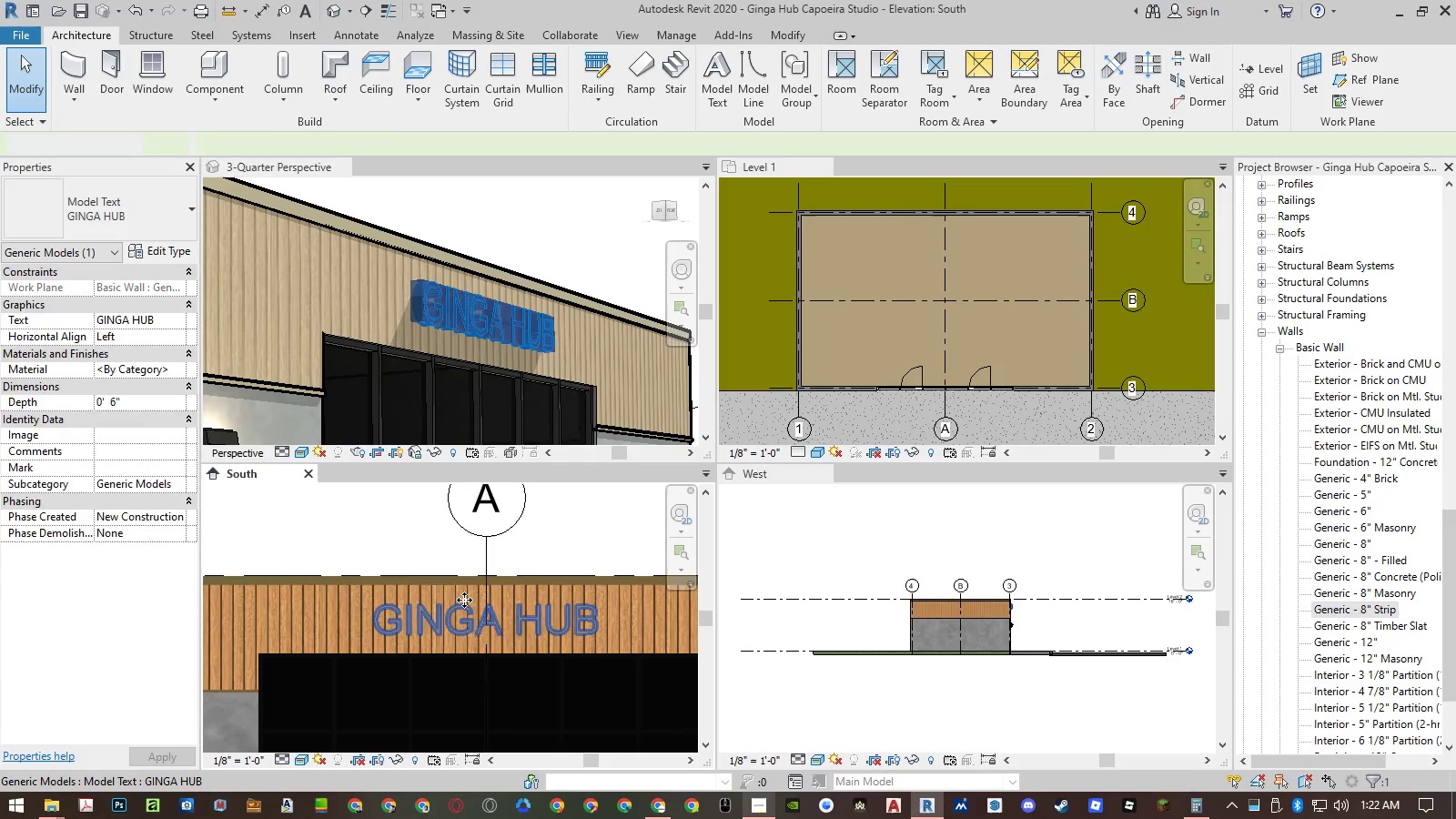 
scroll: coordinate [479, 600], scroll_direction: down, amount: 10.0
 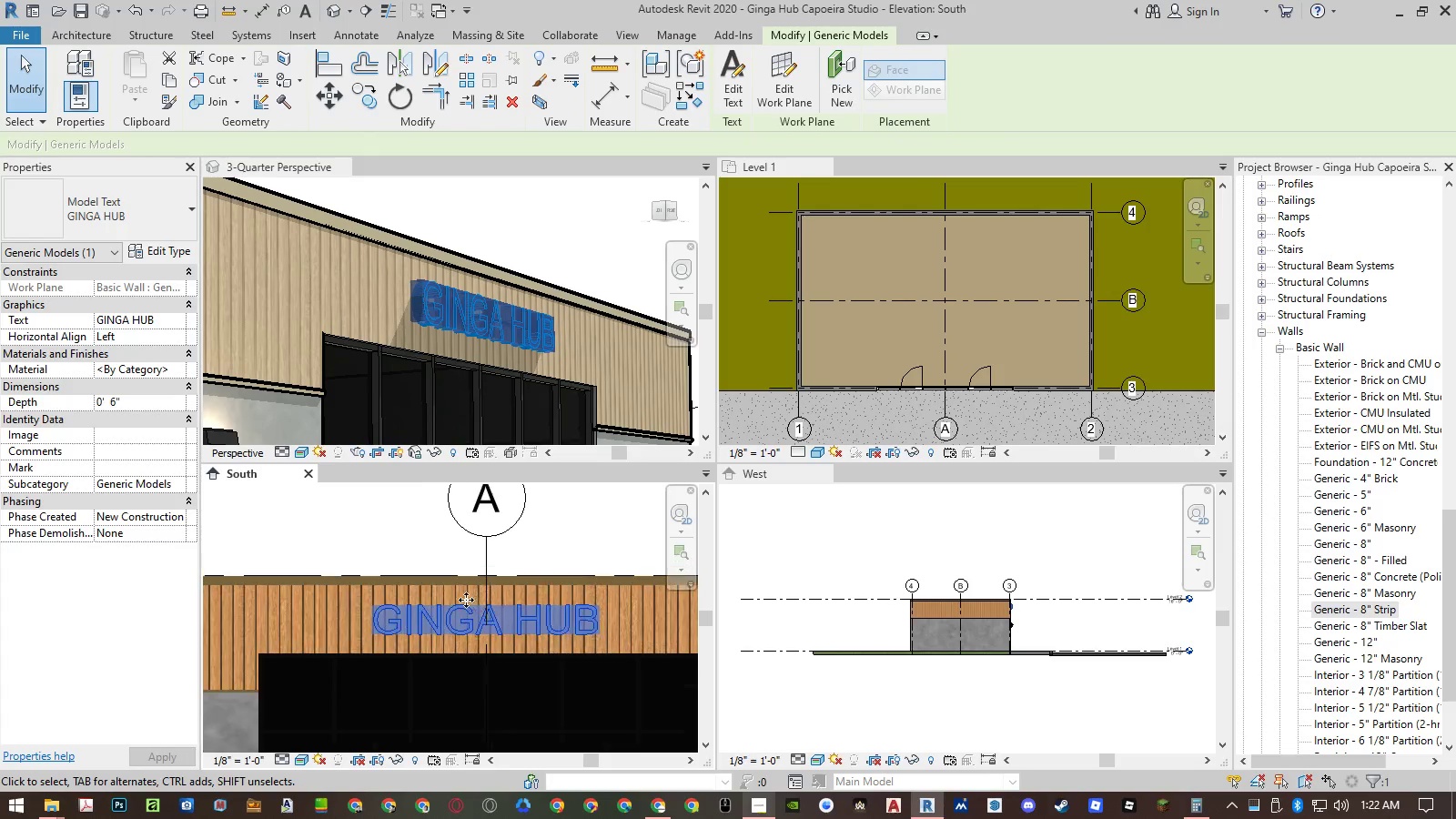 
key(Escape)
 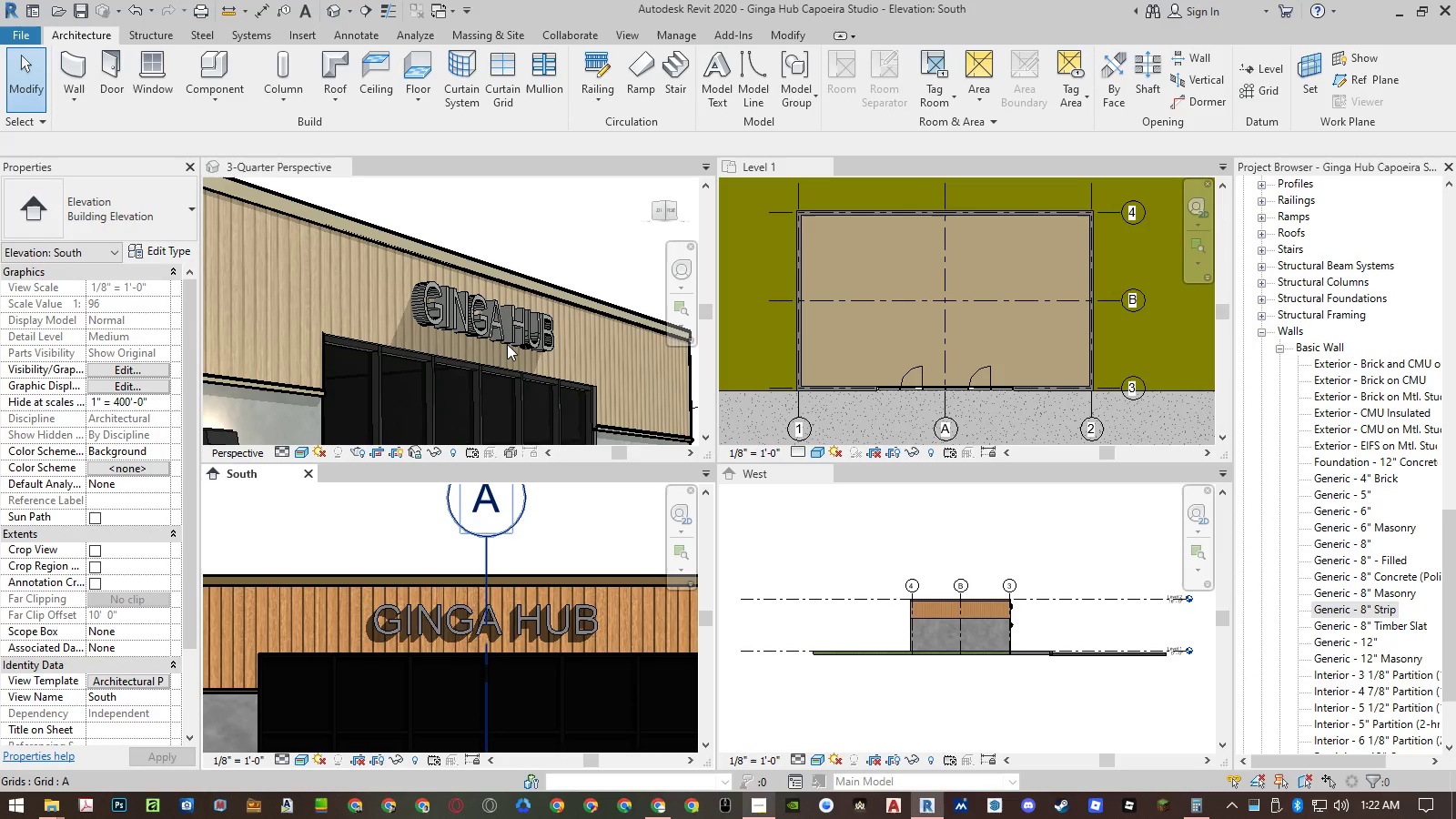 
scroll: coordinate [557, 298], scroll_direction: down, amount: 7.0
 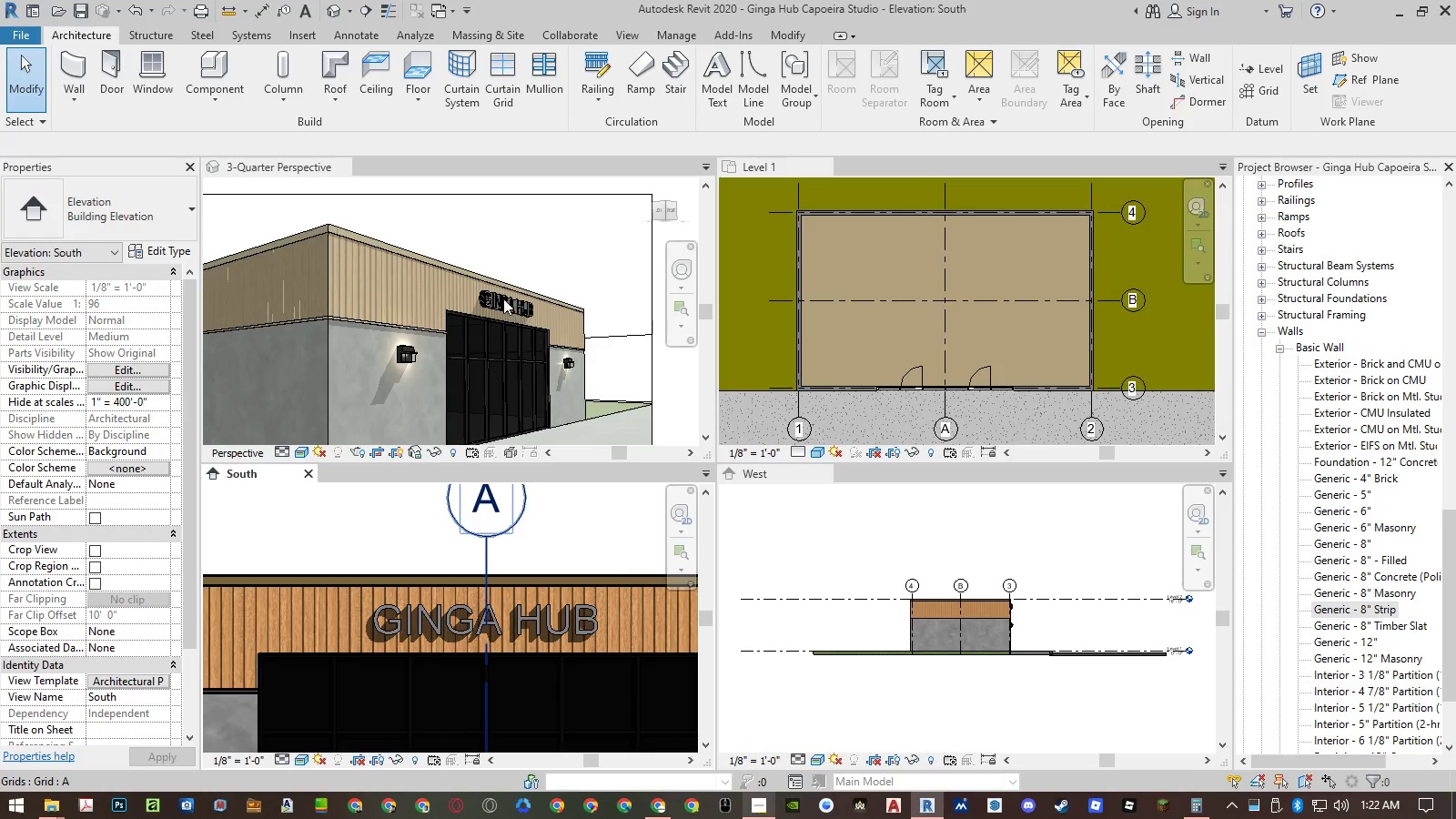 
scroll: coordinate [489, 295], scroll_direction: up, amount: 10.0
 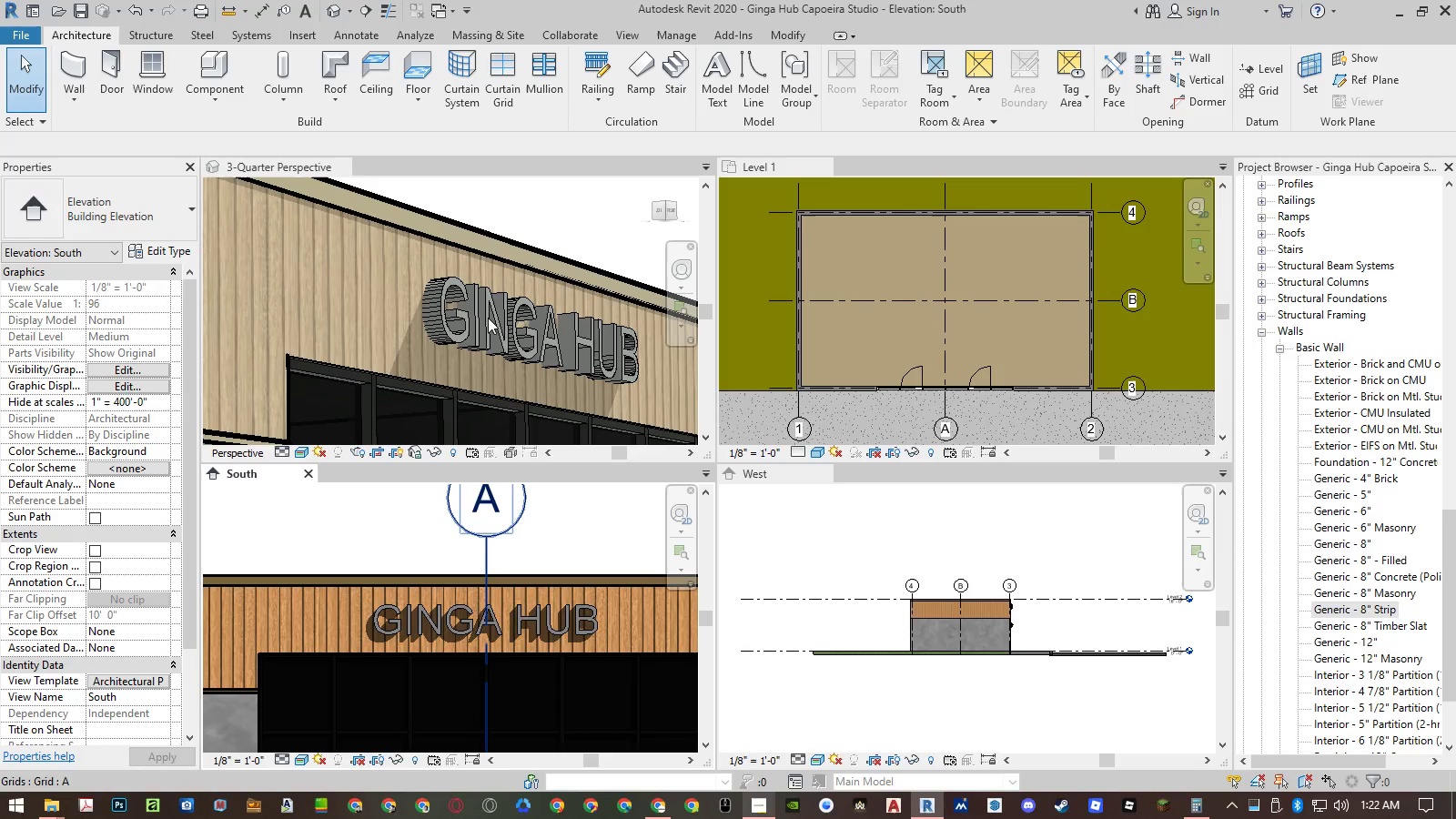 
left_click([489, 318])
 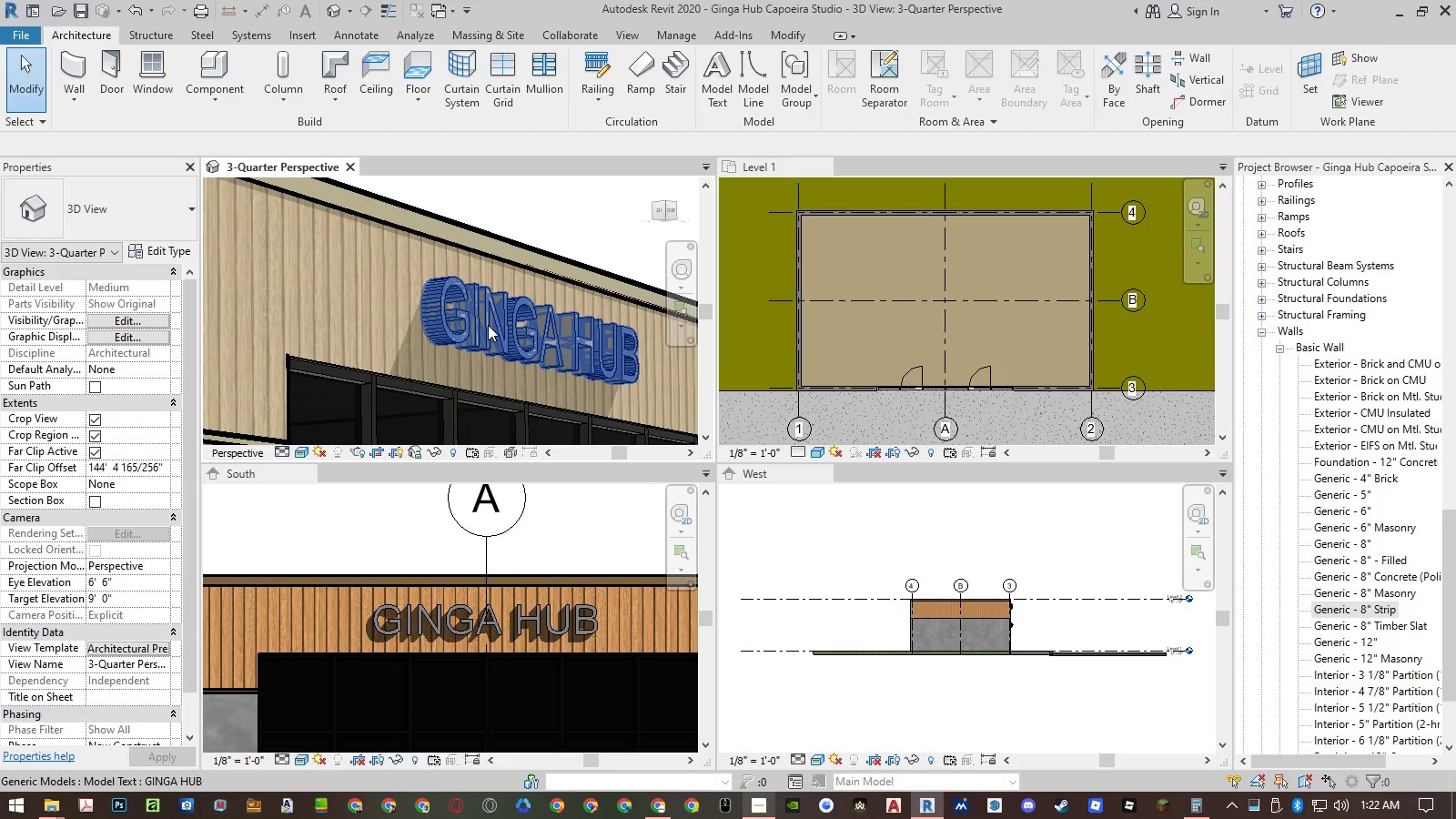 
left_click([488, 325])
 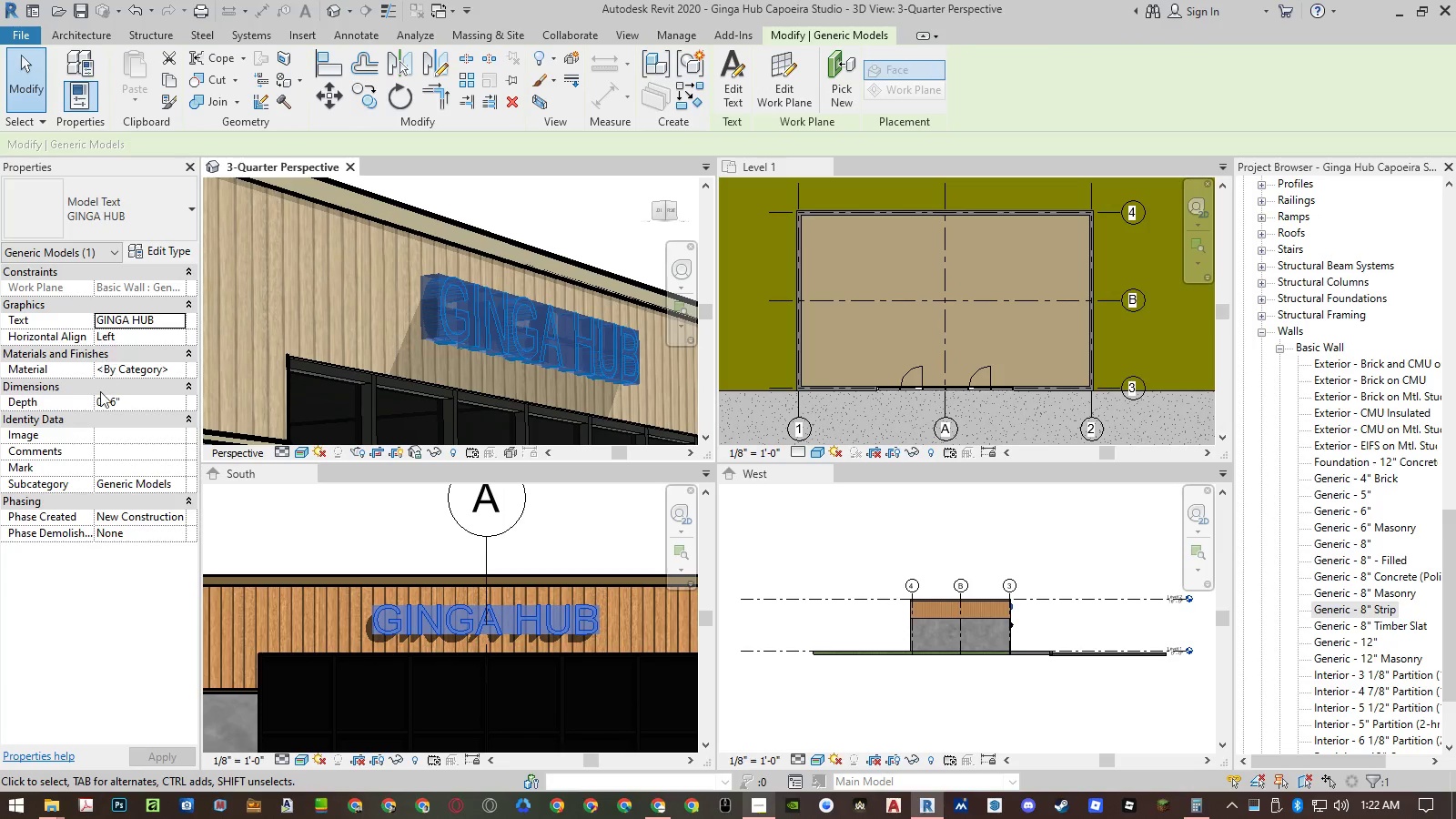 
left_click([127, 399])
 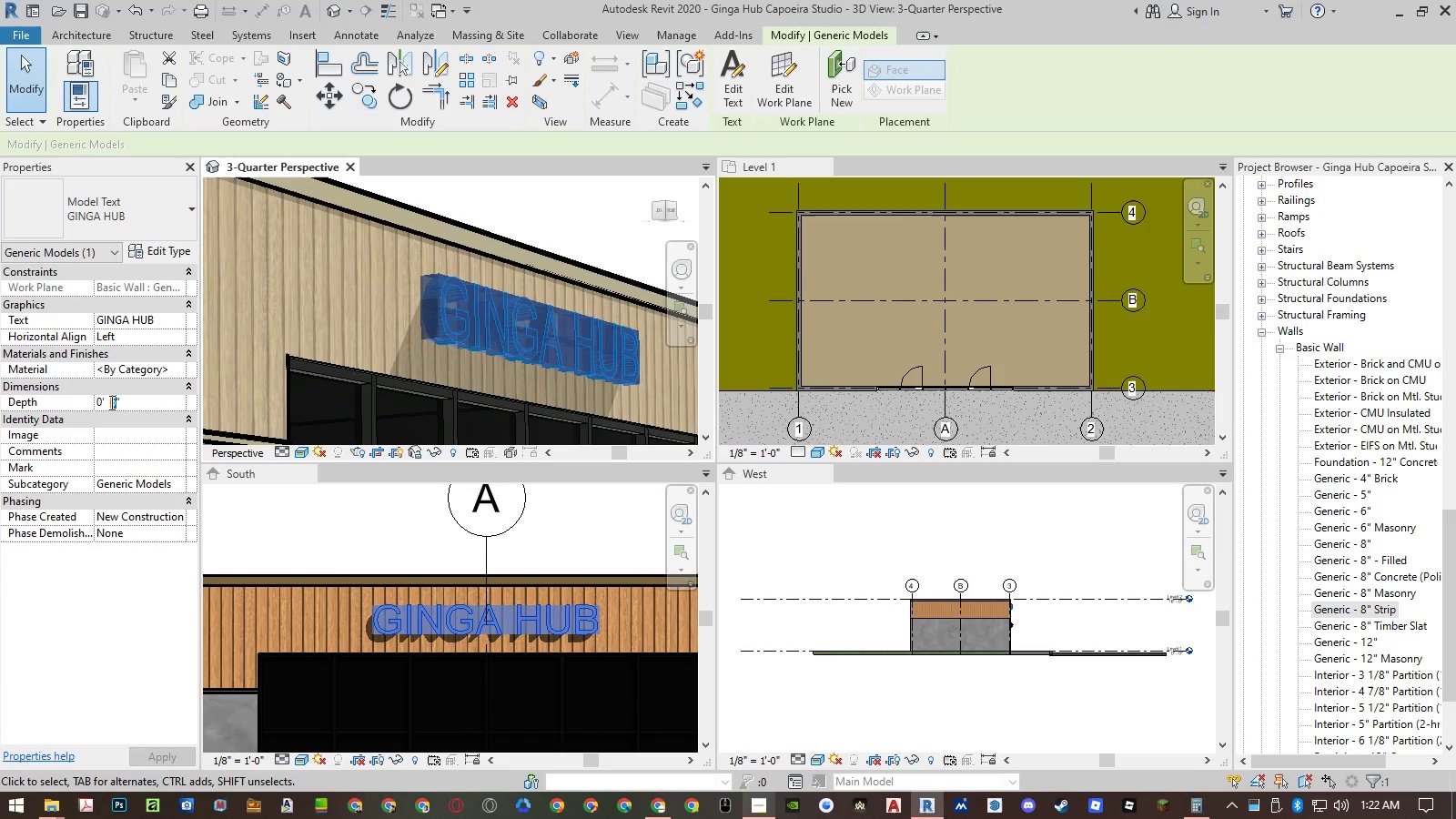 
key(Numpad2)
 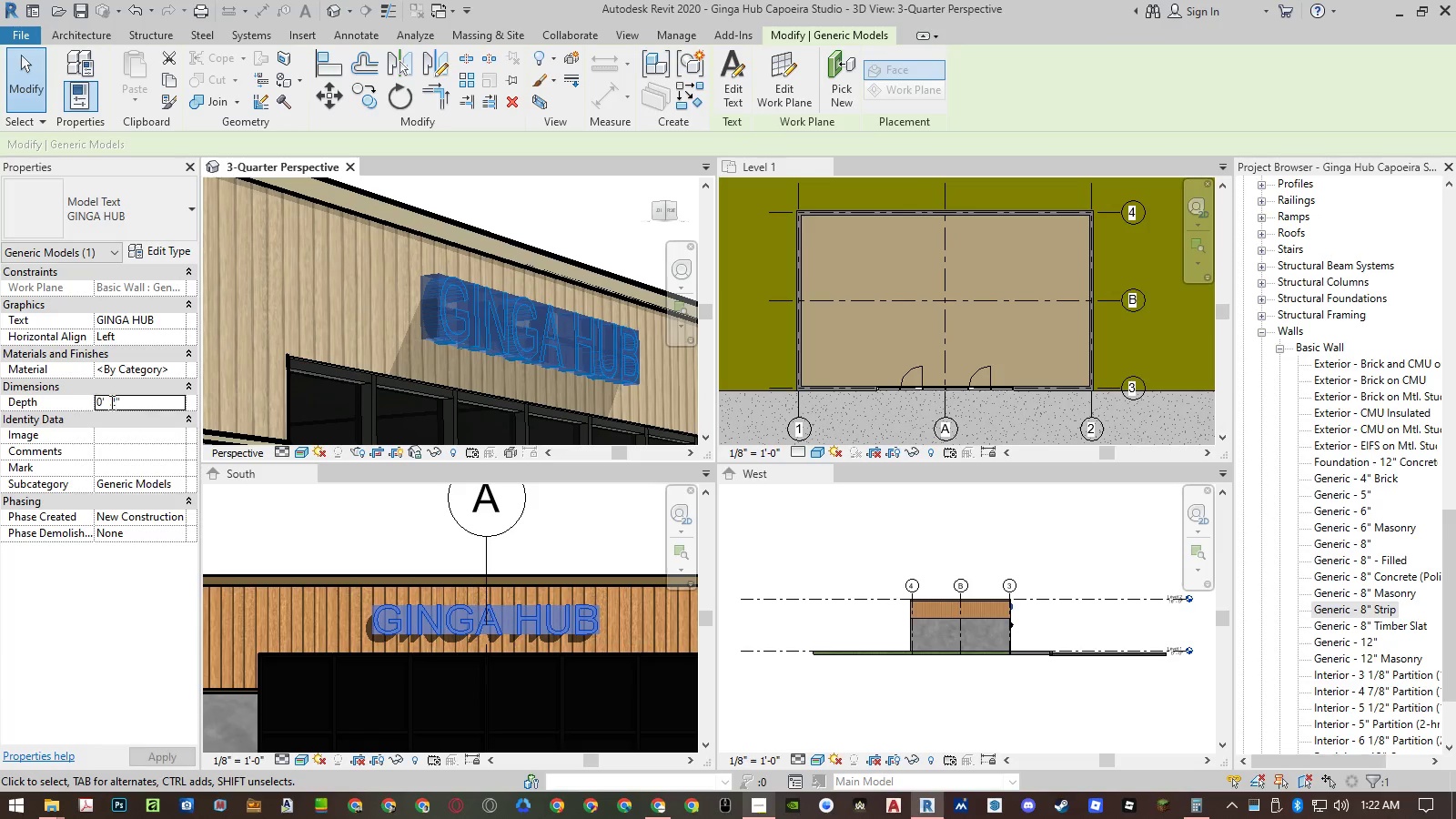 
key(NumpadEnter)
 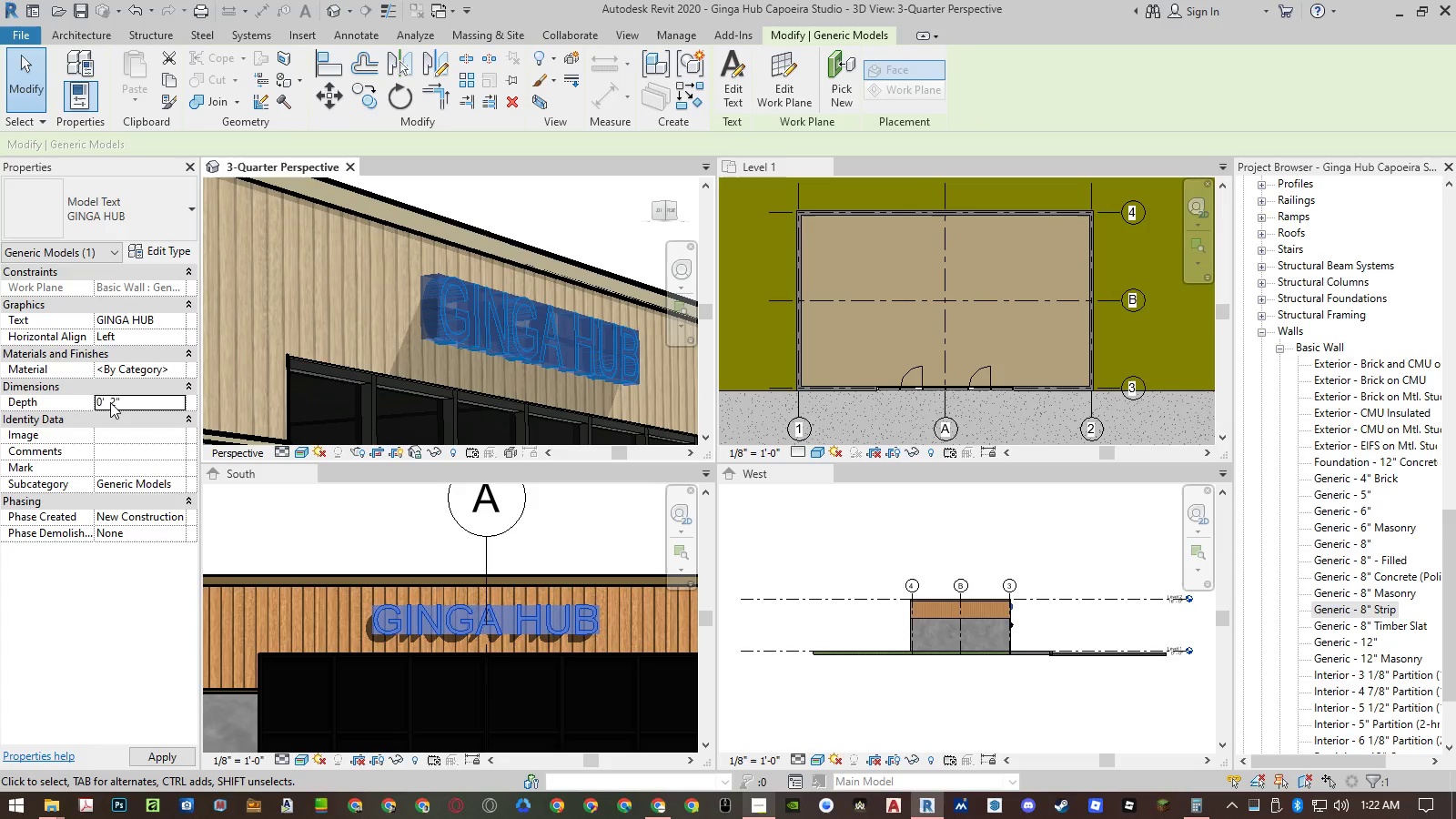 
key(NumpadEnter)
 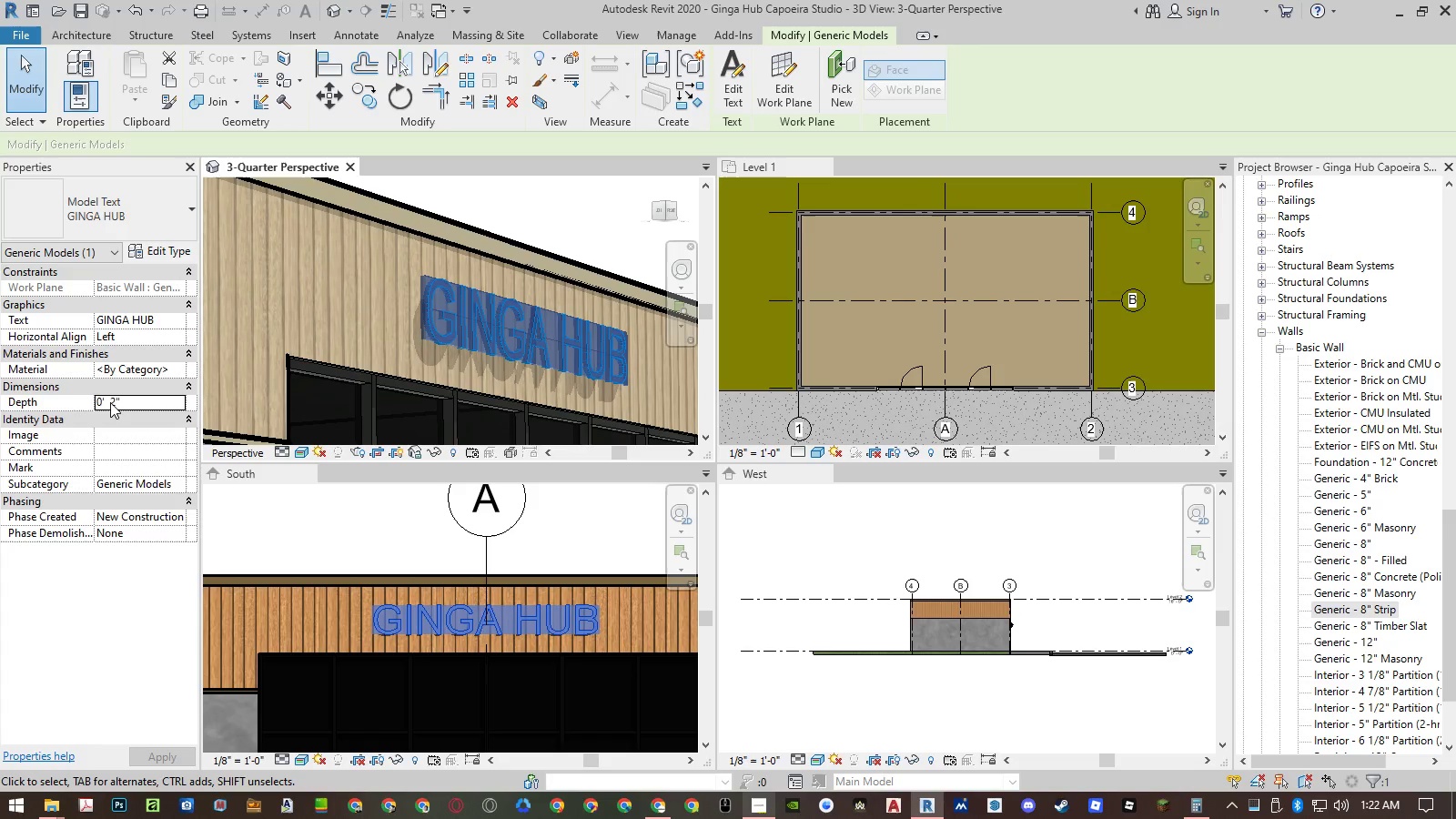 
key(Escape)
 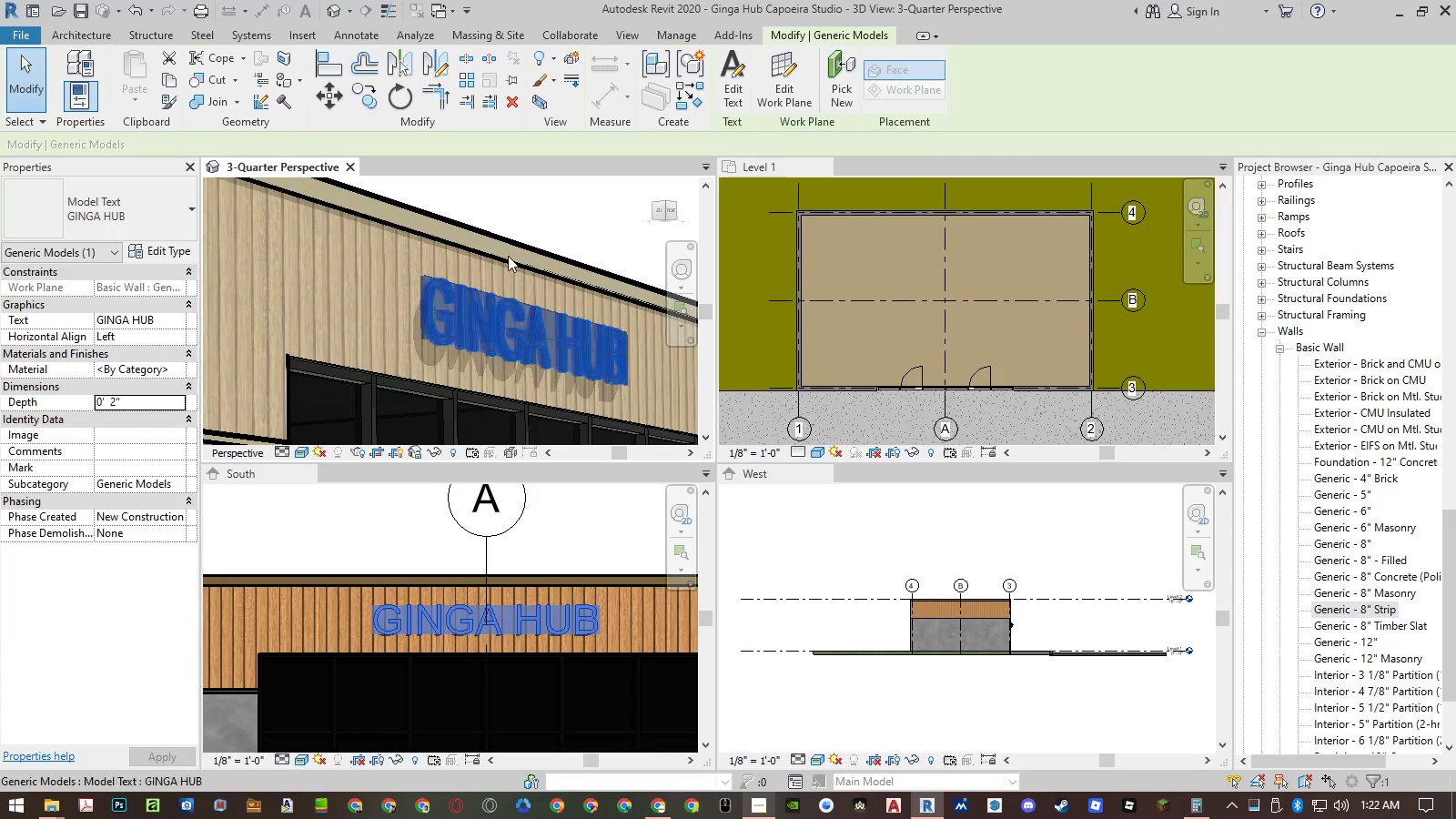 
left_click([574, 199])
 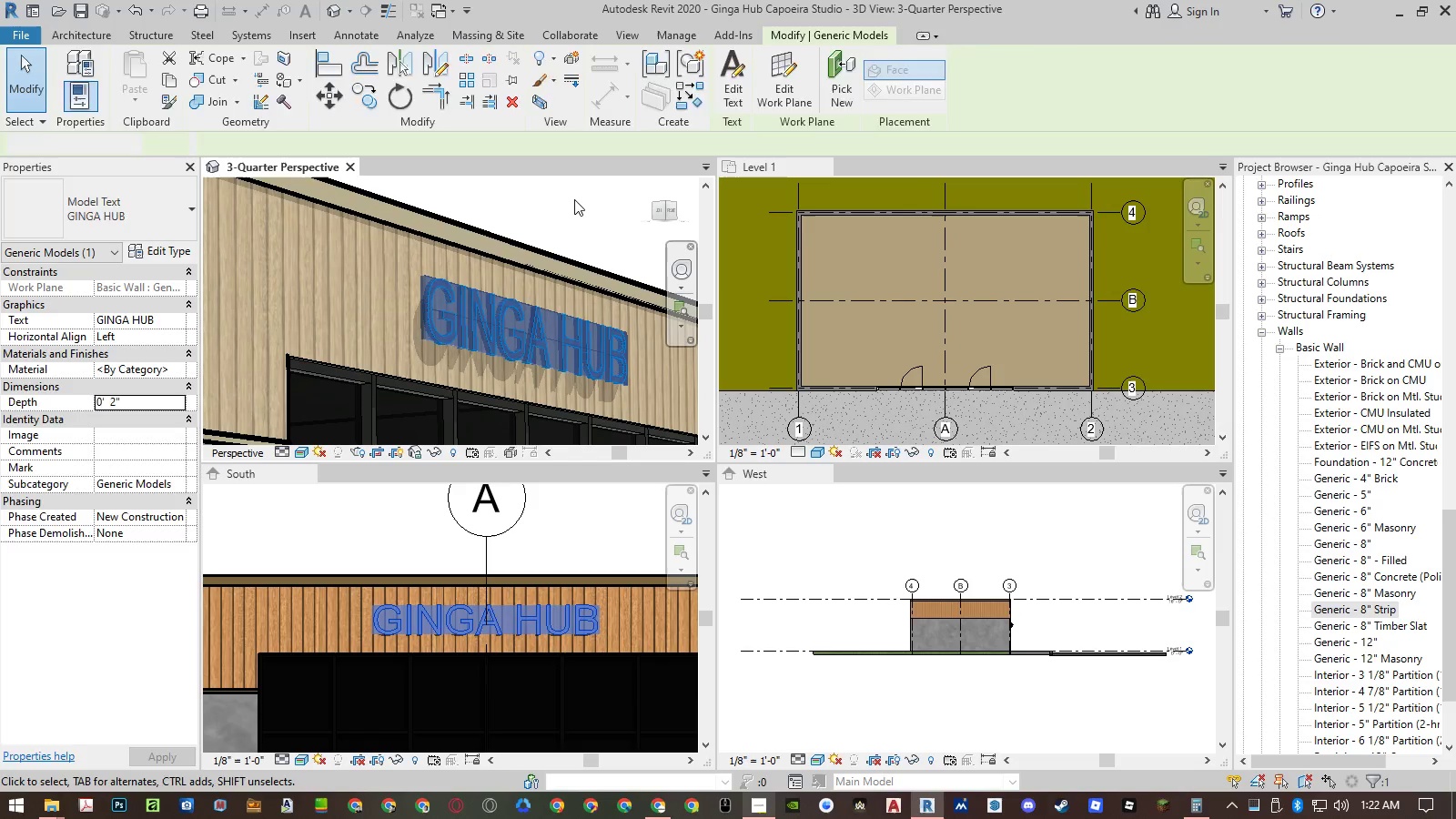 
key(Escape)
 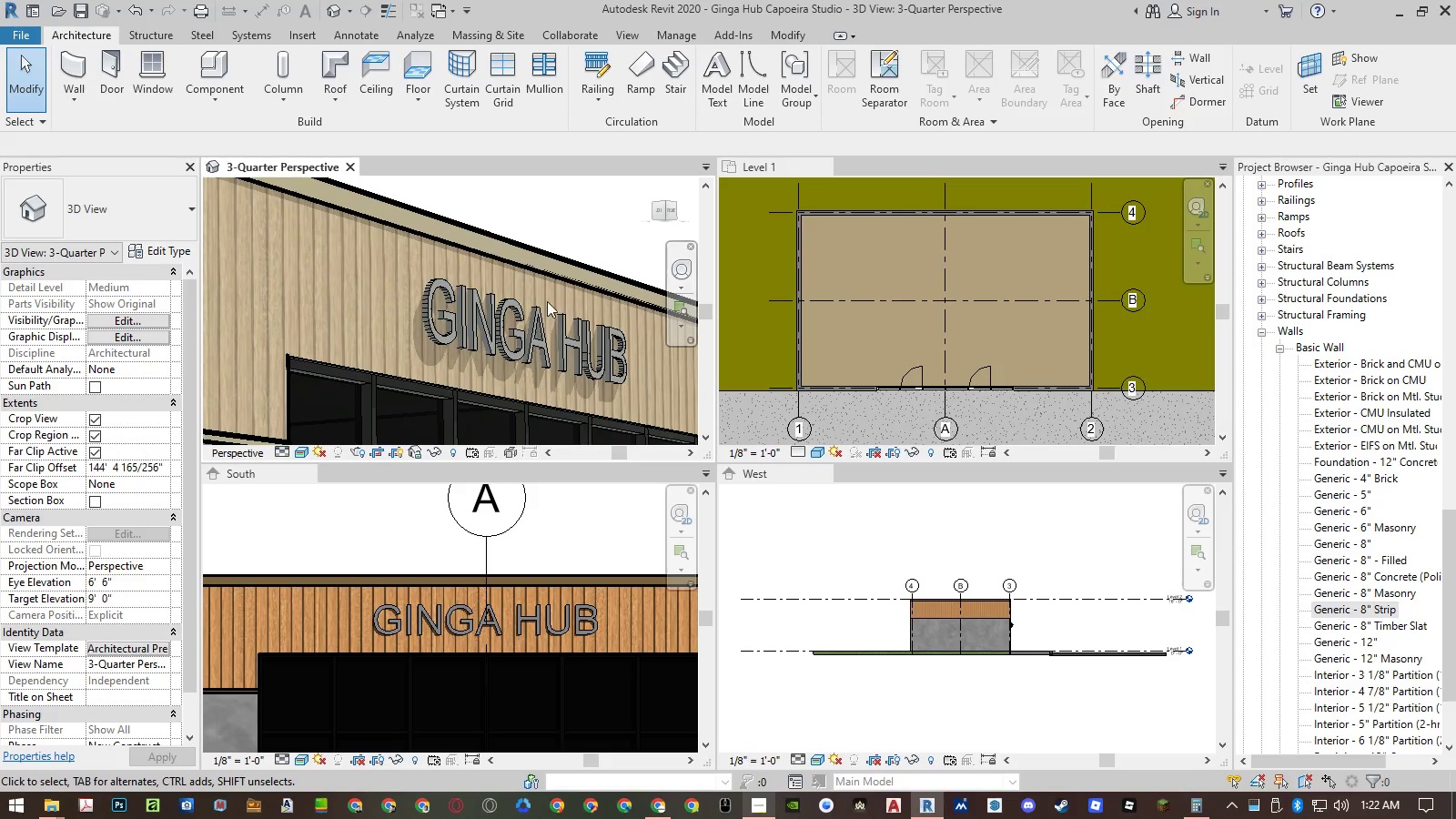 
scroll: coordinate [532, 349], scroll_direction: down, amount: 9.0
 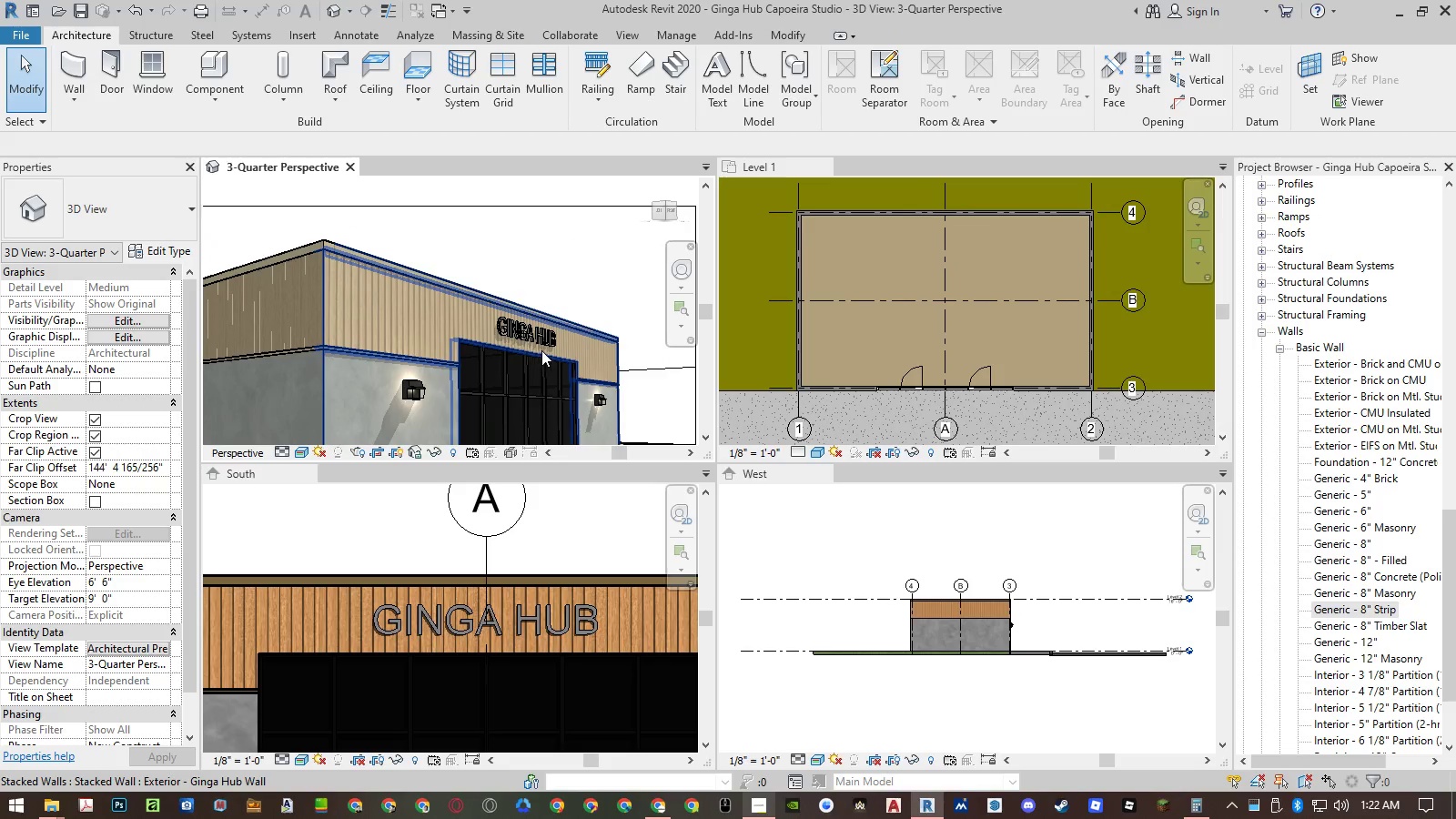 
scroll: coordinate [545, 351], scroll_direction: up, amount: 6.0
 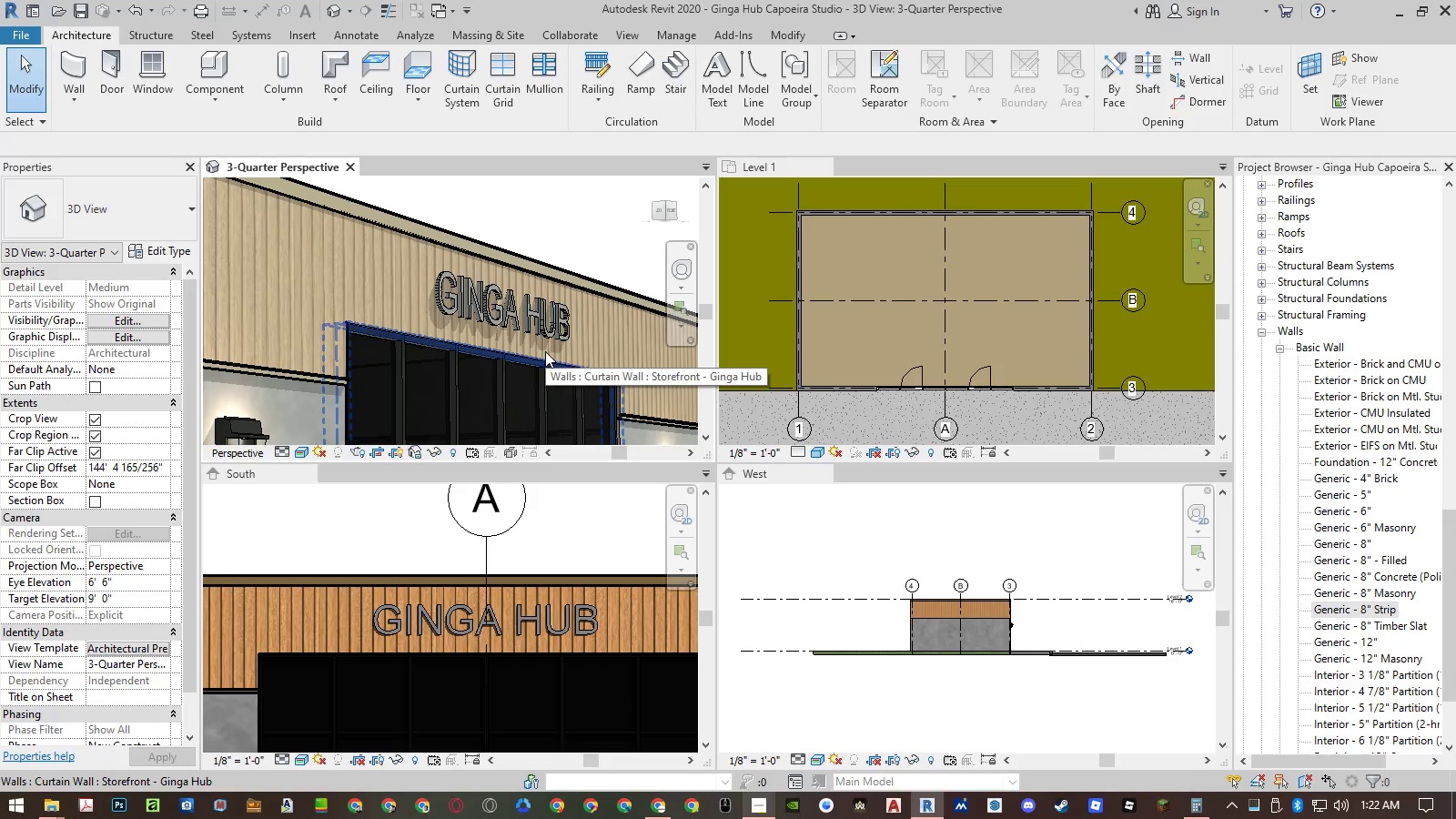 
wait(6.05)
 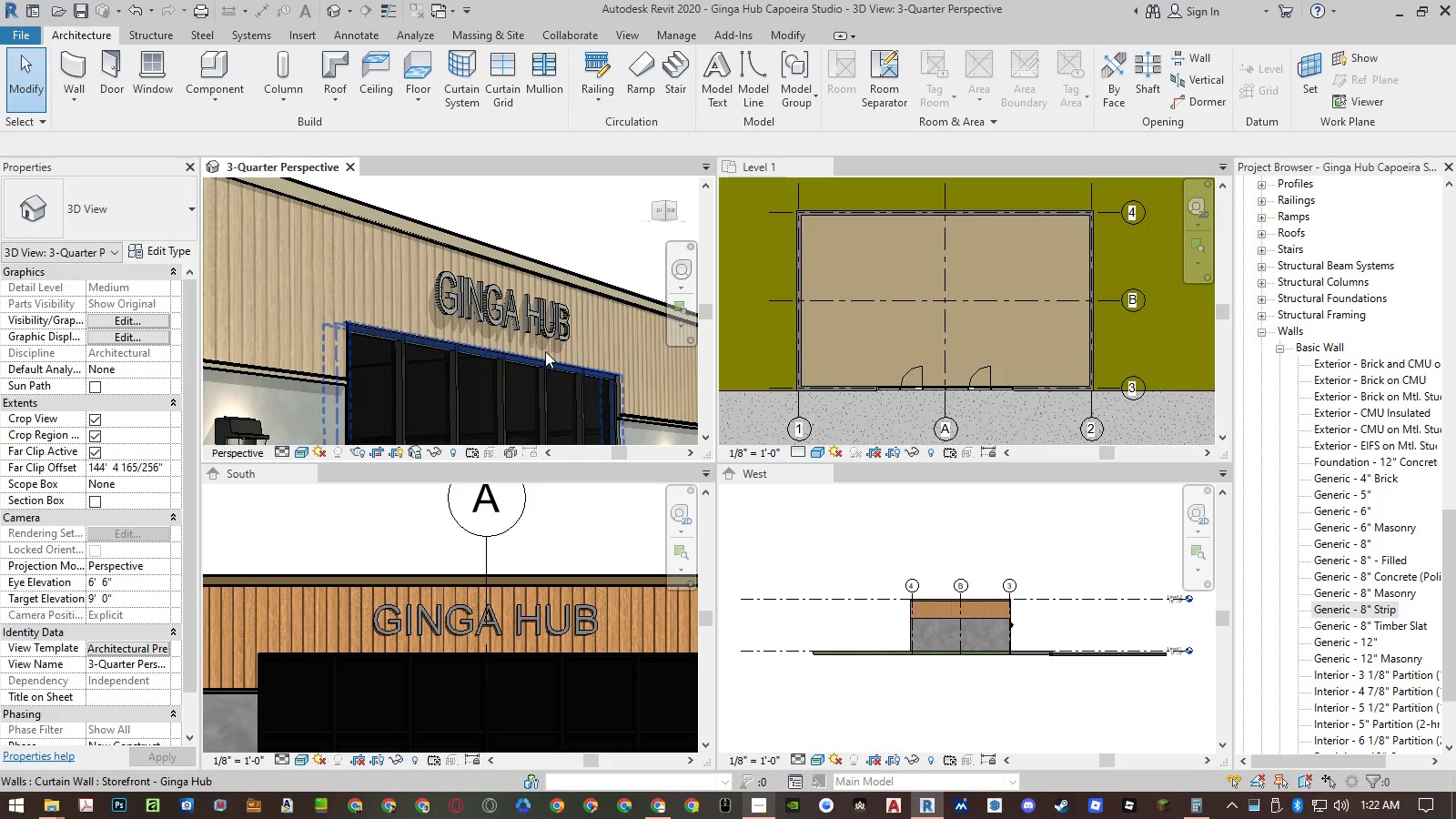 
double_click([582, 212])
 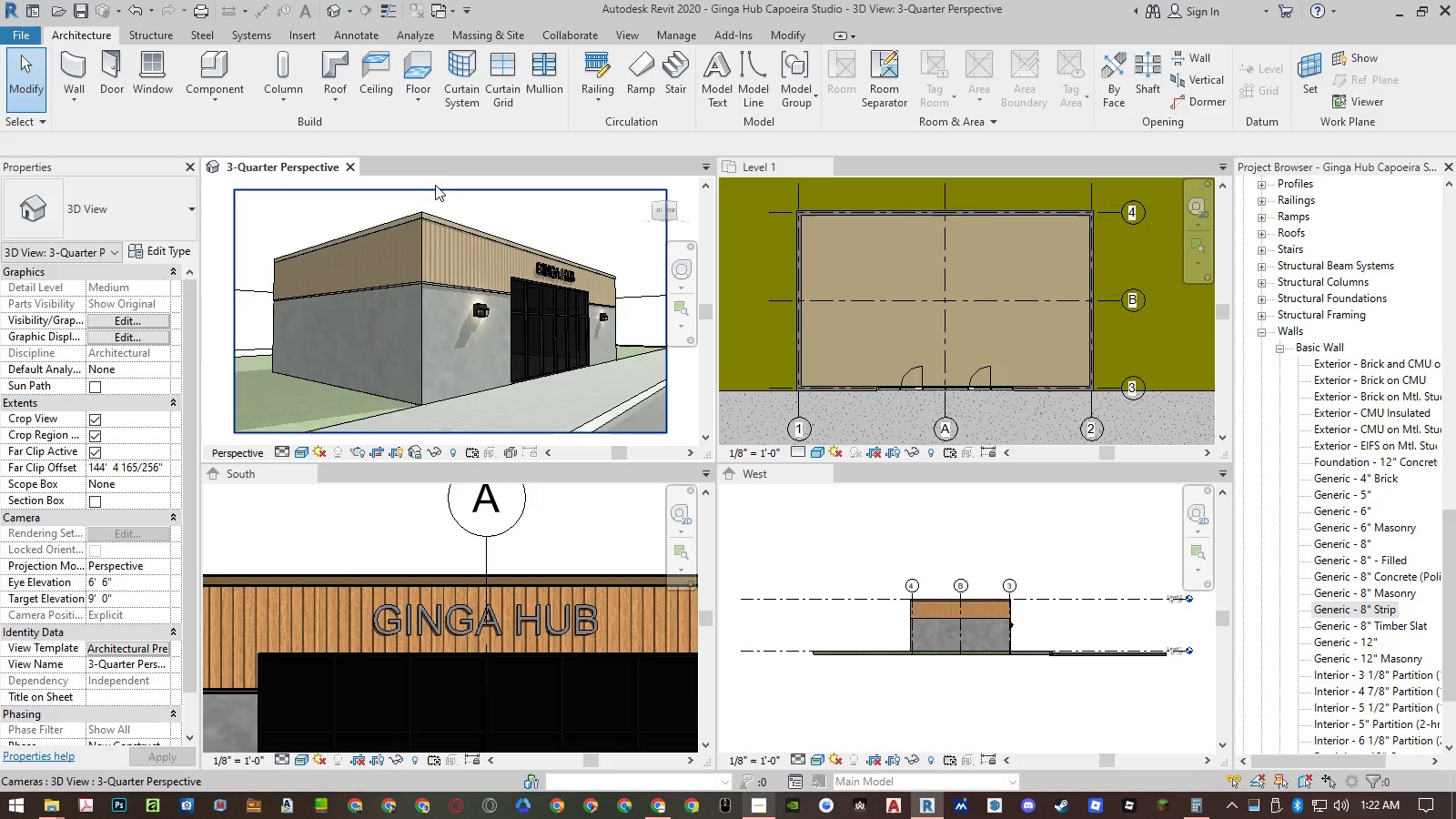 
left_click([453, 160])
 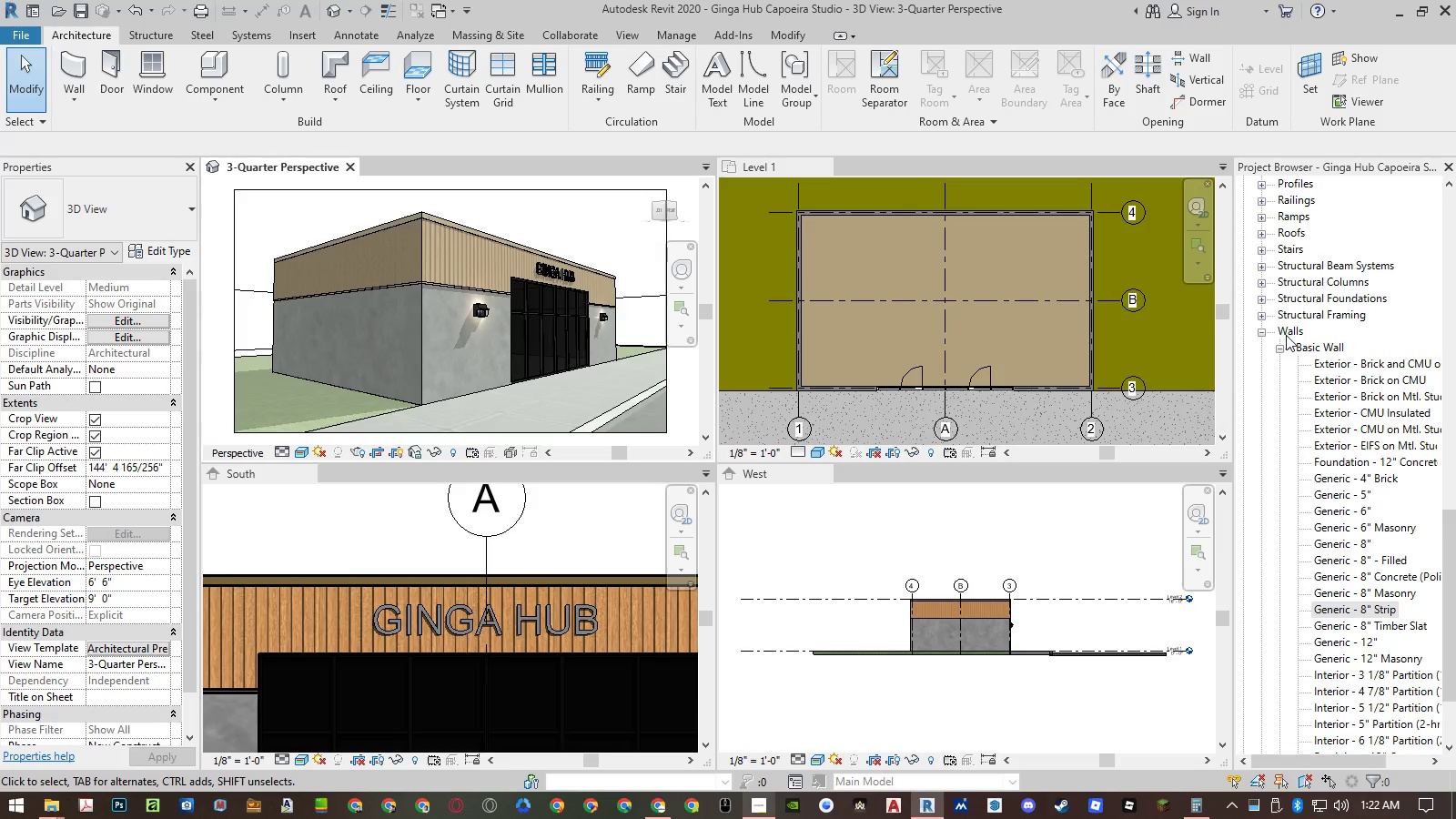 
left_click([1290, 309])
 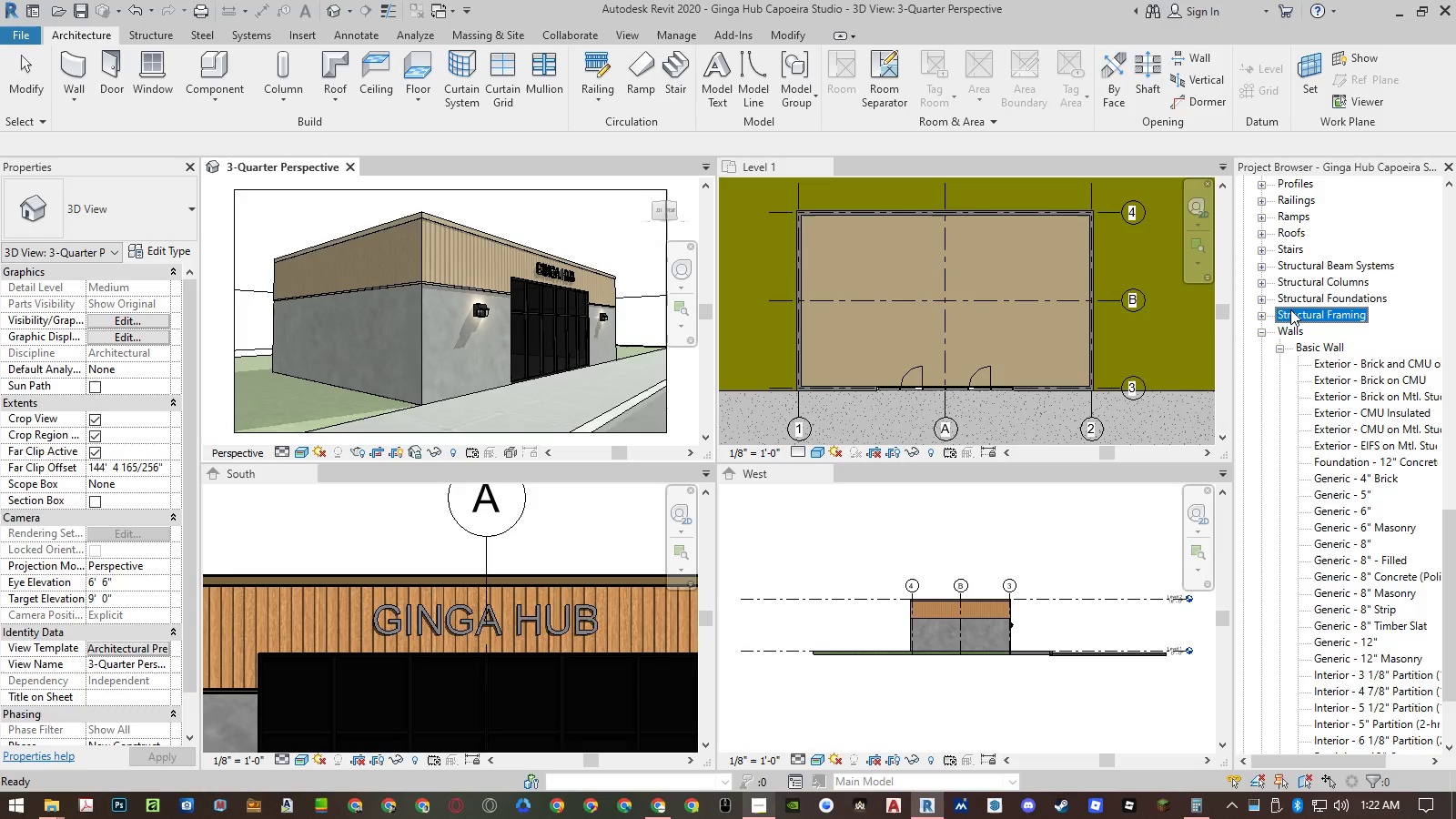 
key(ArrowLeft)
 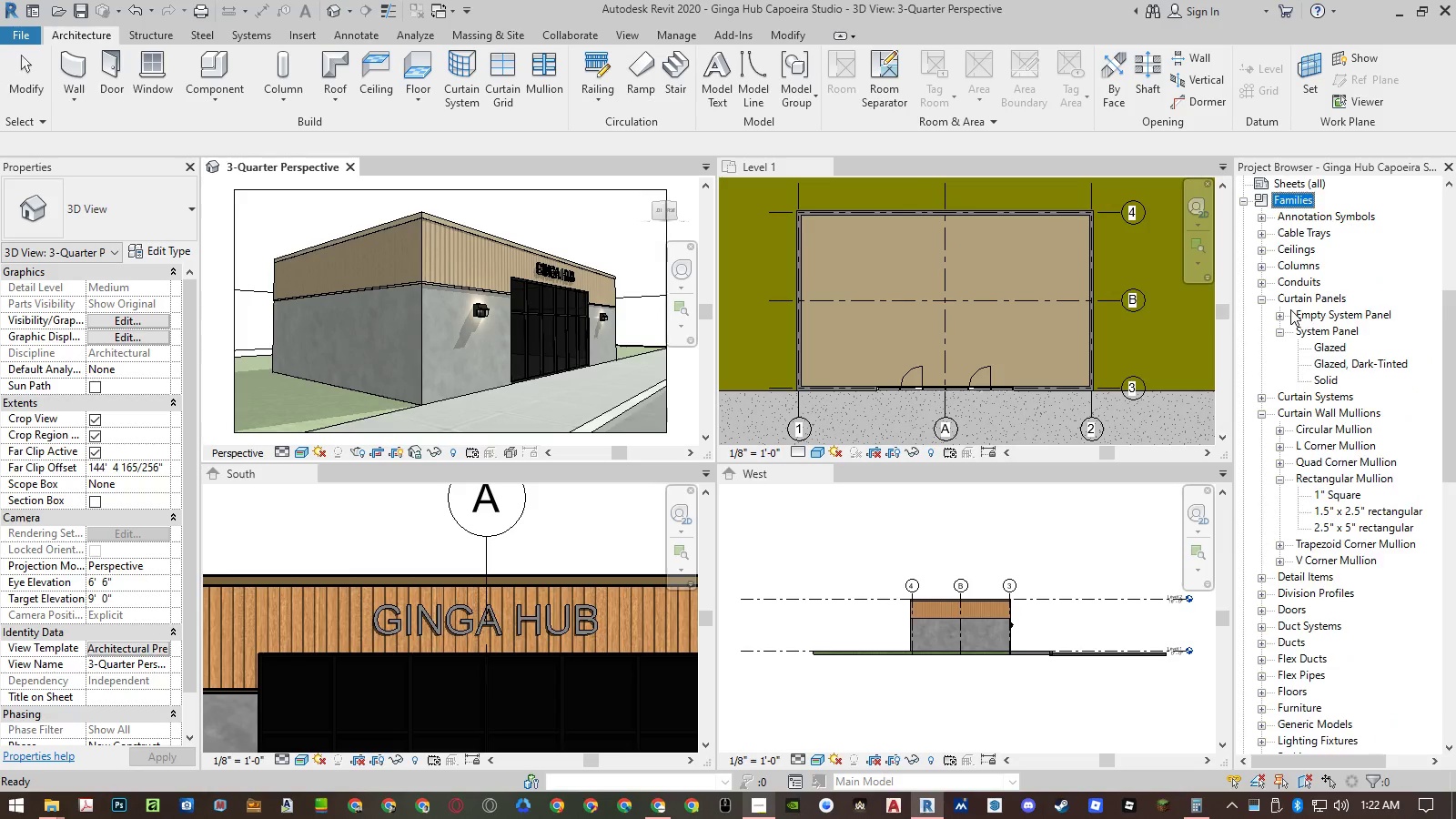 
key(ArrowLeft)
 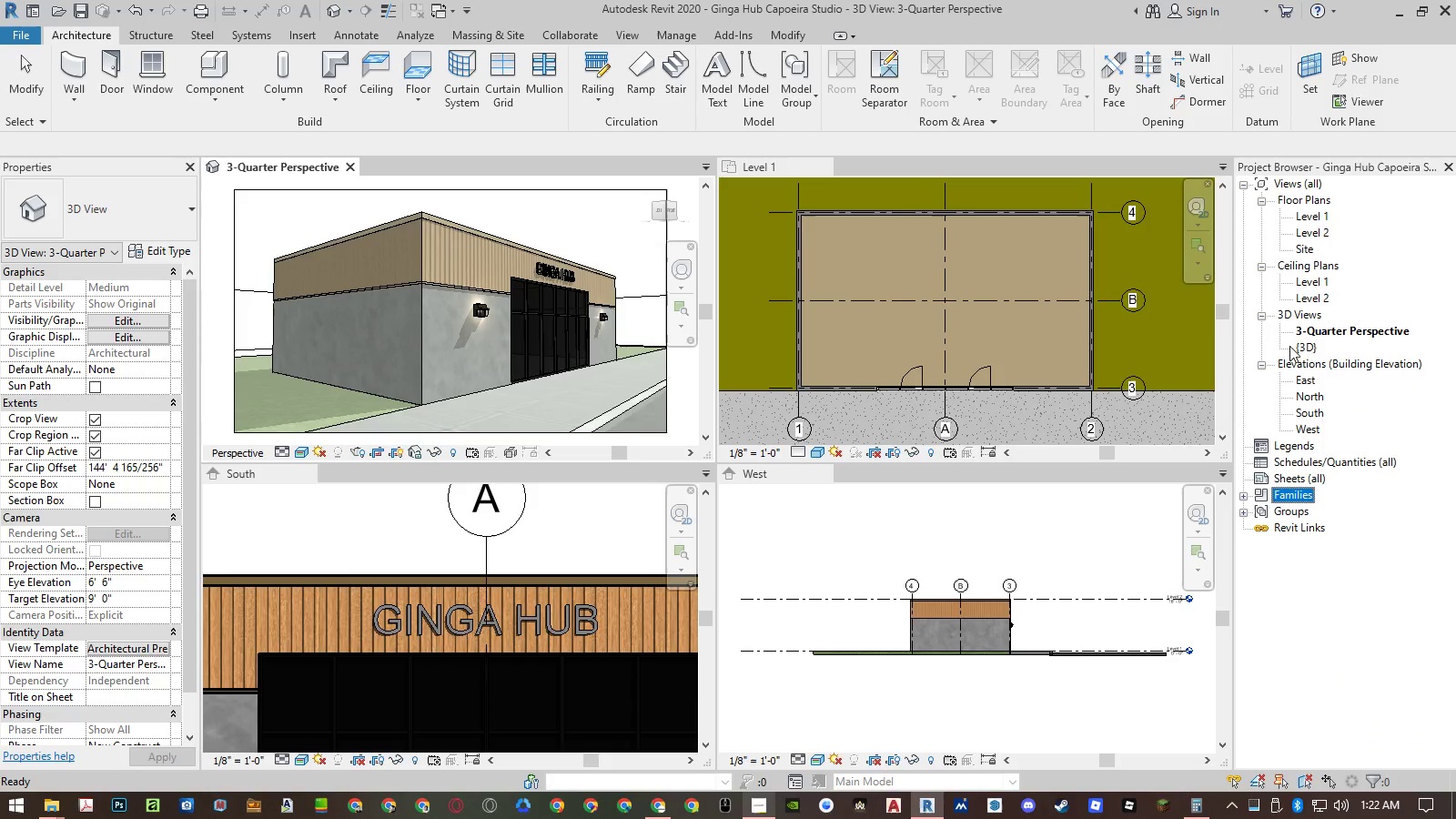 
double_click([1312, 351])
 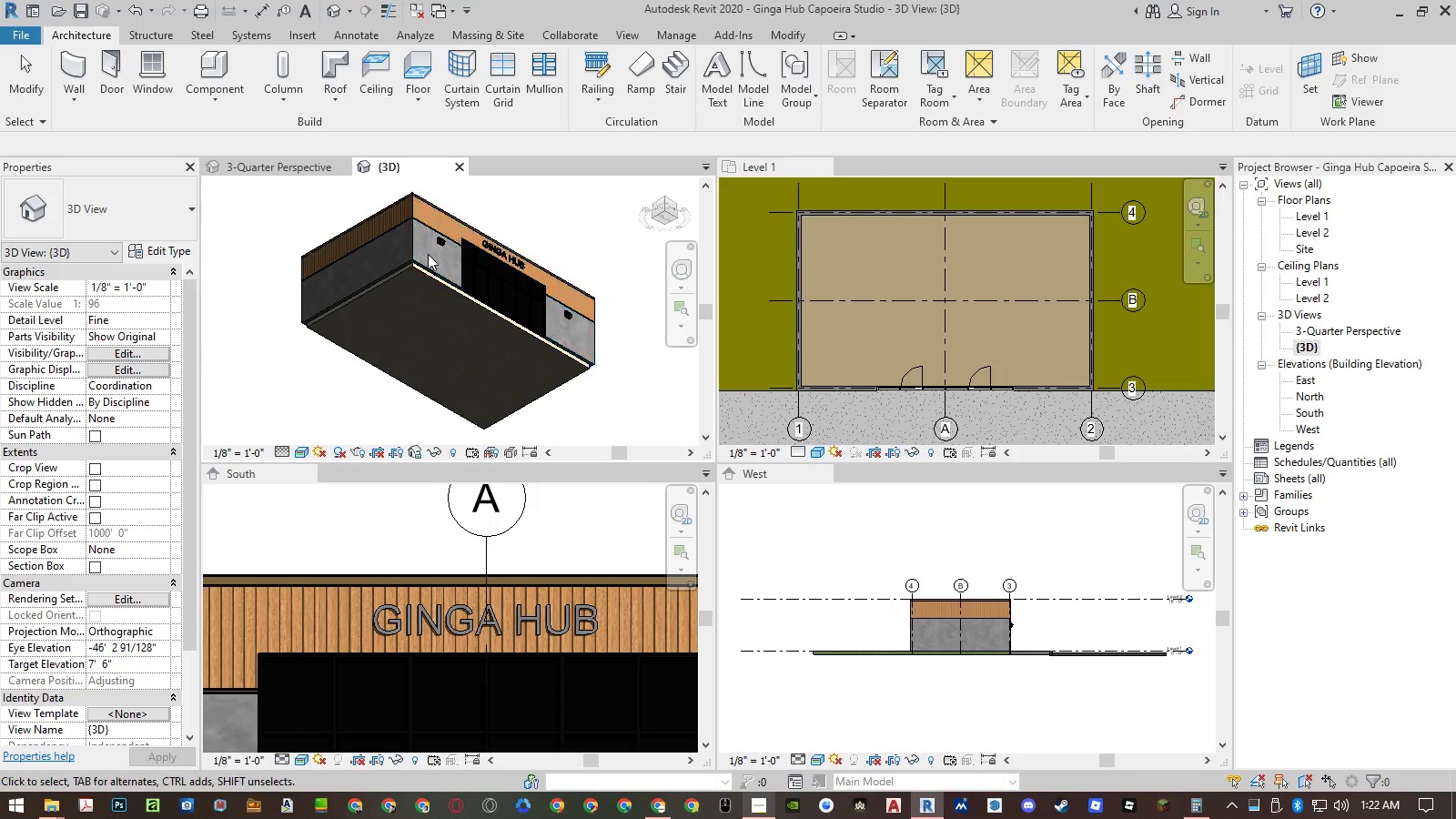 
scroll: coordinate [461, 237], scroll_direction: up, amount: 2.0
 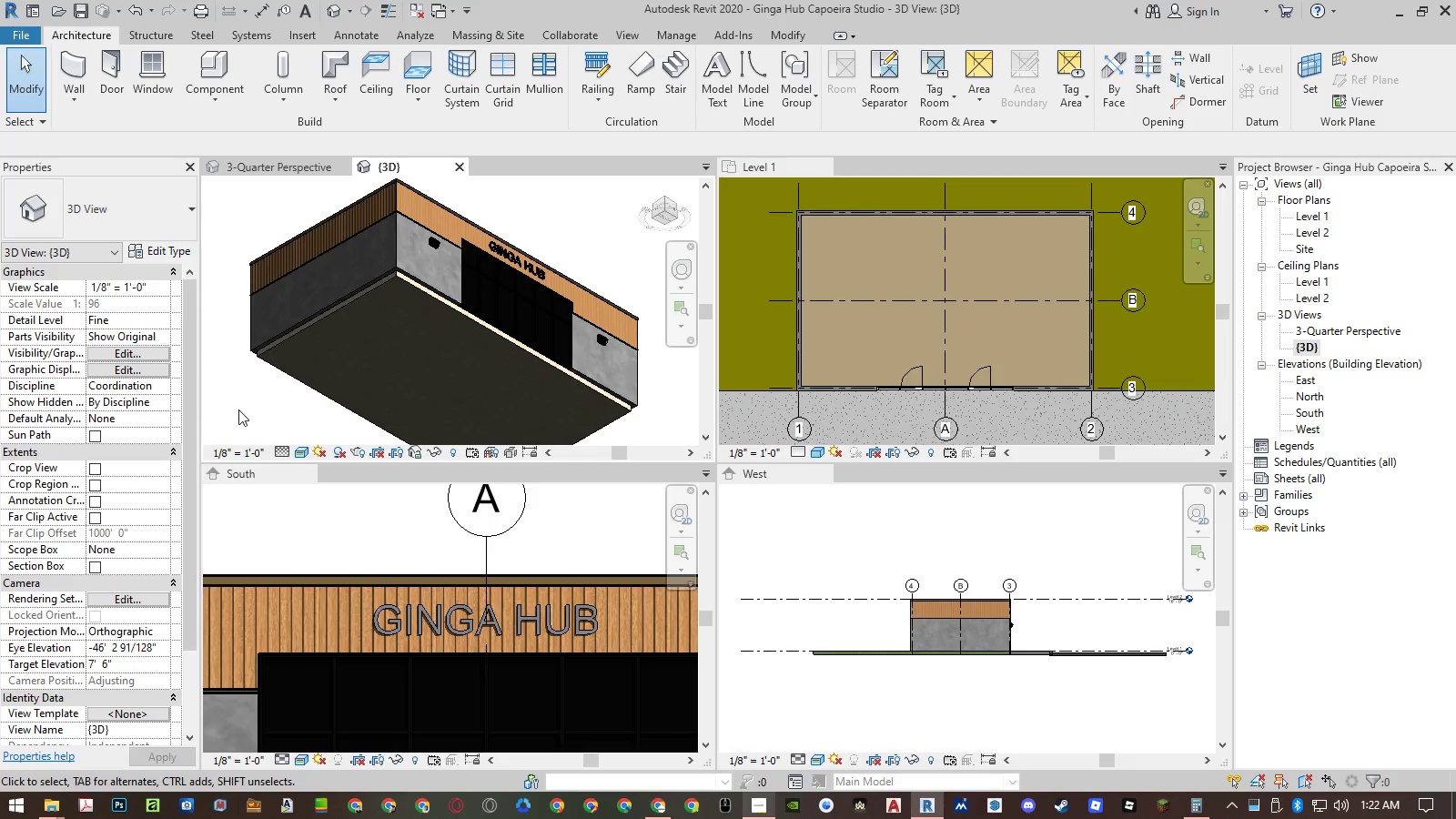 
left_click([245, 402])
 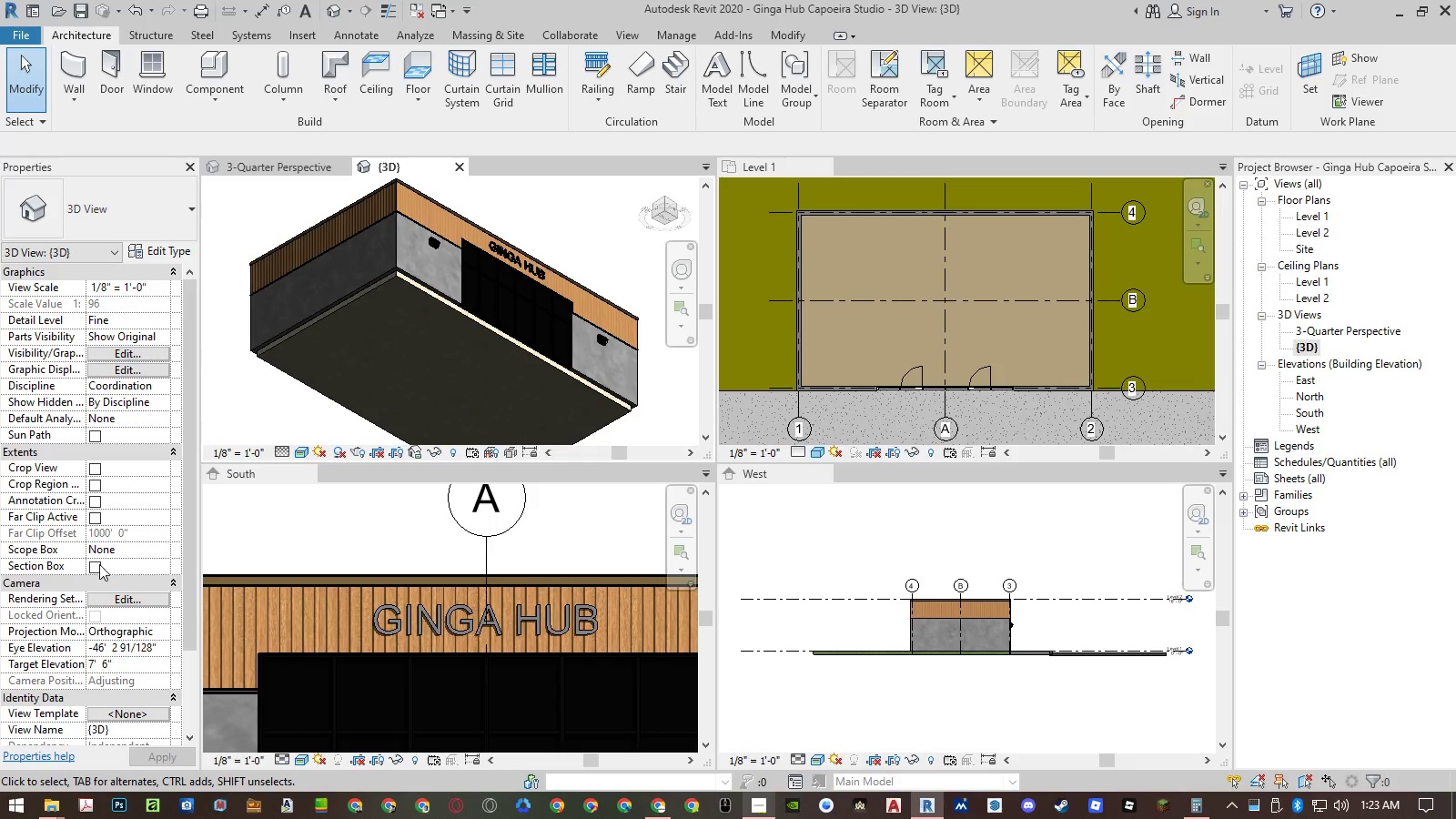 
left_click([99, 565])
 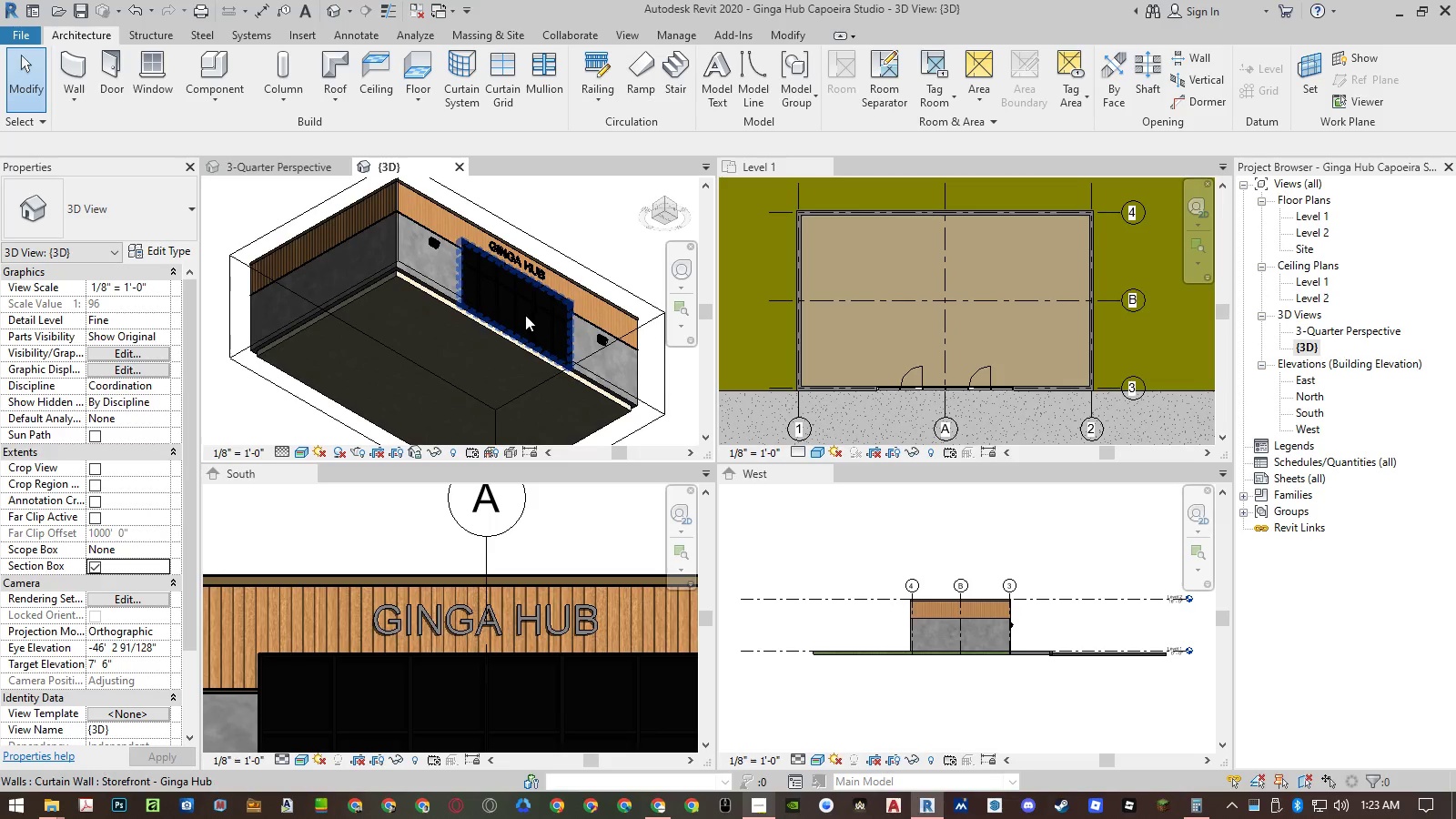 
left_click([517, 330])
 